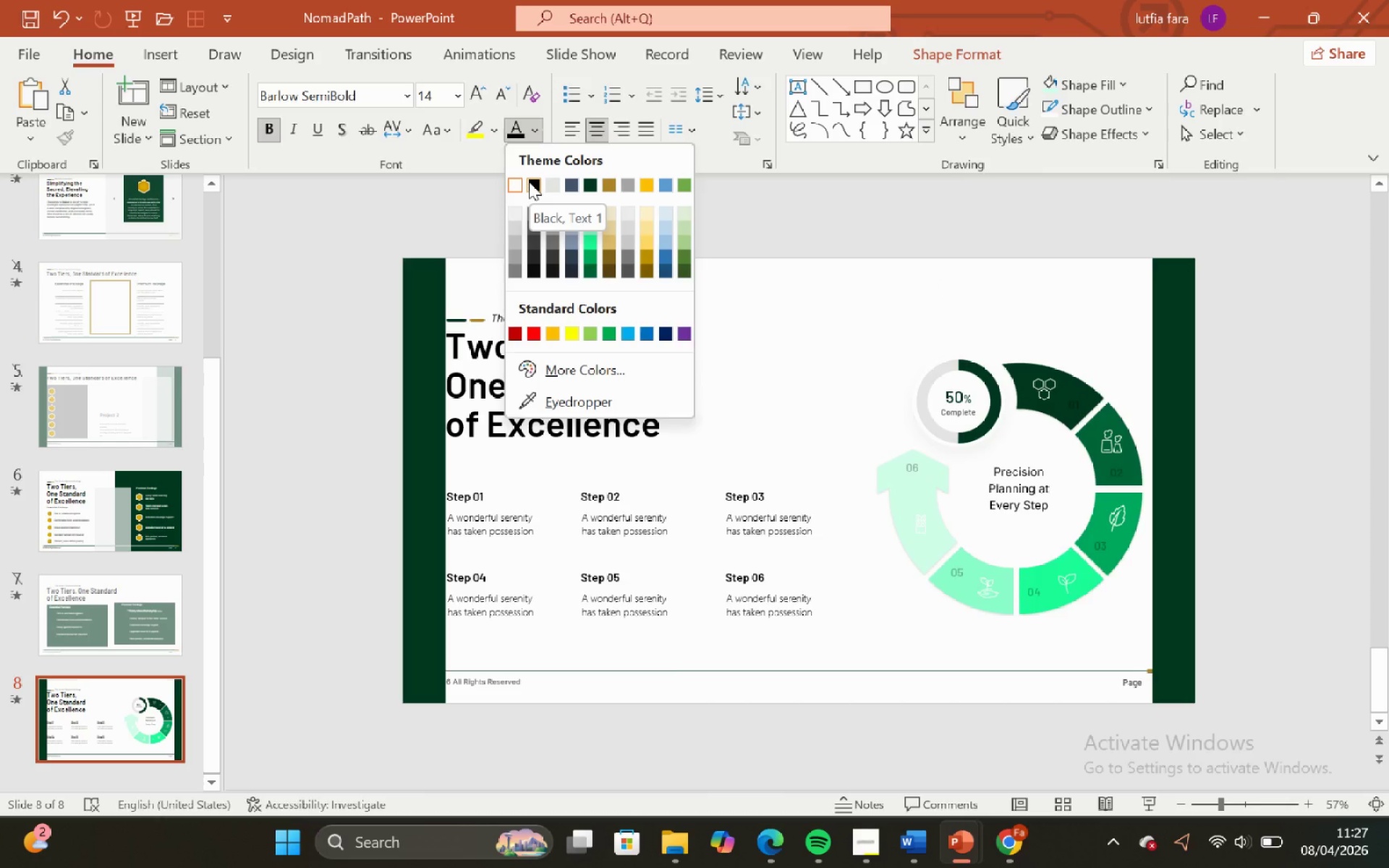 
left_click([530, 182])
 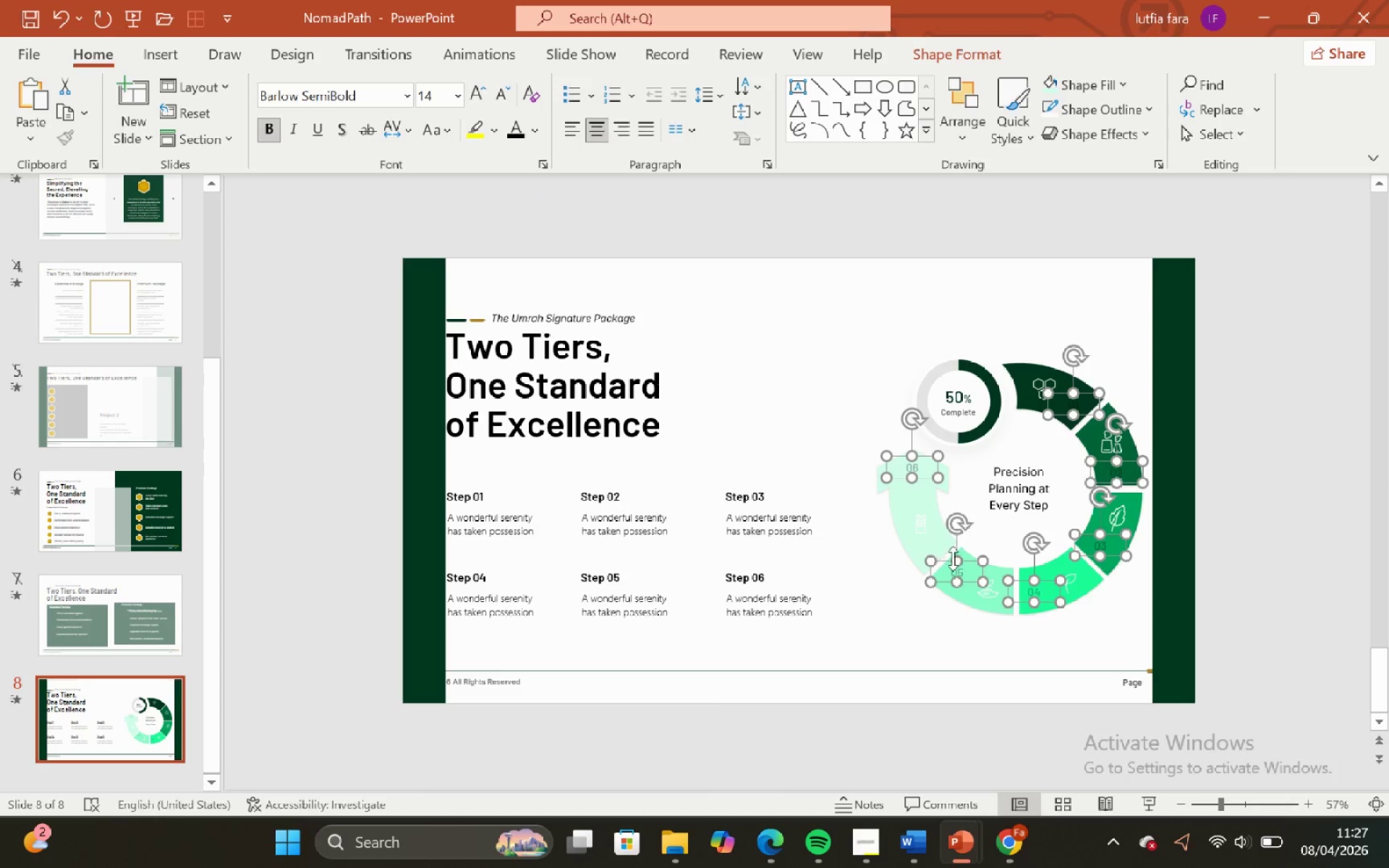 
right_click([986, 642])
 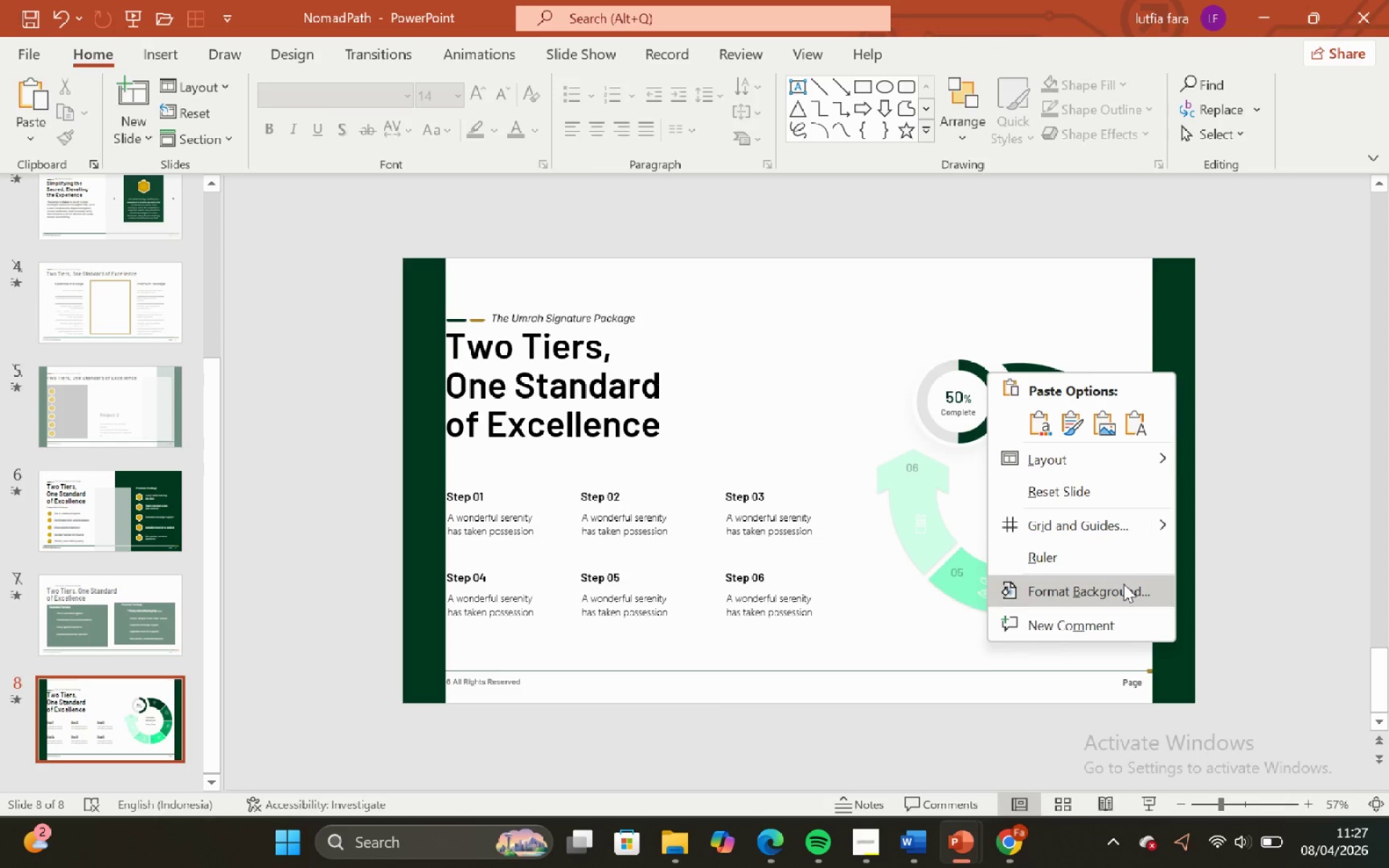 
left_click([1123, 584])
 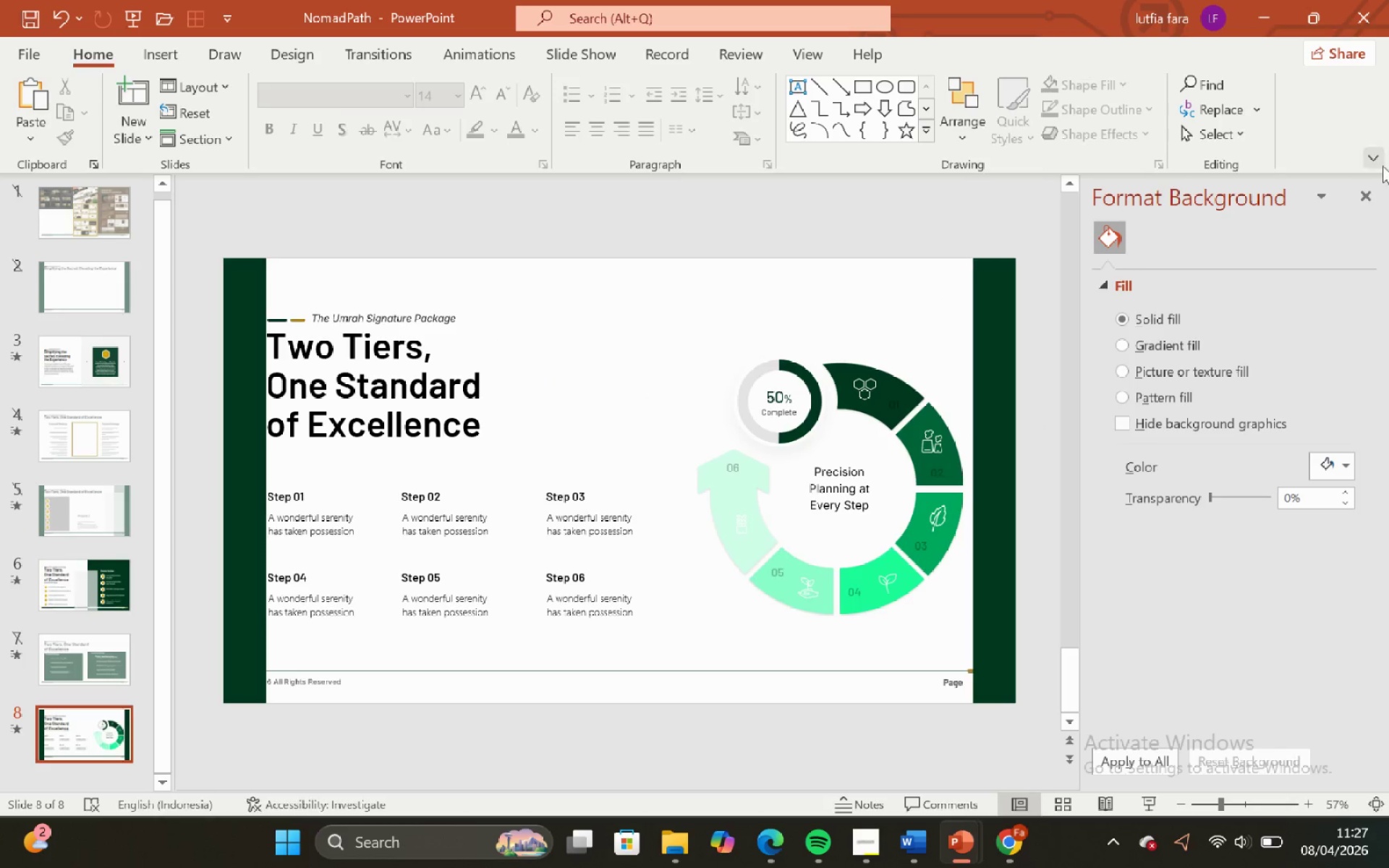 
left_click([1370, 200])
 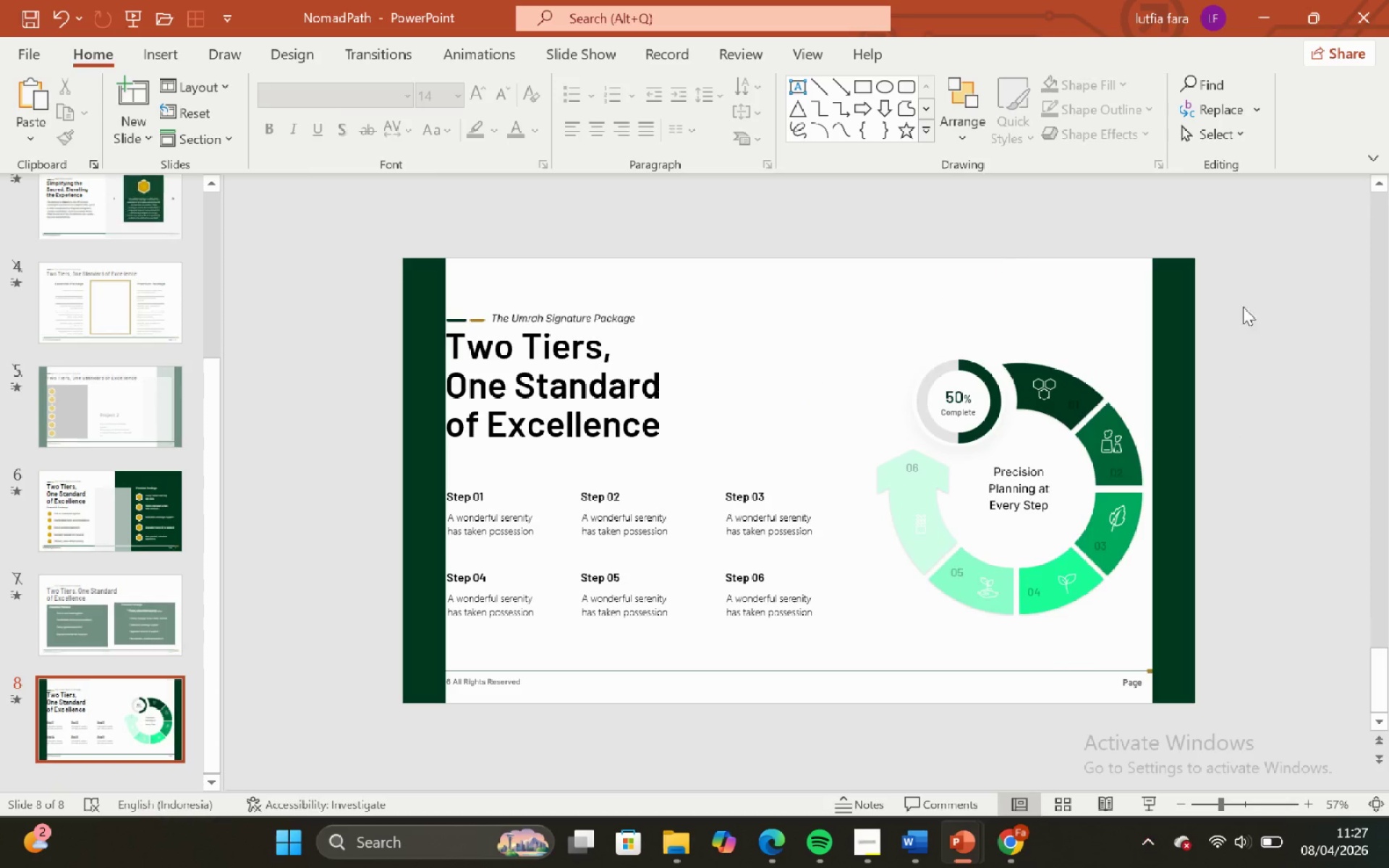 
left_click([1239, 297])
 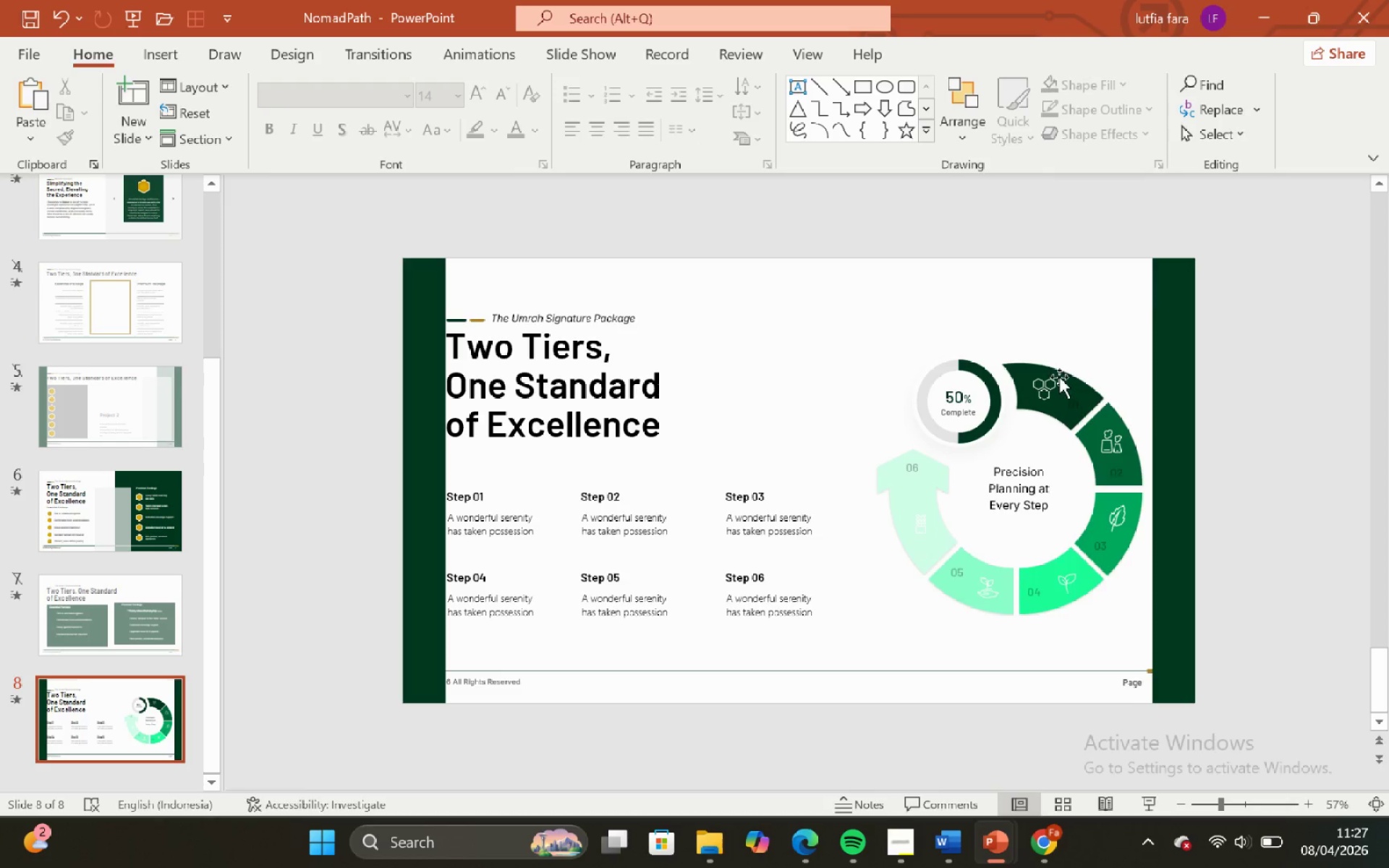 
hold_key(key=ControlLeft, duration=0.38)
 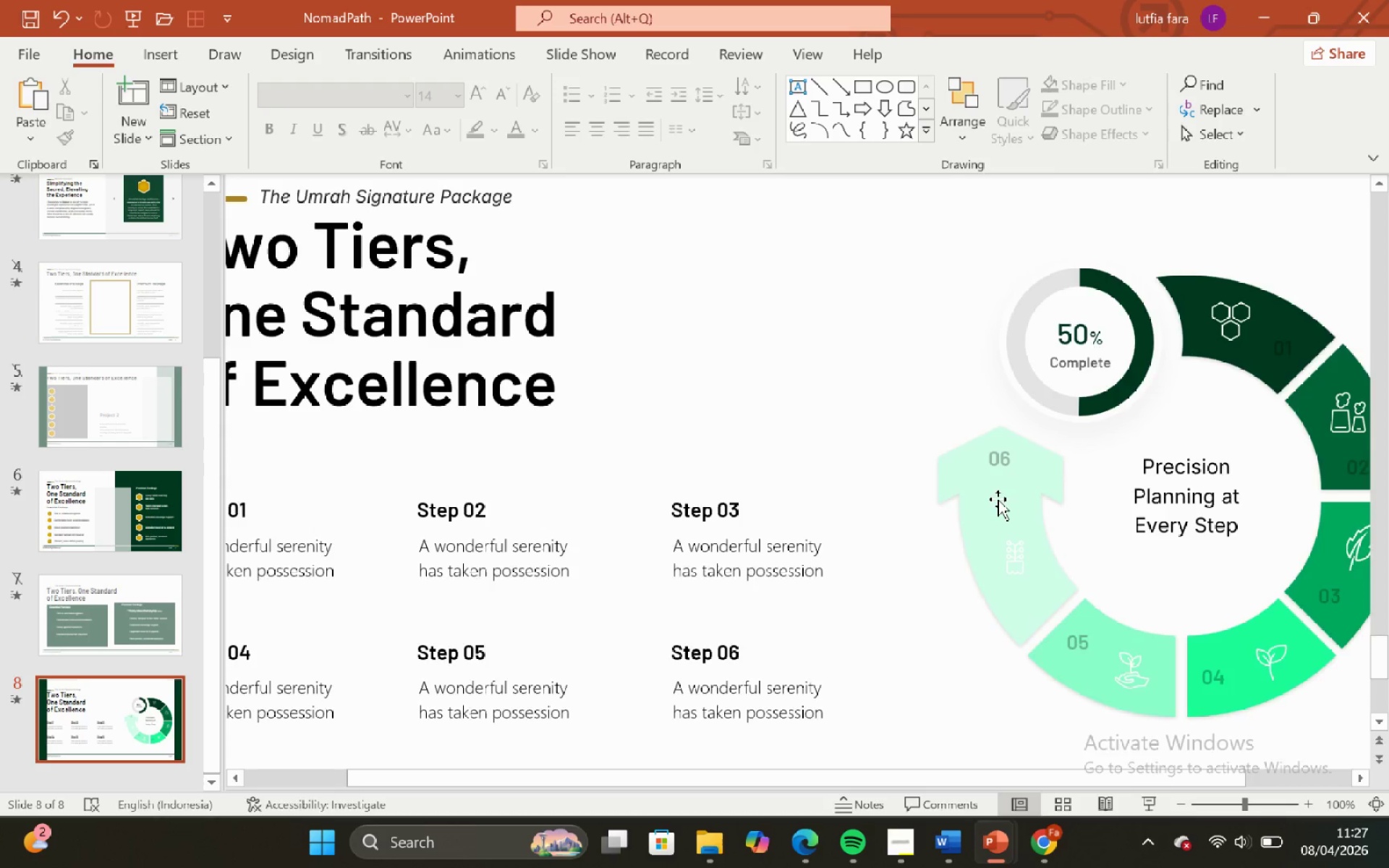 
key(Control+Shift+ShiftLeft)
 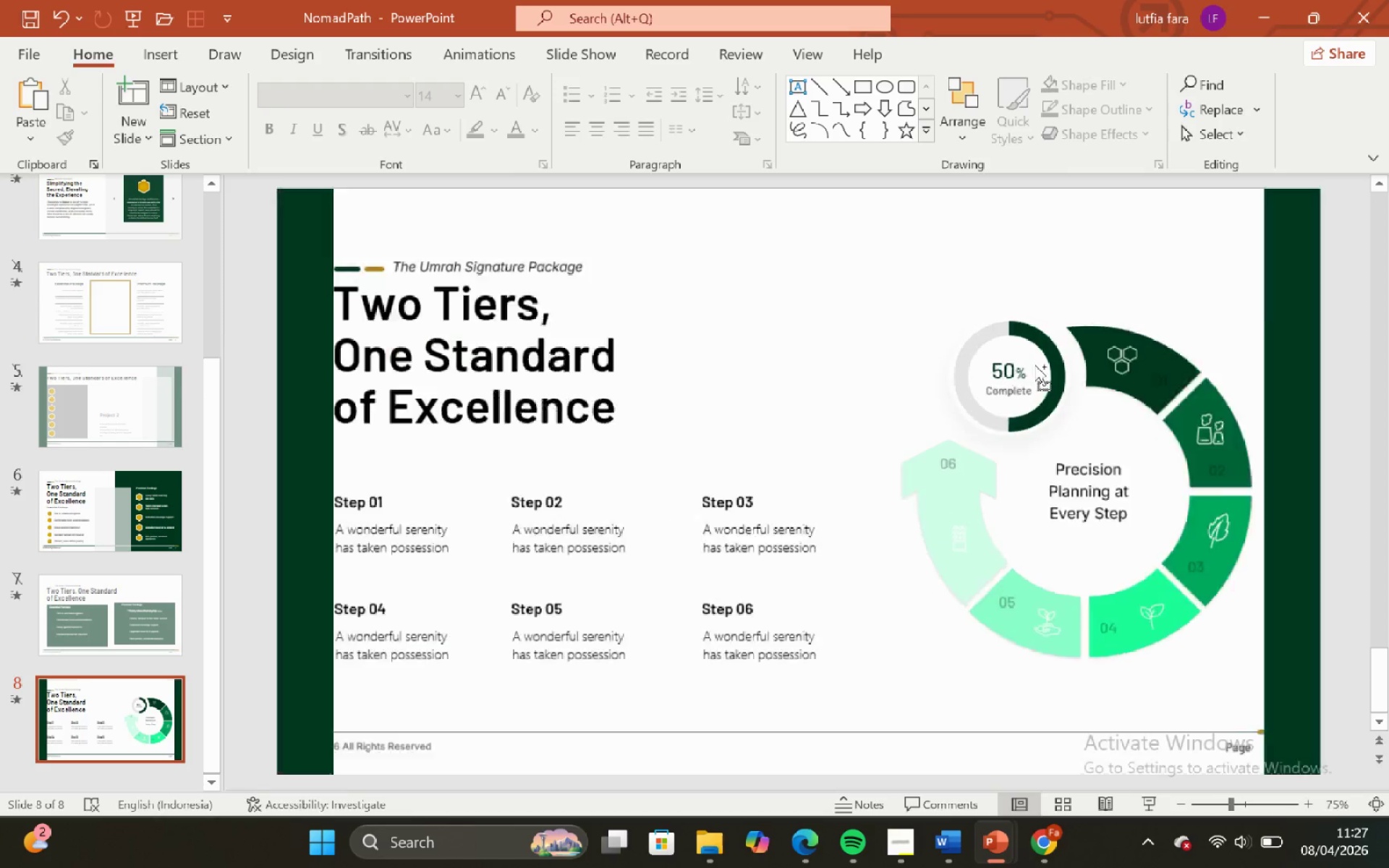 
scroll: coordinate [1035, 365], scroll_direction: up, amount: 4.0
 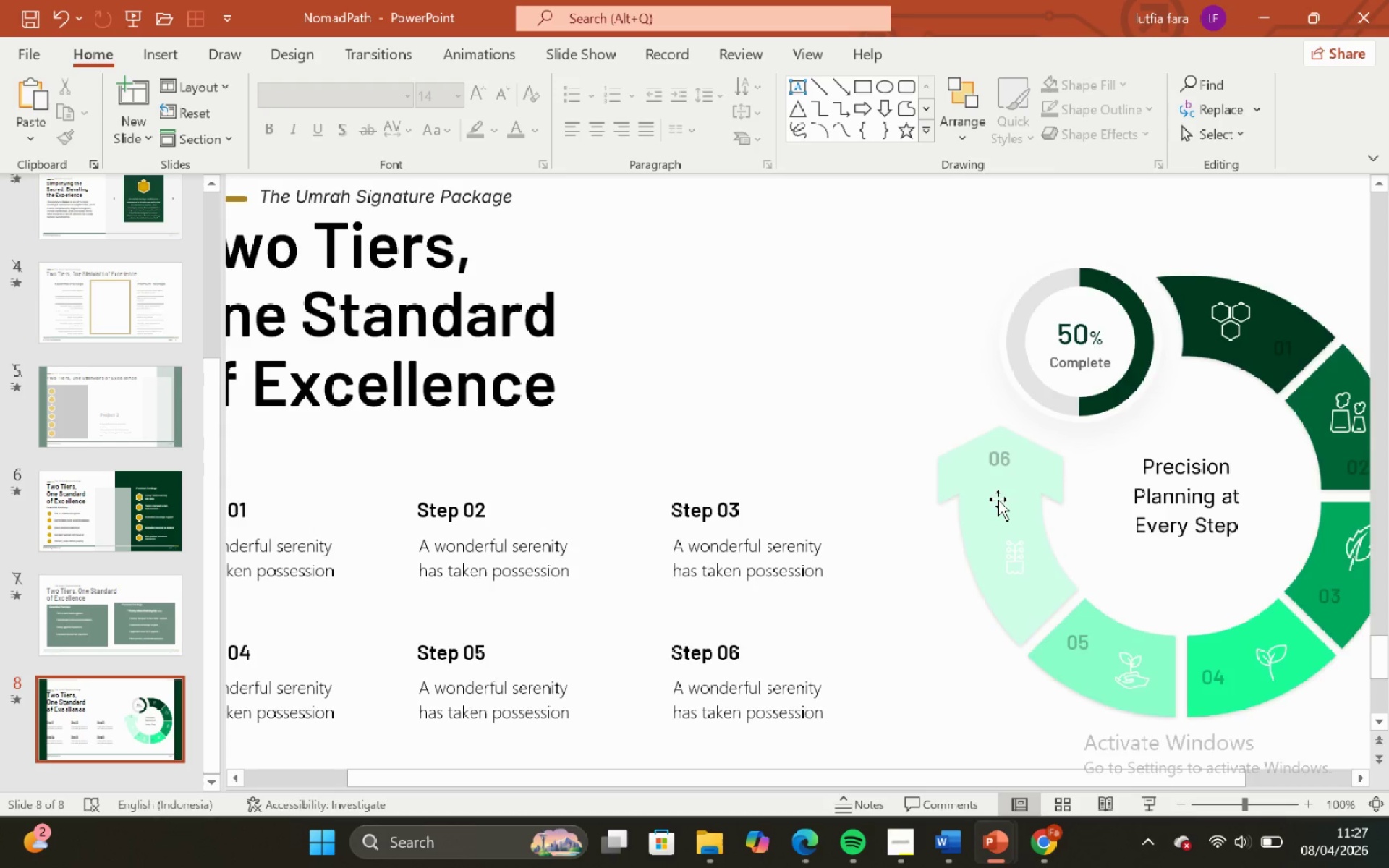 
scroll: coordinate [995, 508], scroll_direction: down, amount: 1.0
 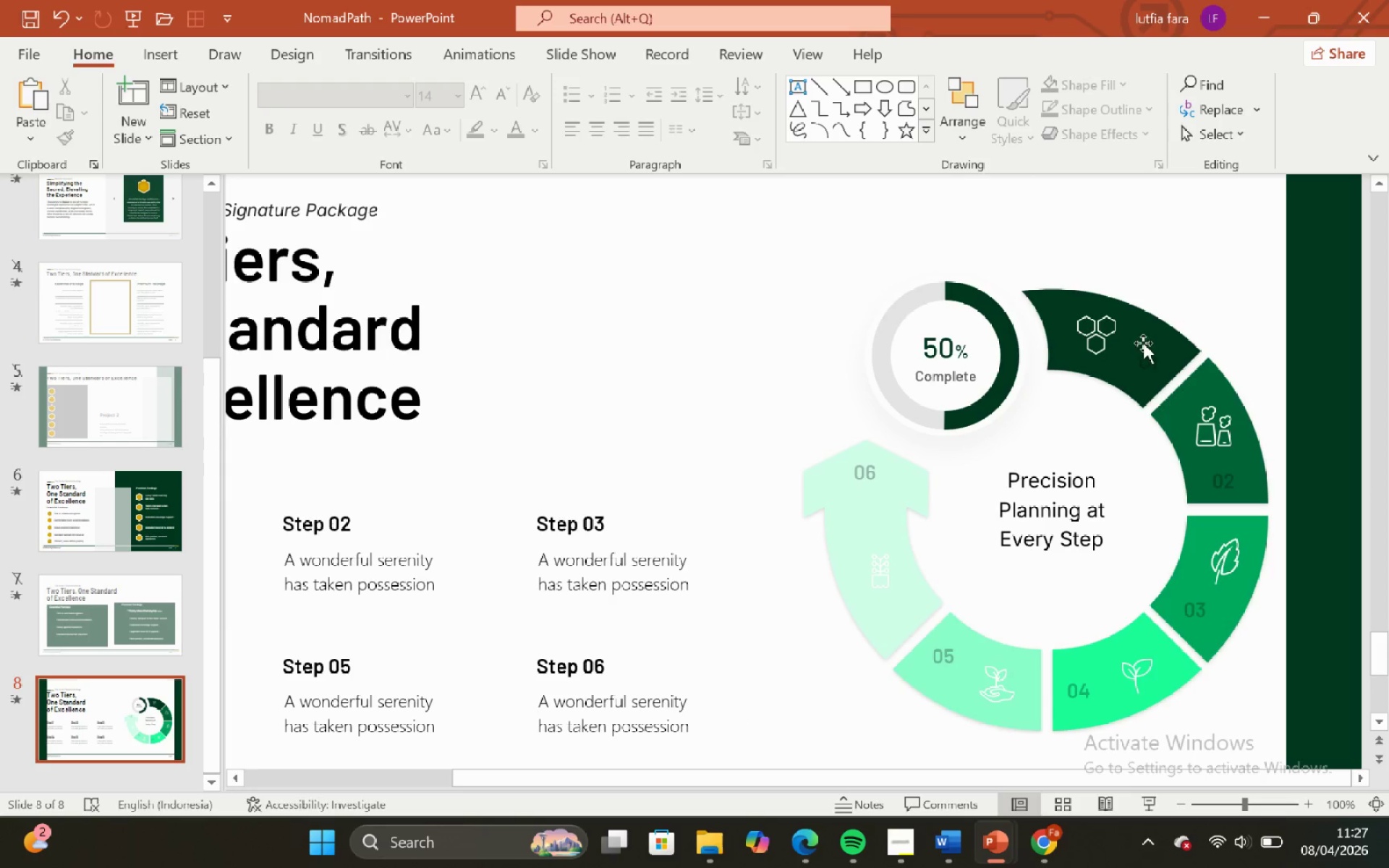 
left_click([1147, 352])
 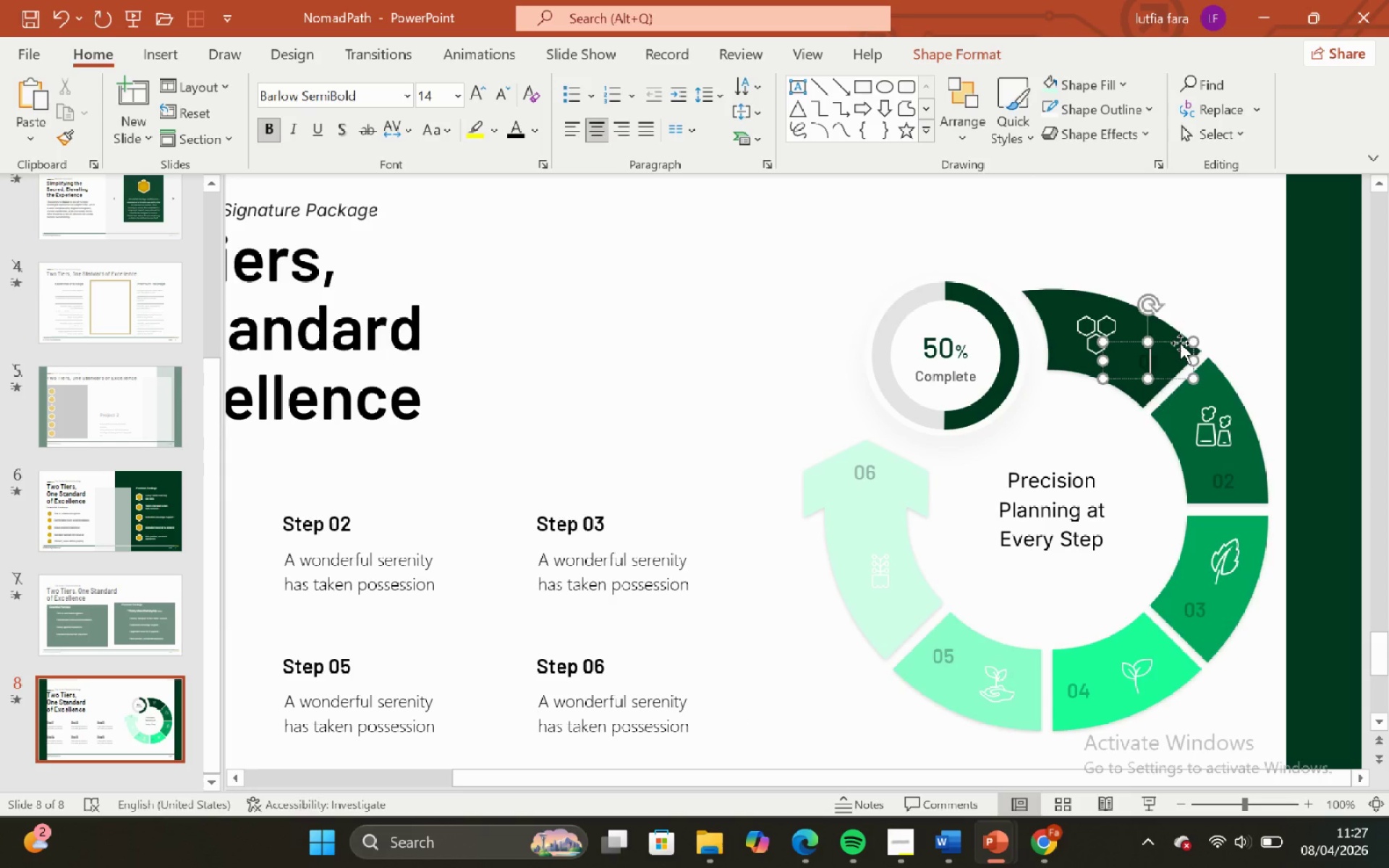 
left_click([1176, 341])
 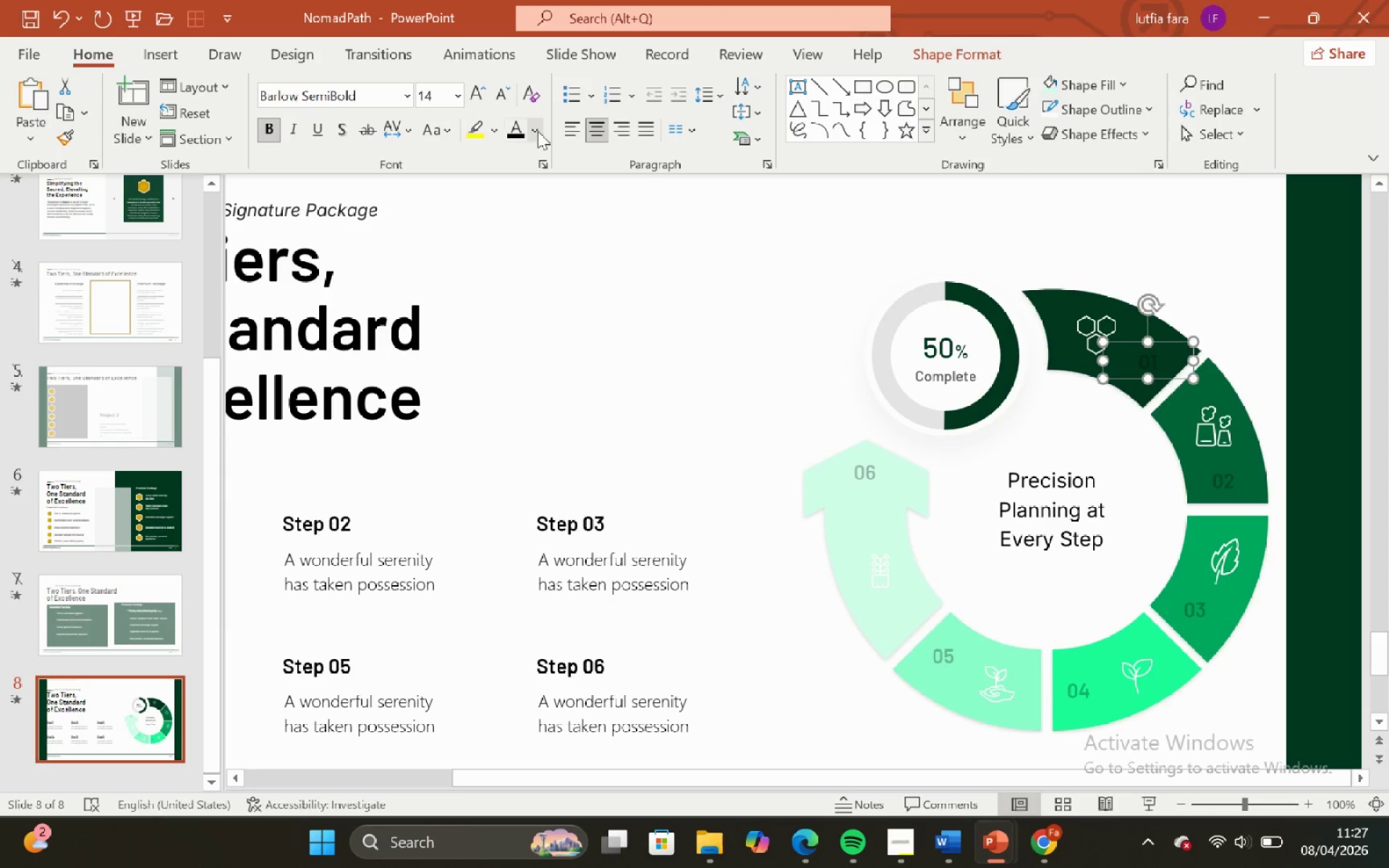 
left_click([538, 129])
 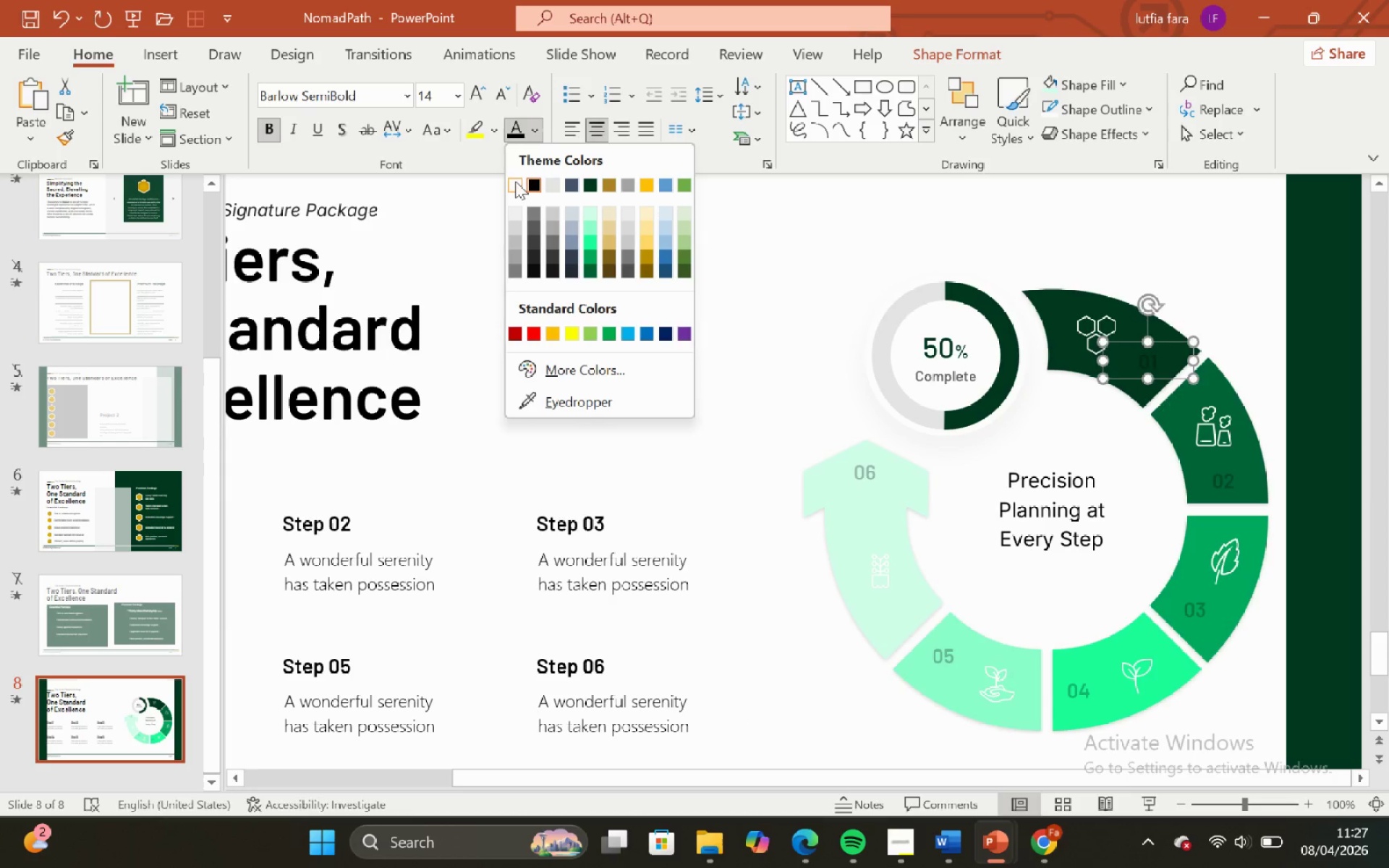 
left_click([513, 184])
 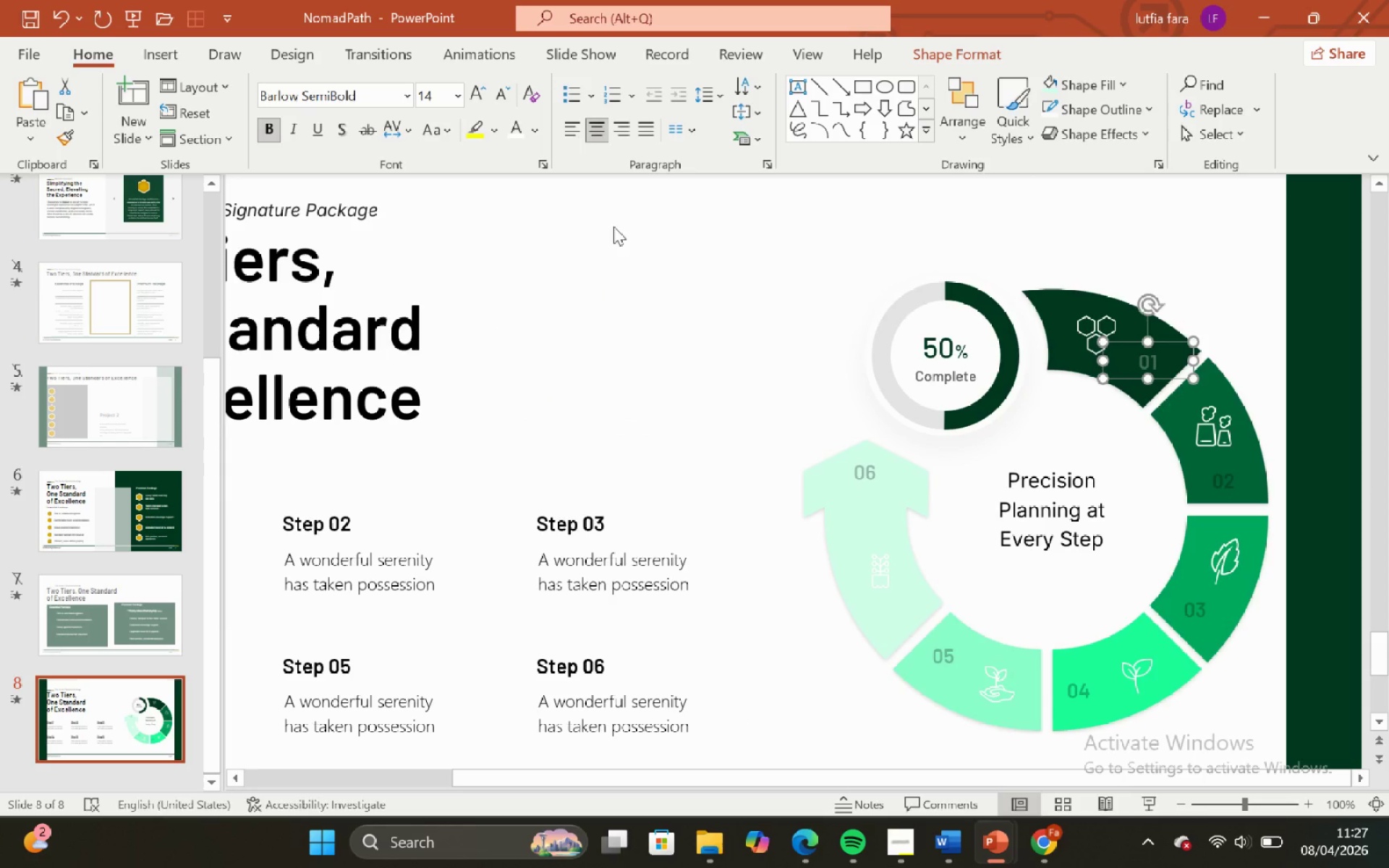 
left_click([670, 229])
 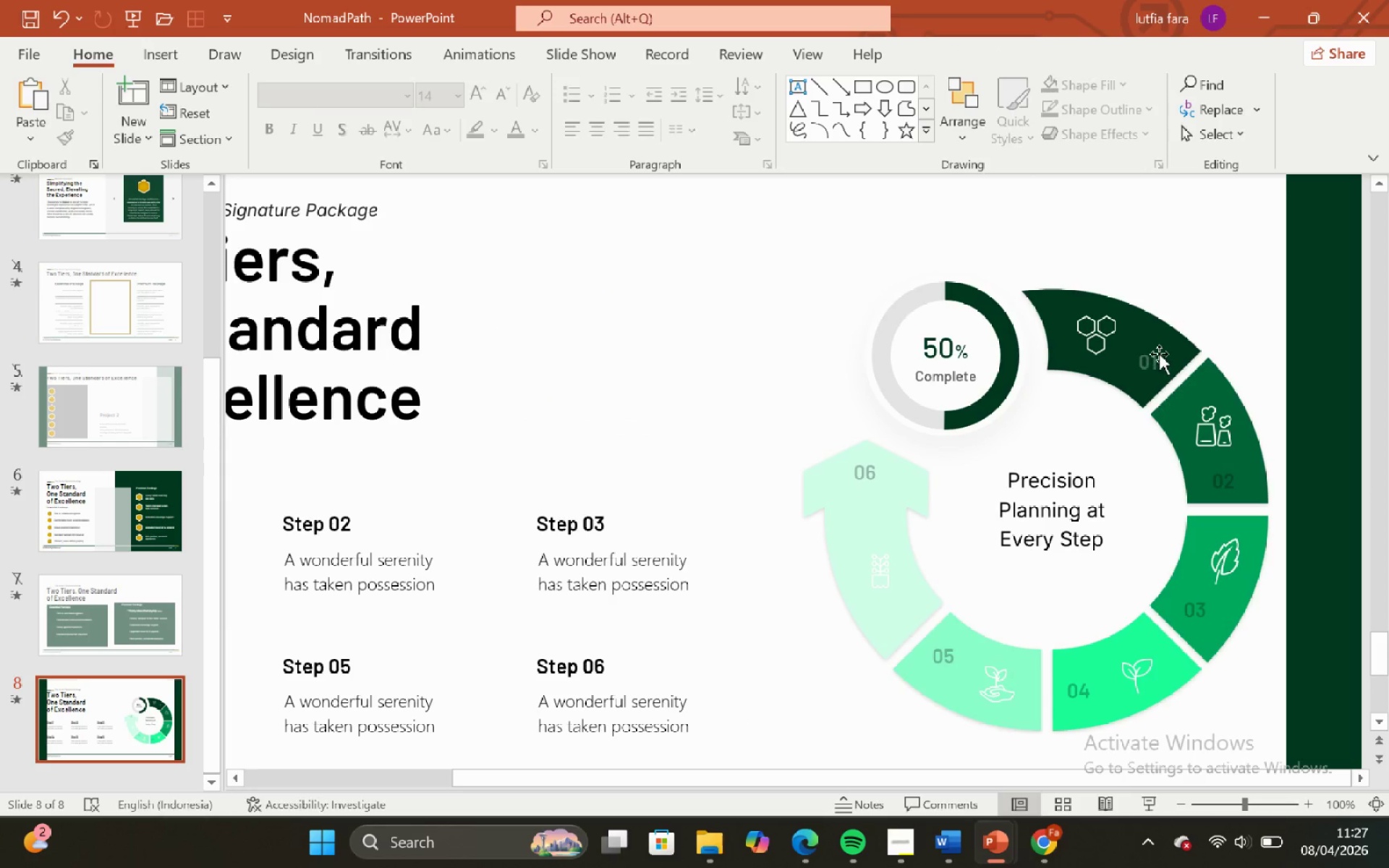 
left_click([1159, 354])
 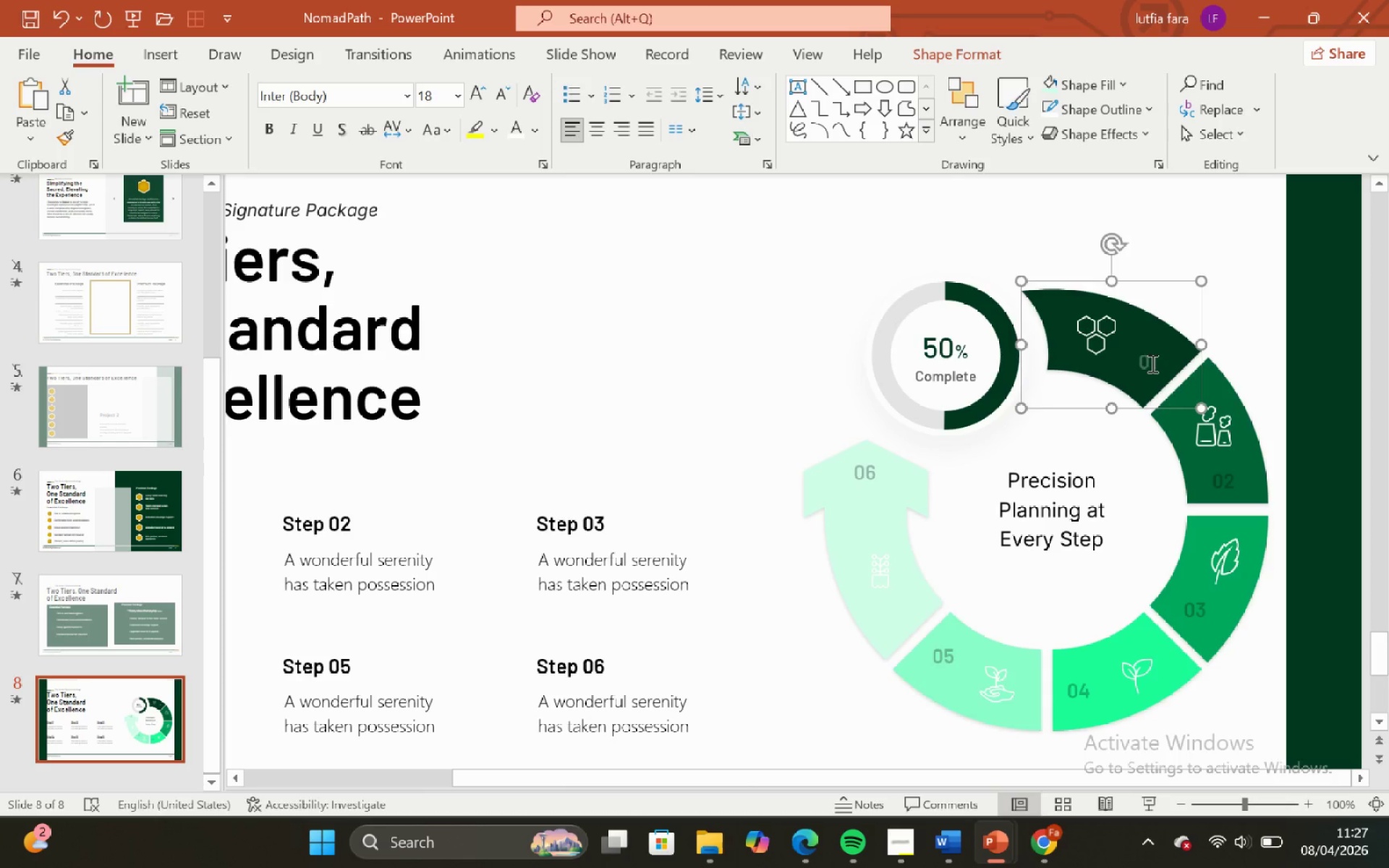 
left_click([1150, 363])
 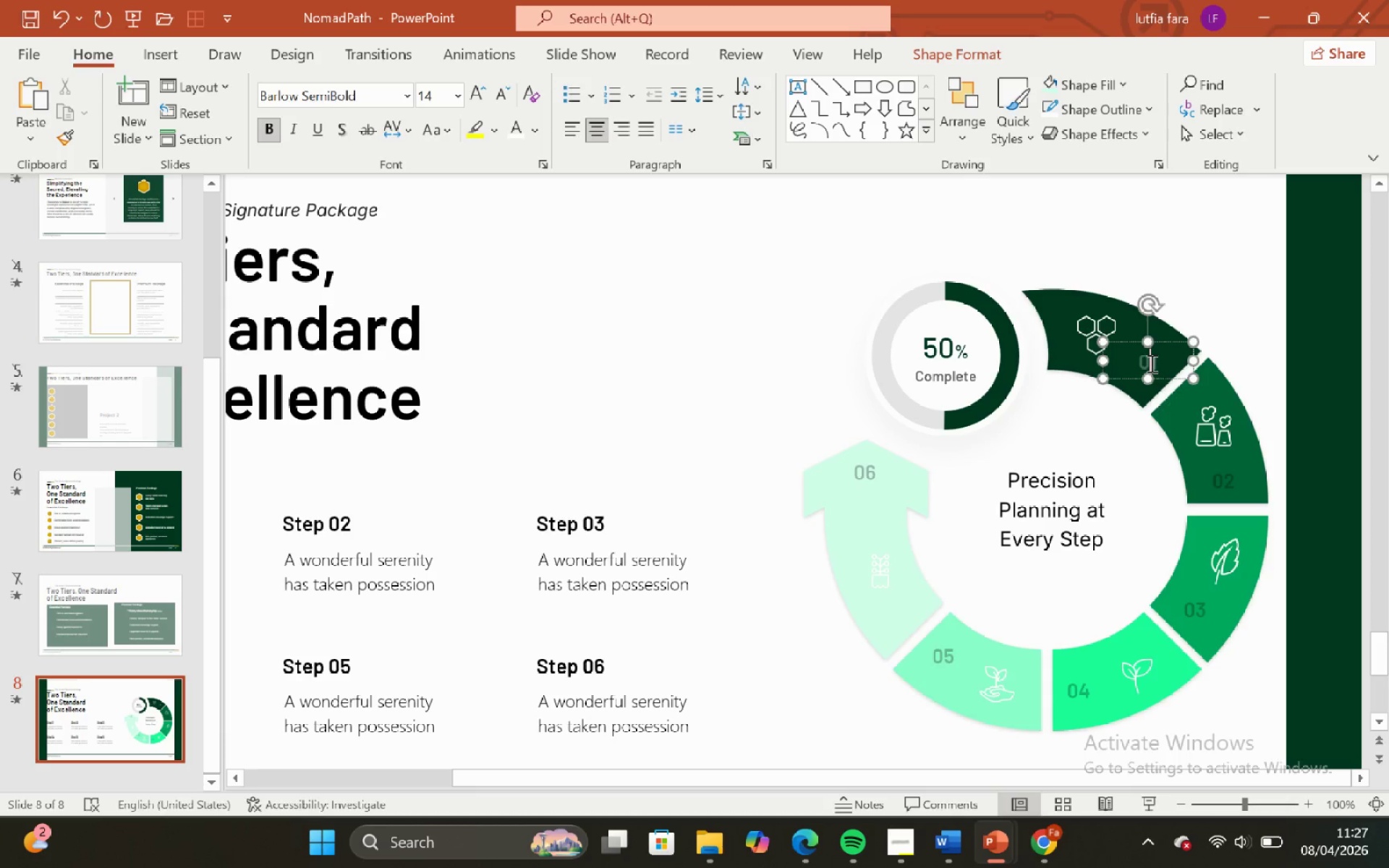 
right_click([1150, 363])
 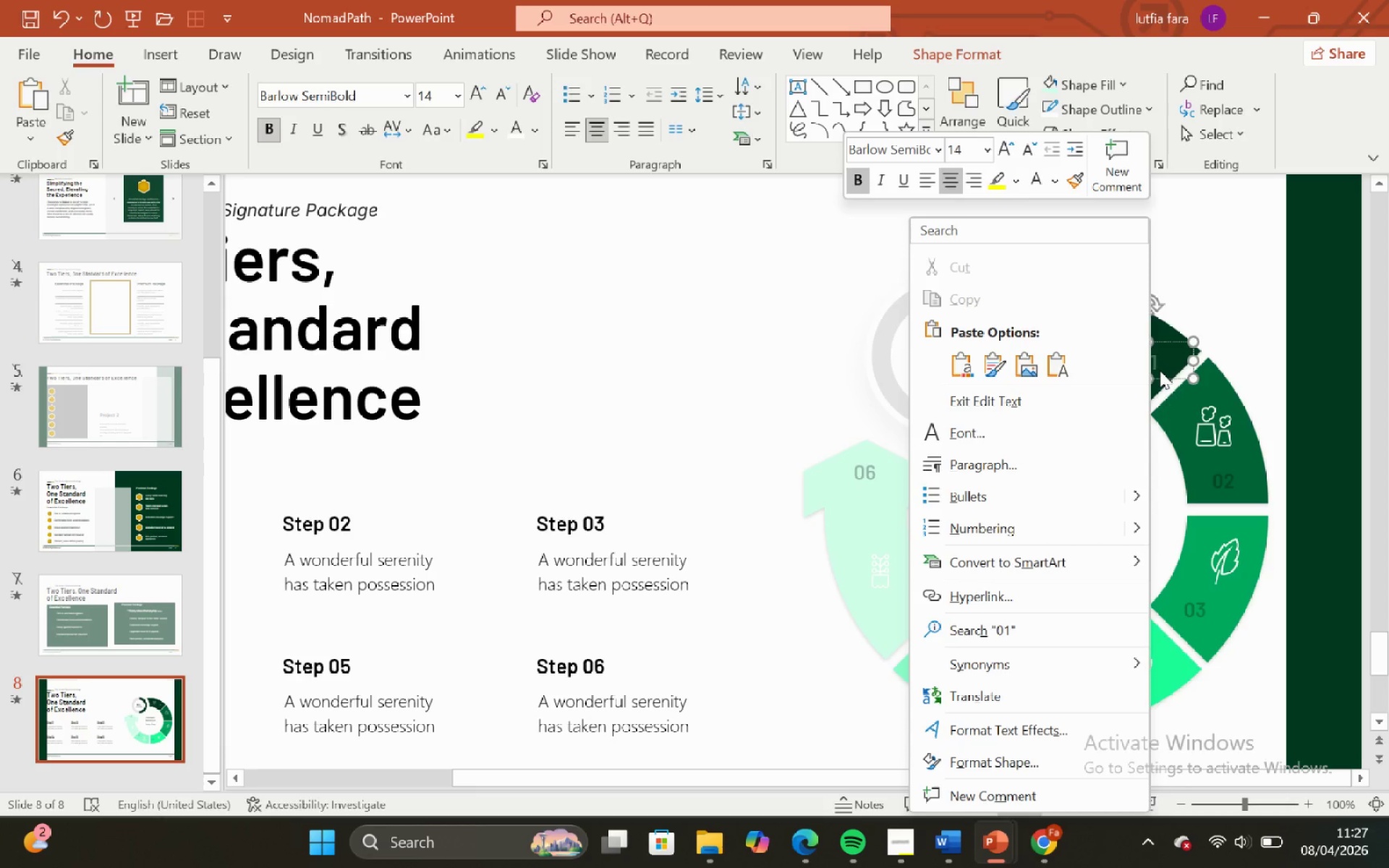 
left_click([1164, 374])
 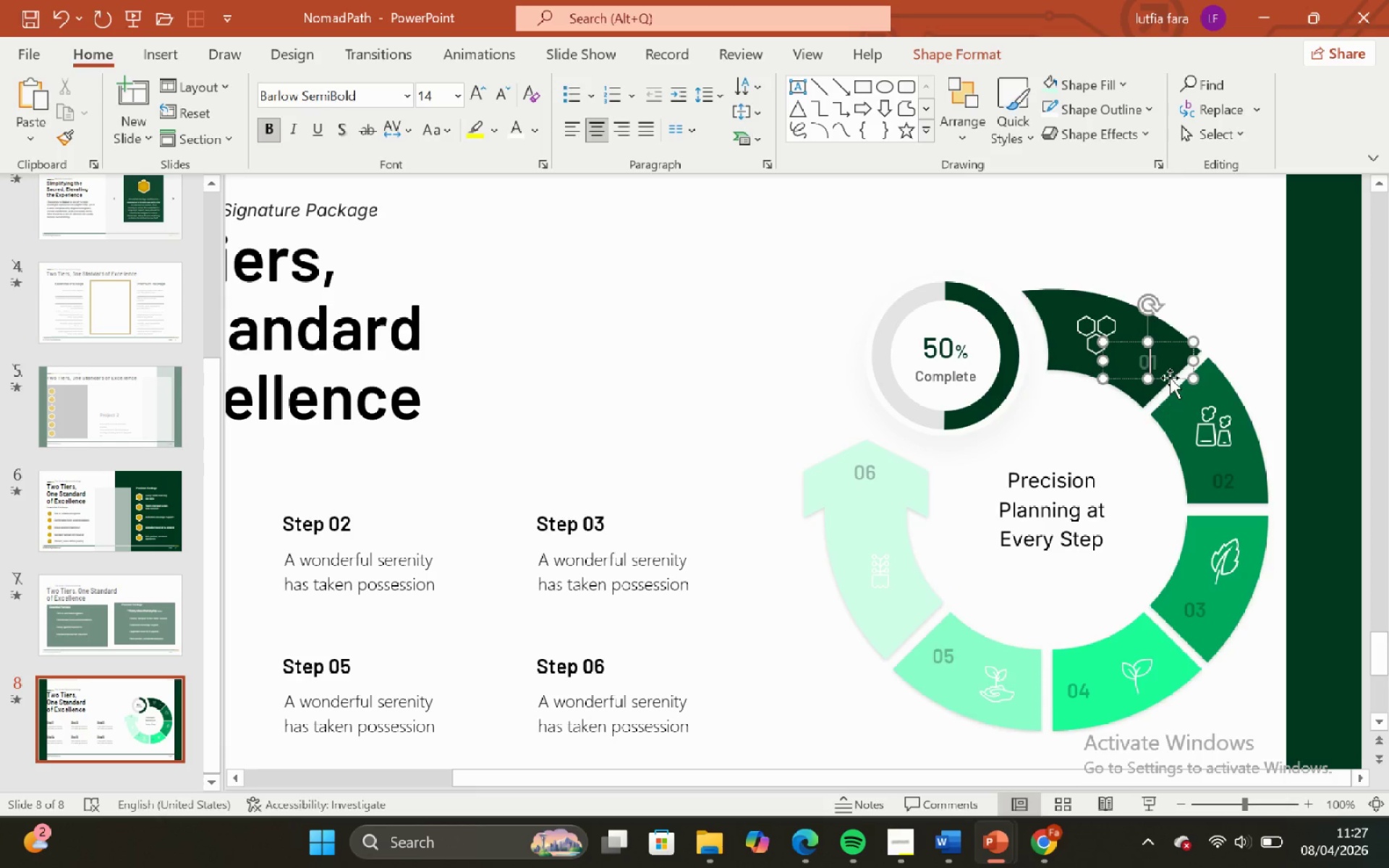 
left_click([1168, 377])
 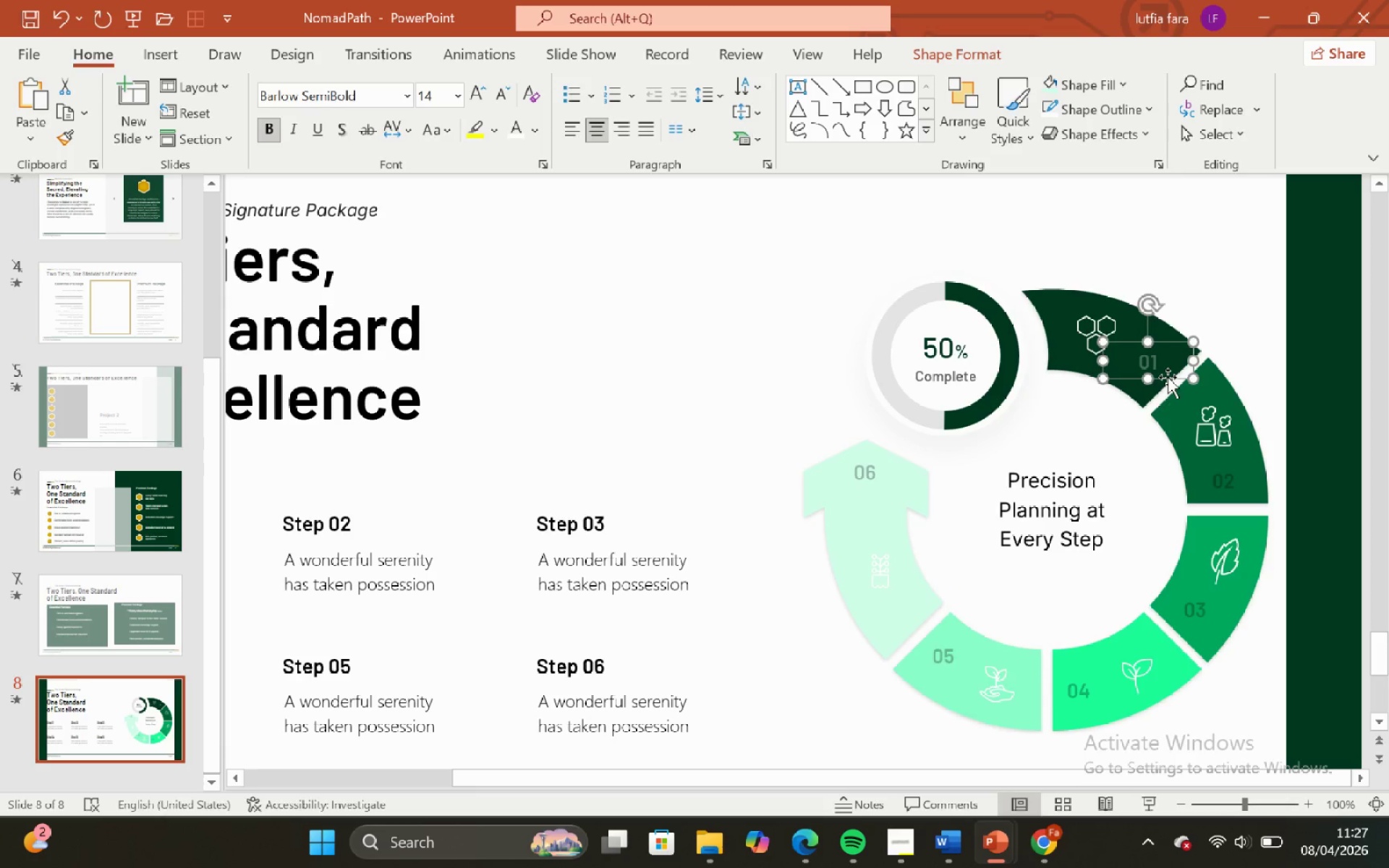 
right_click([1168, 377])
 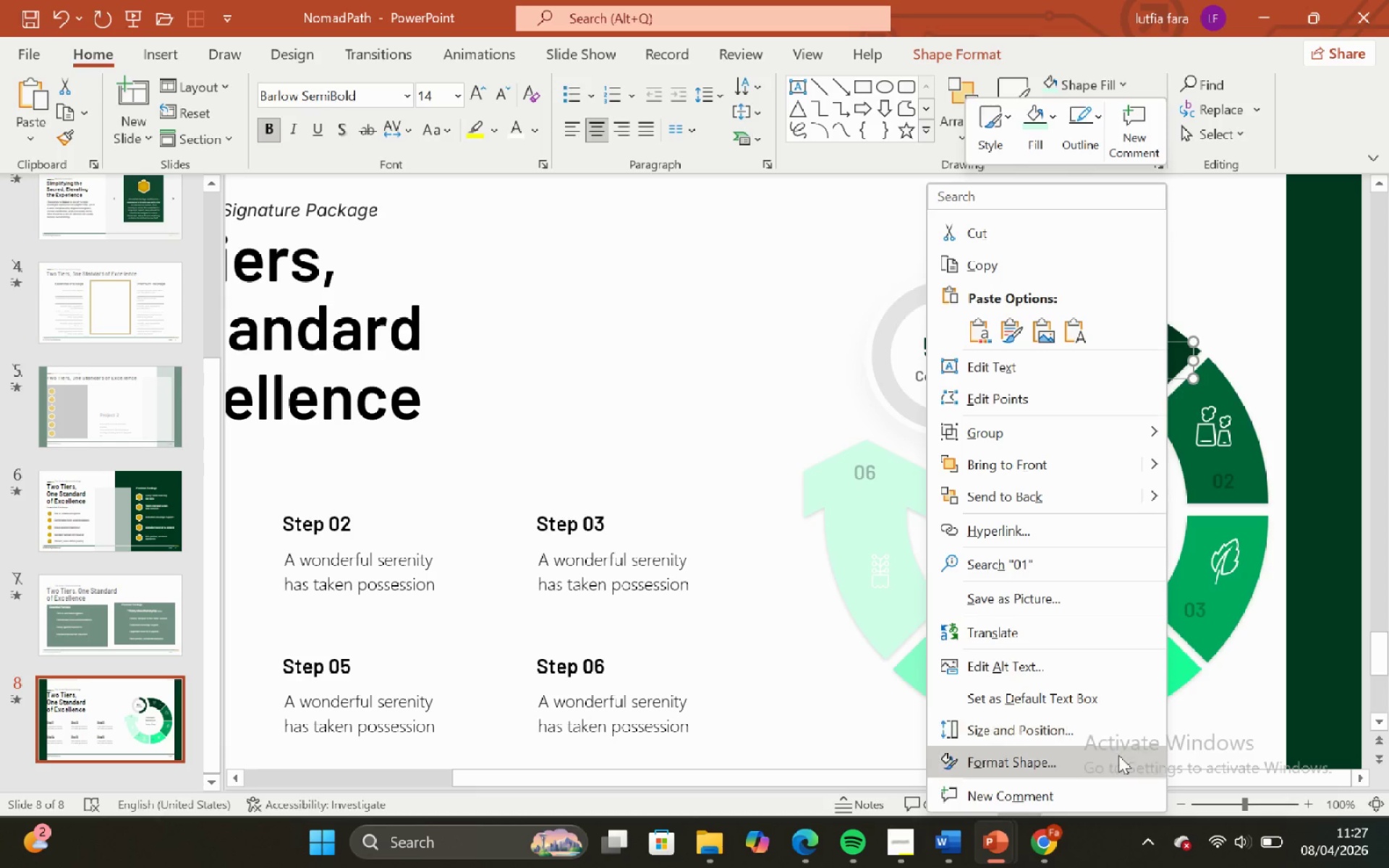 
left_click([1121, 757])
 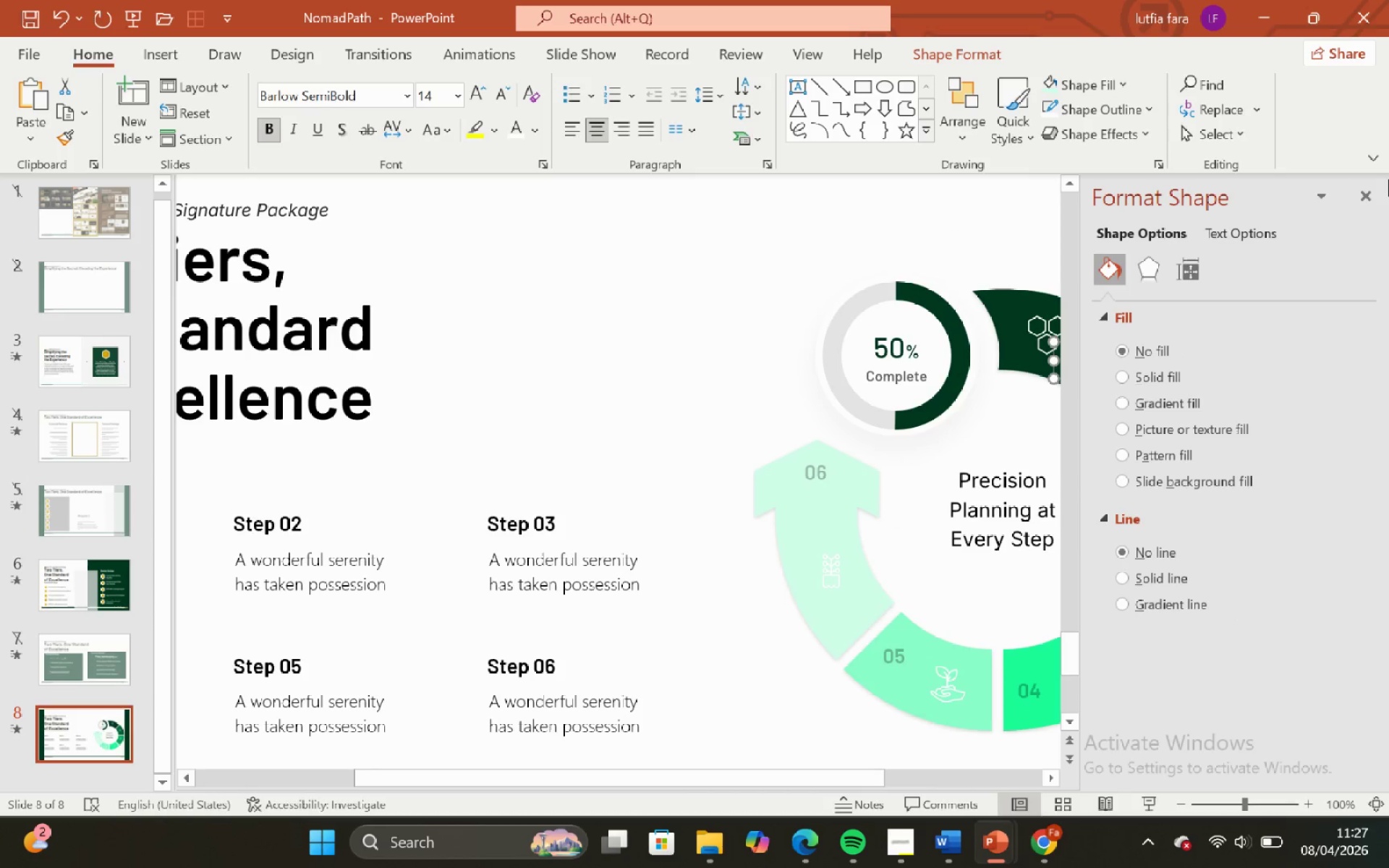 
left_click([1352, 186])
 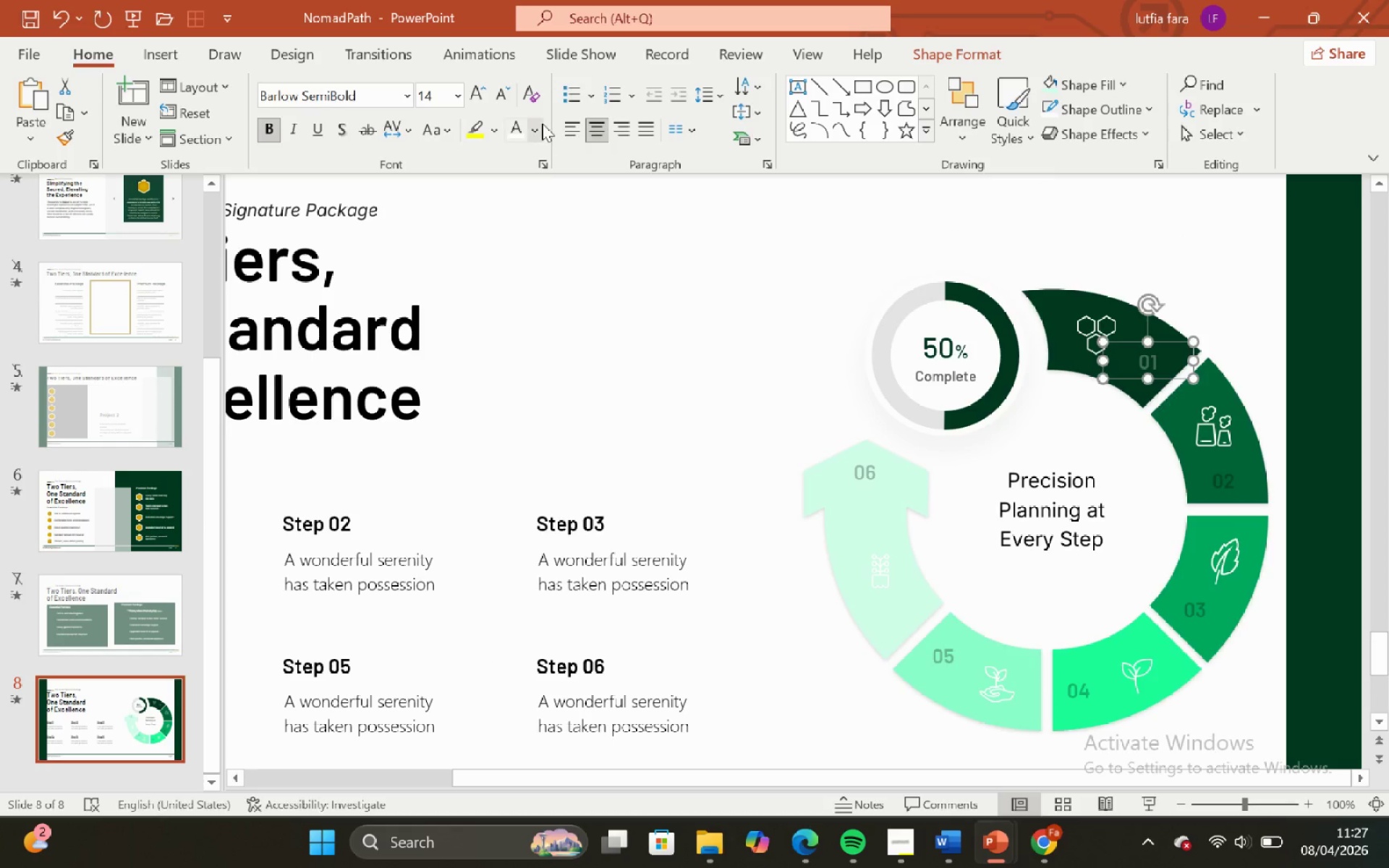 
left_click([542, 123])
 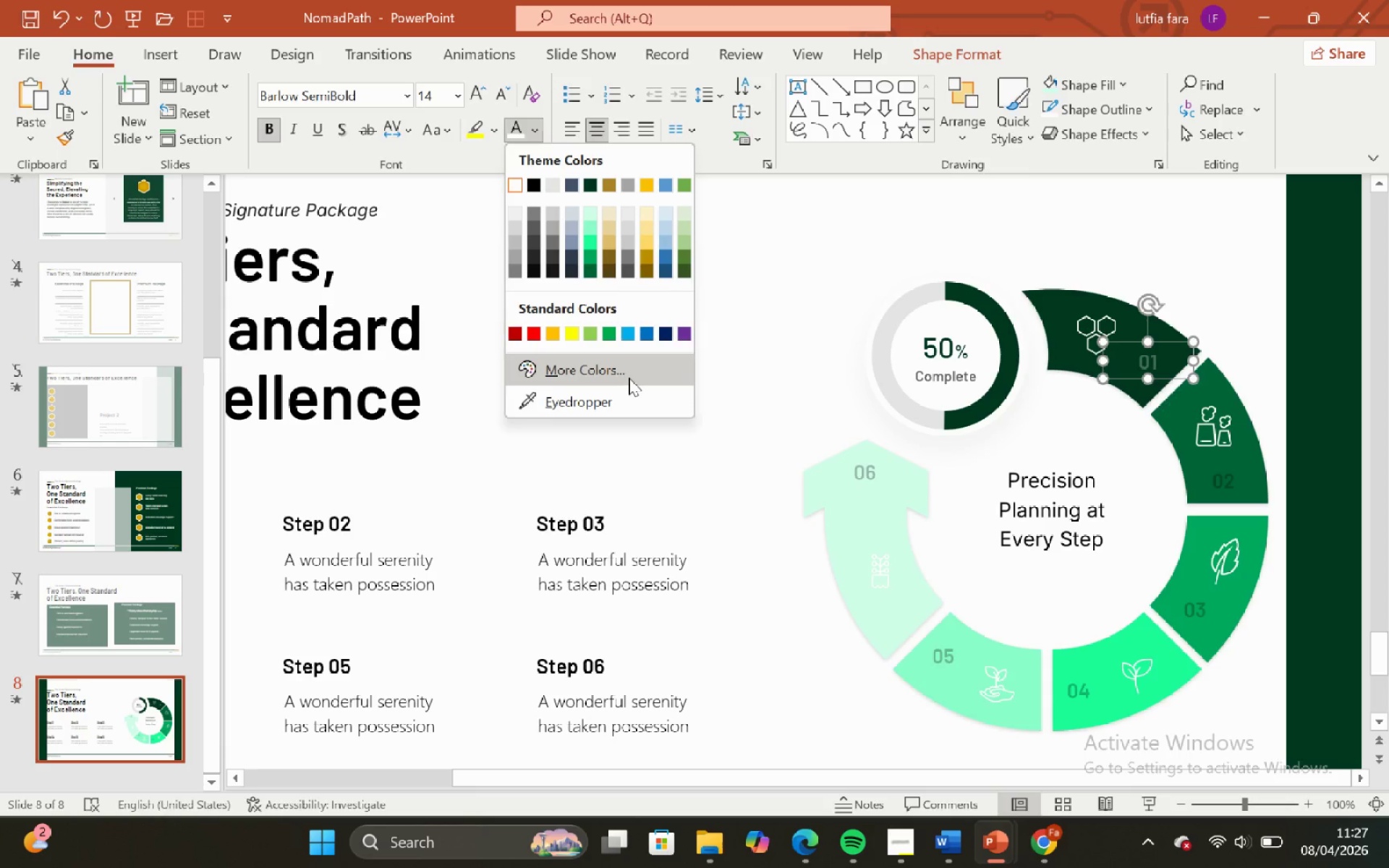 
left_click([629, 378])
 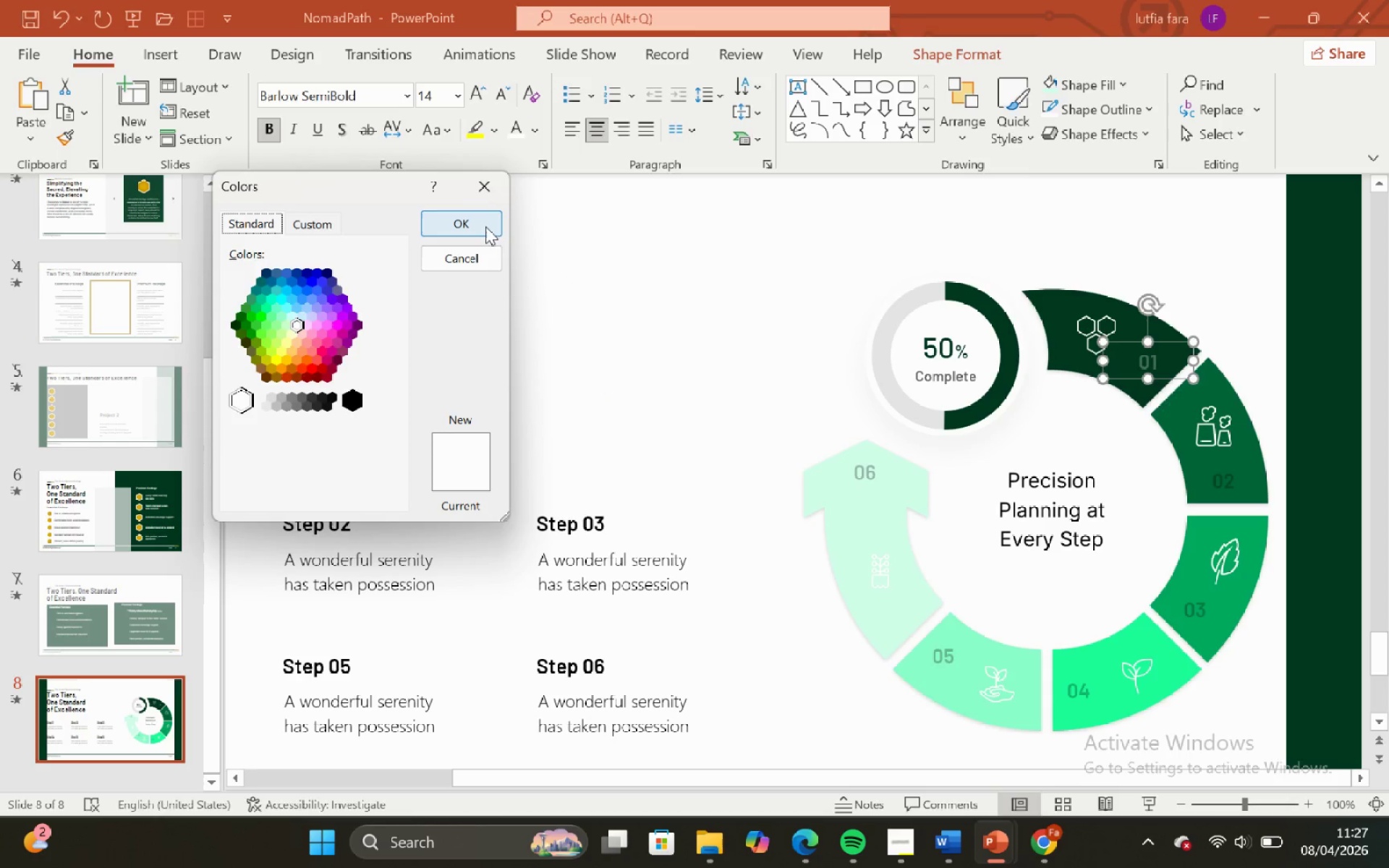 
left_click([478, 190])
 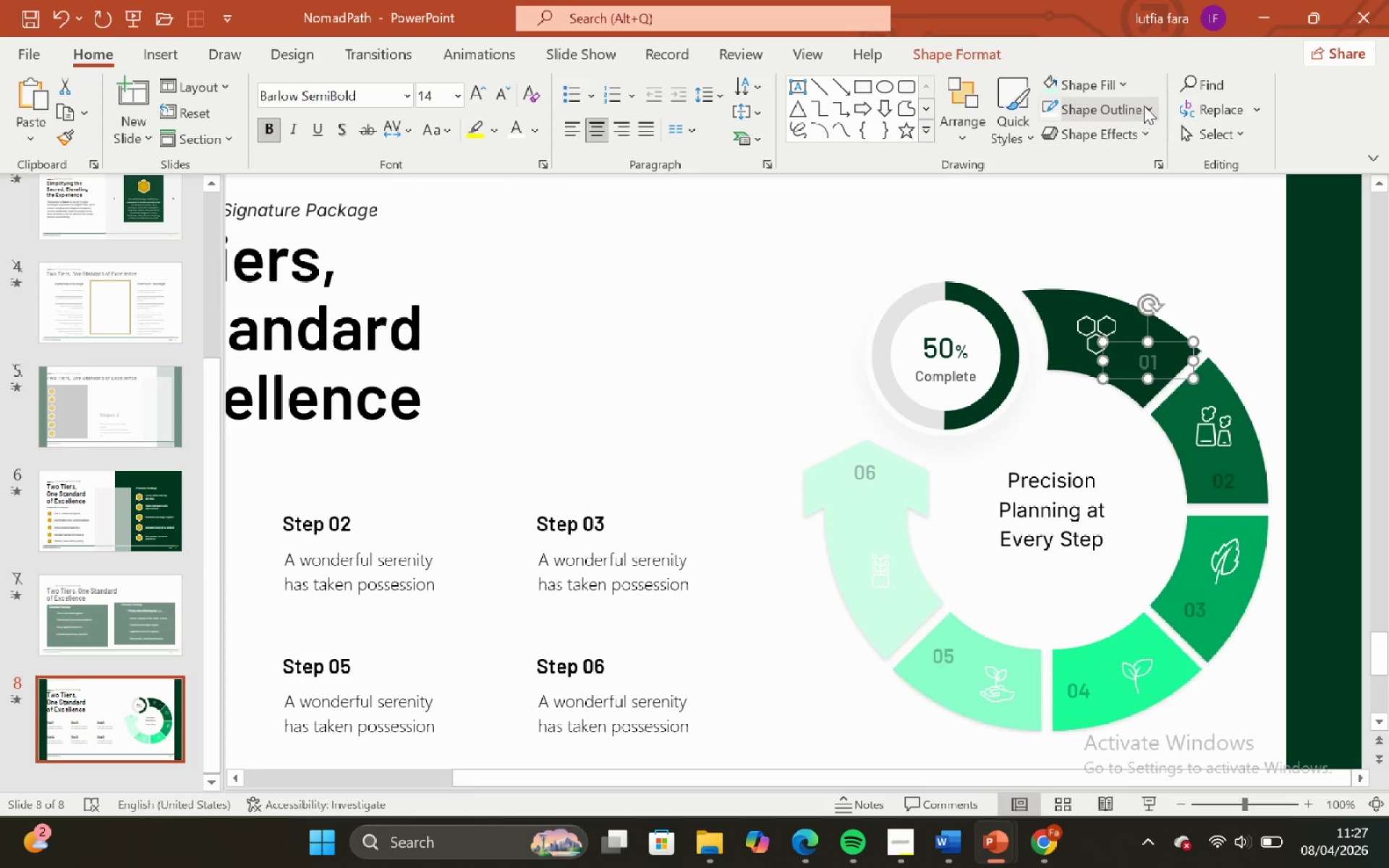 
left_click([1117, 81])
 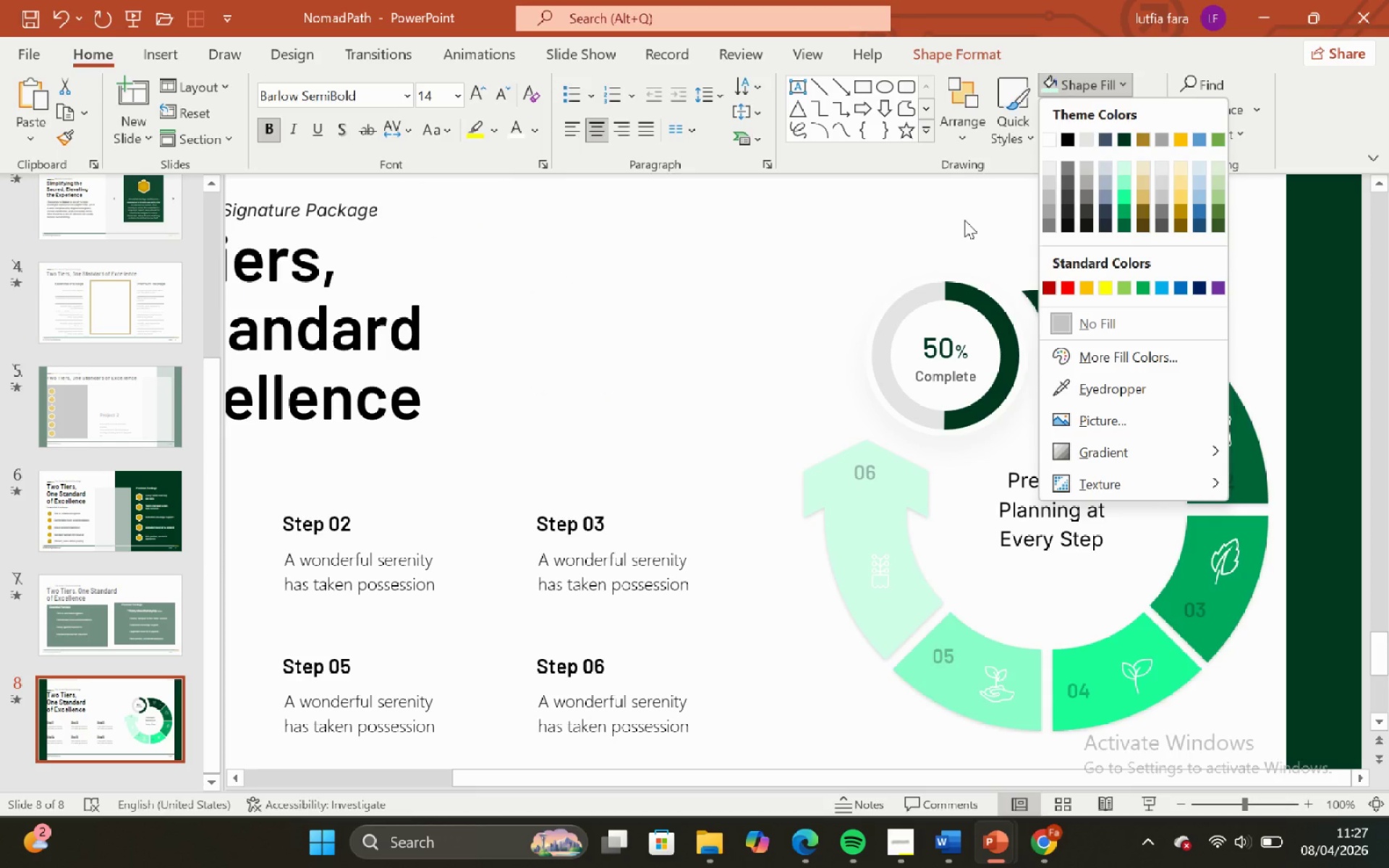 
left_click([963, 219])
 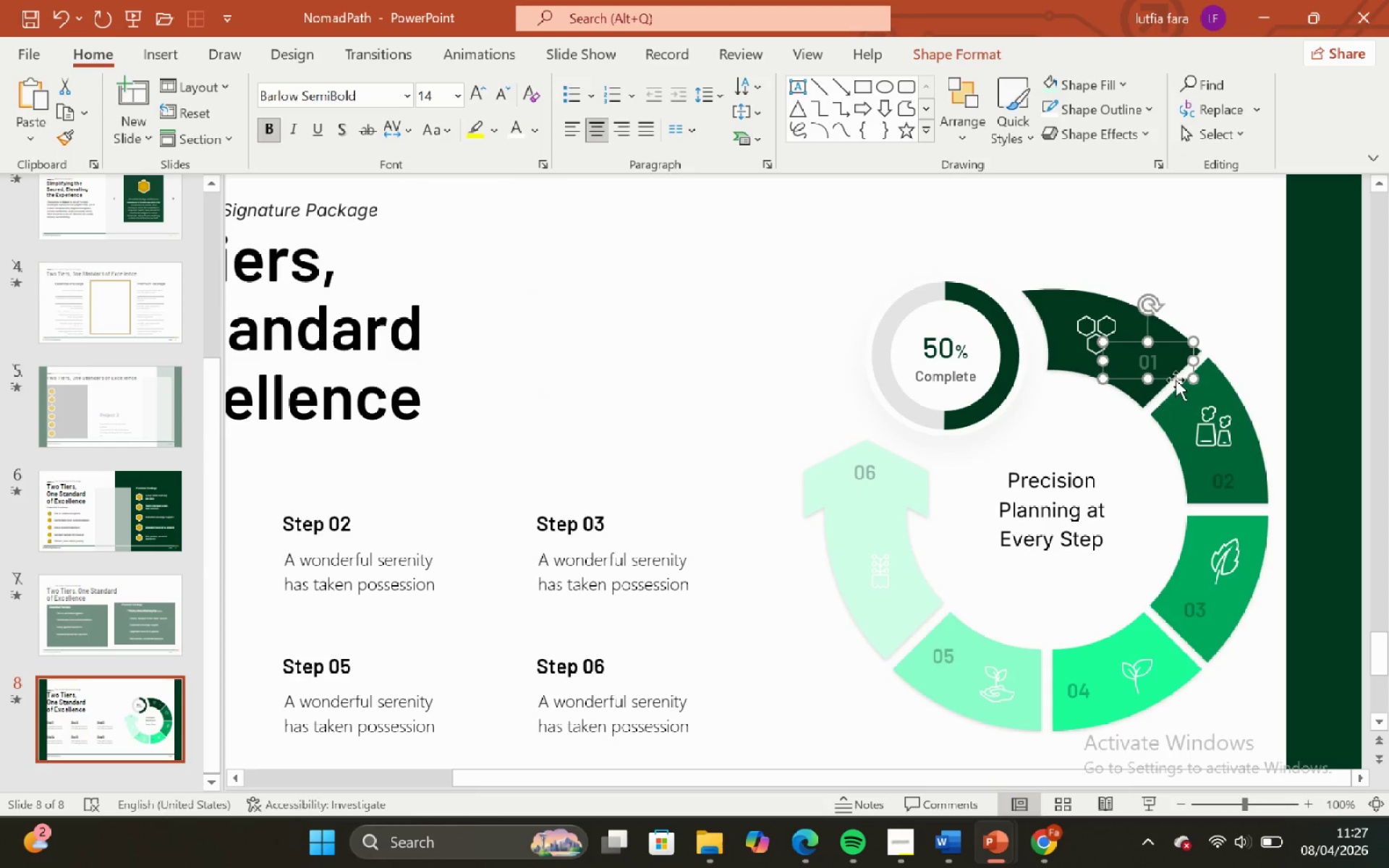 
right_click([1174, 379])
 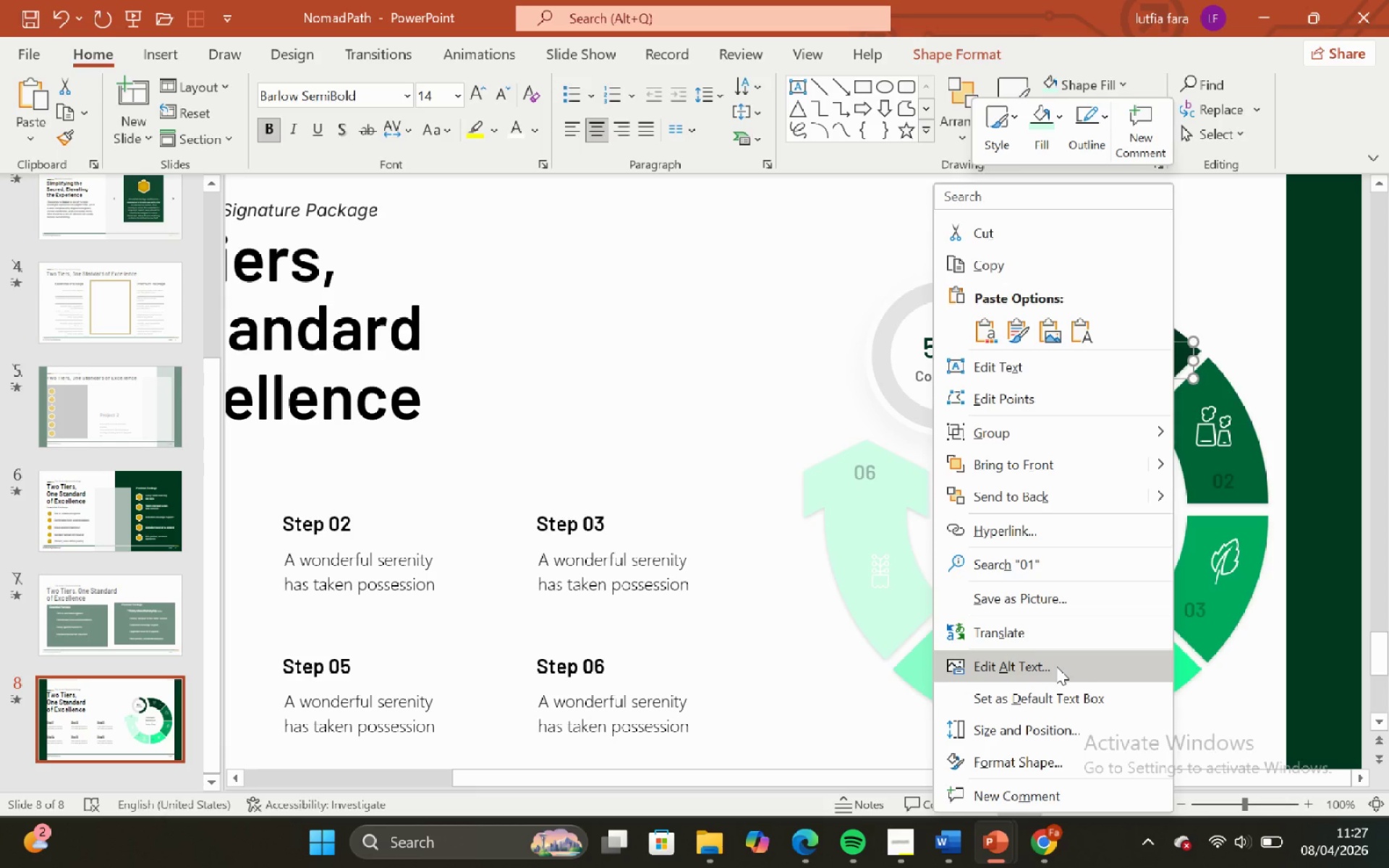 
wait(5.05)
 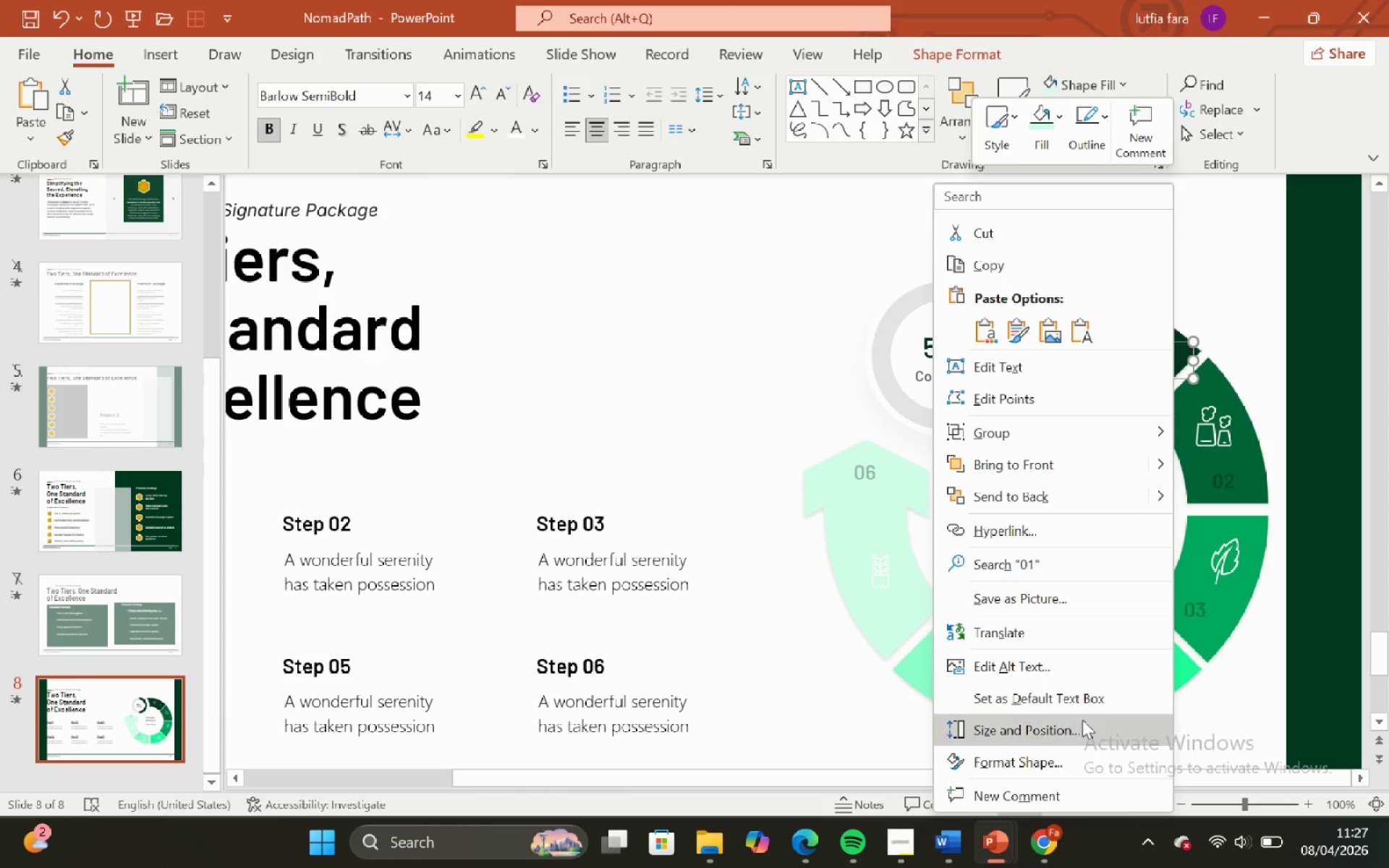 
left_click([1056, 666])
 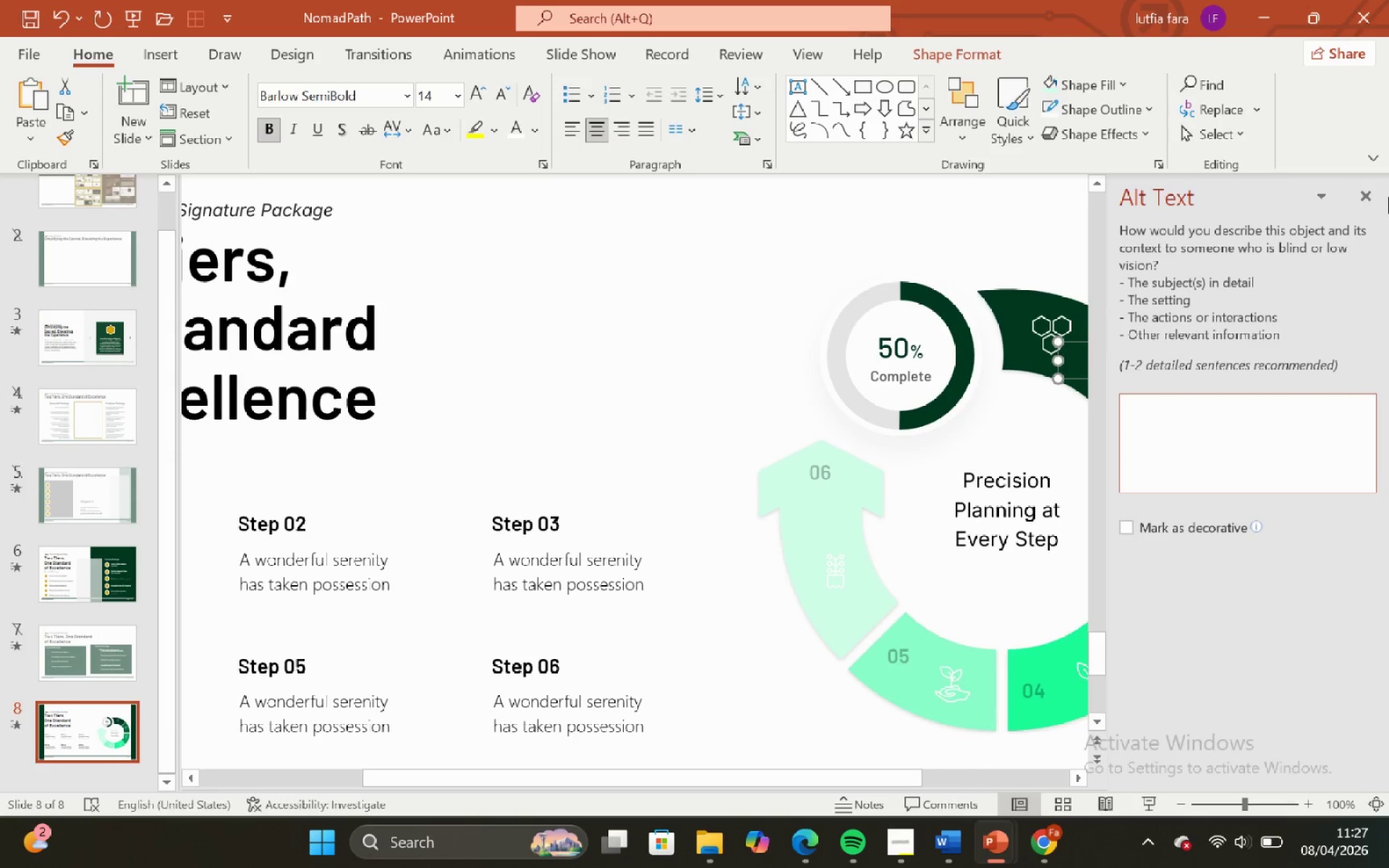 
left_click([1359, 204])
 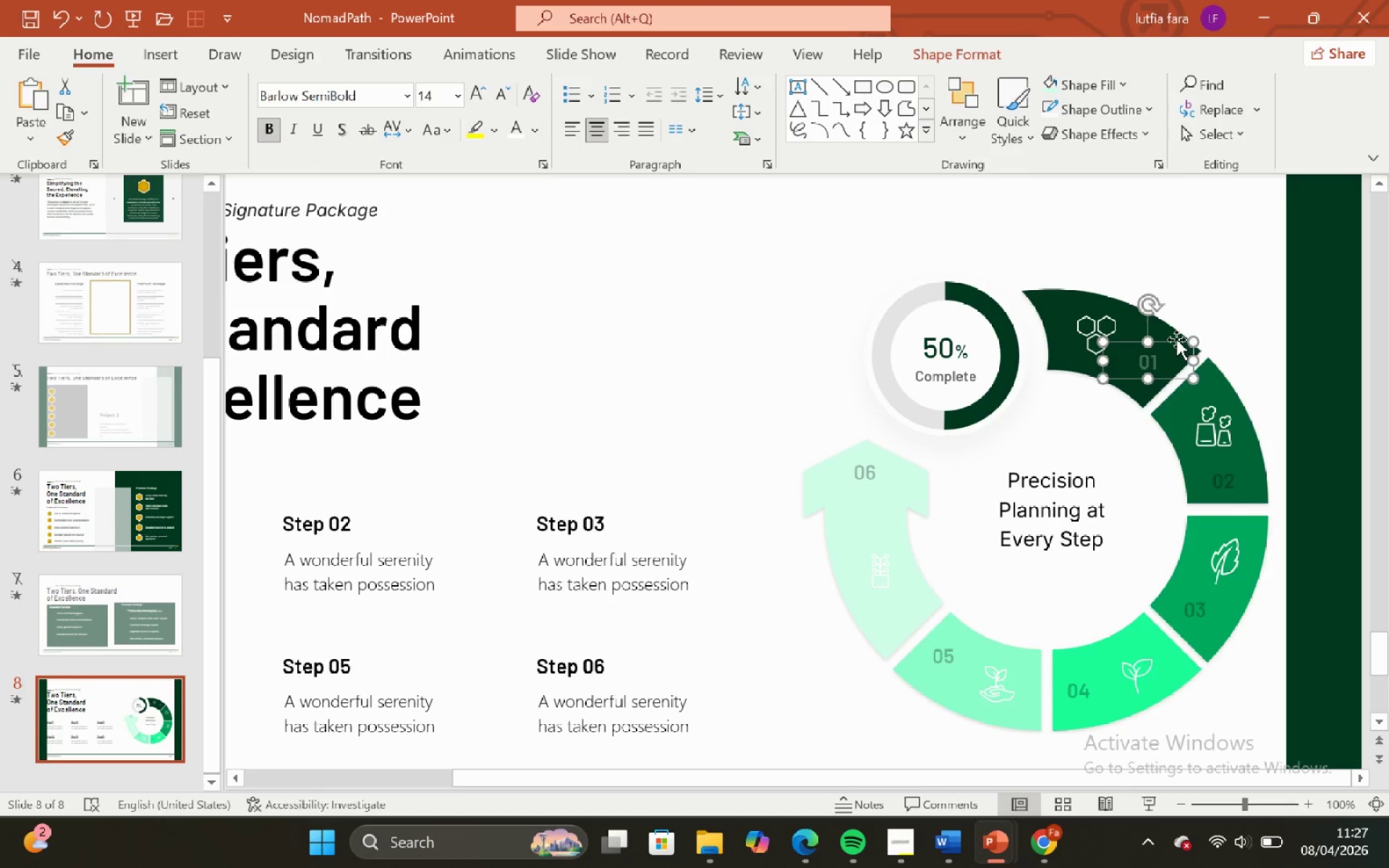 
right_click([1176, 339])
 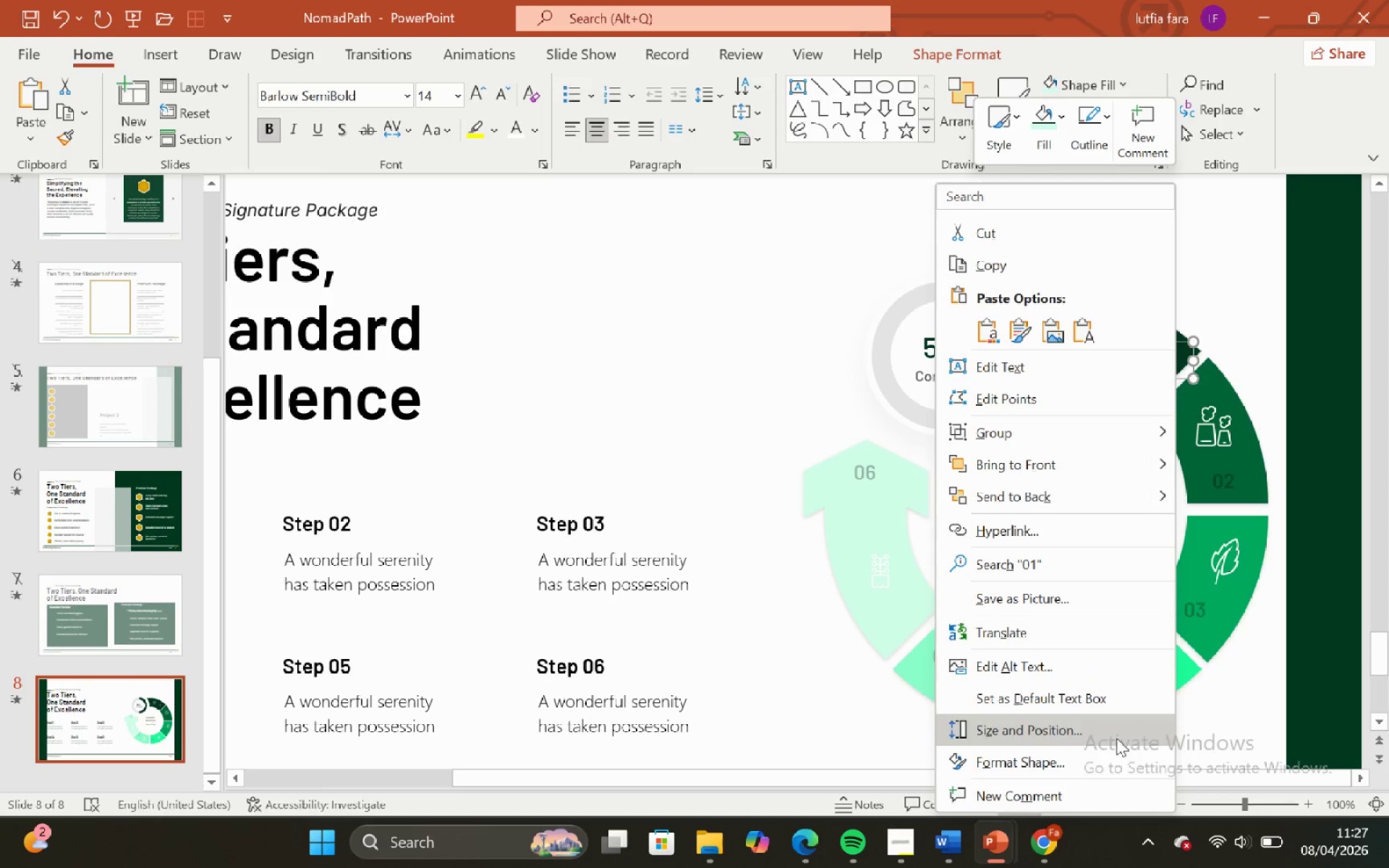 
left_click([1104, 764])
 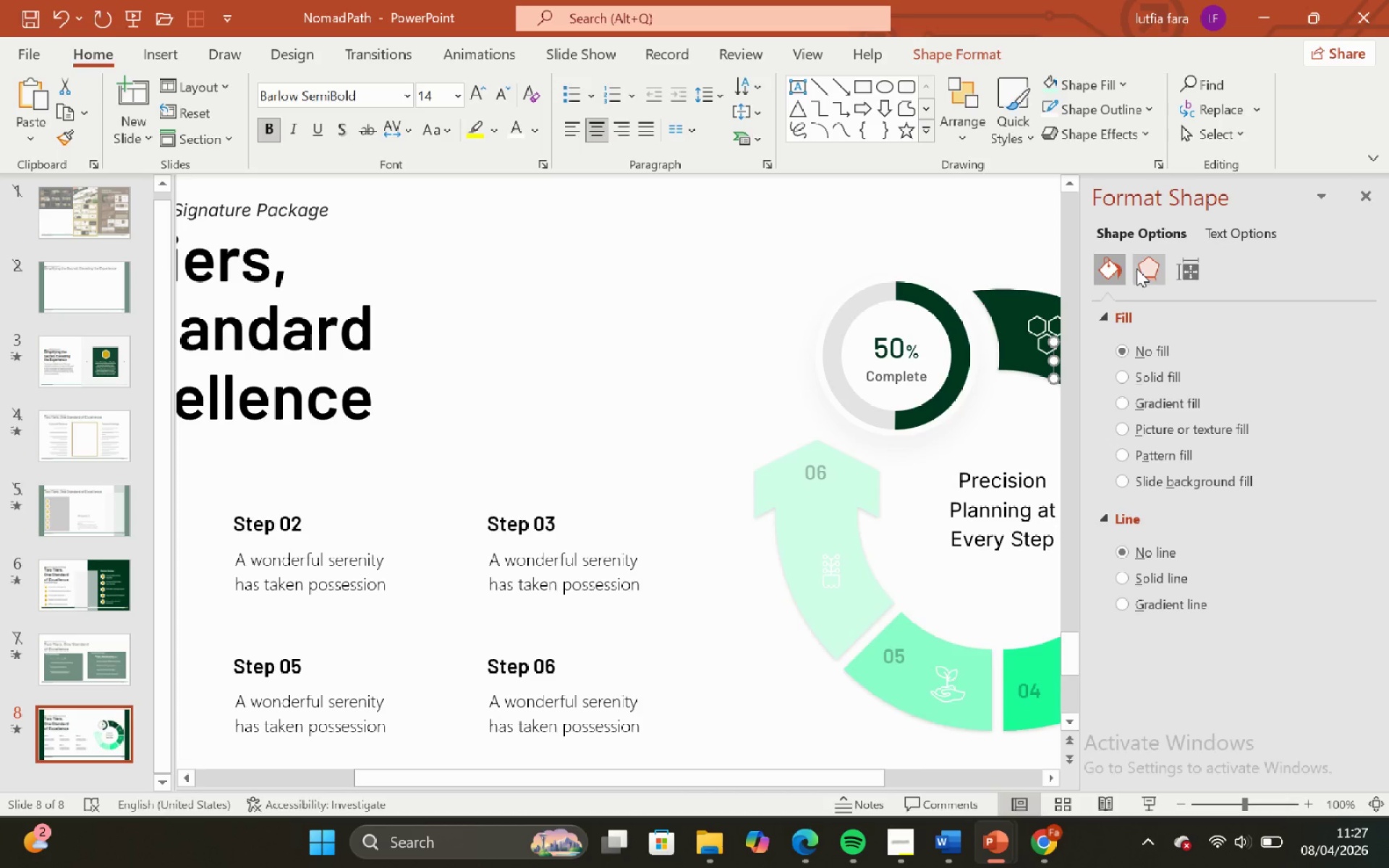 
left_click([1138, 271])
 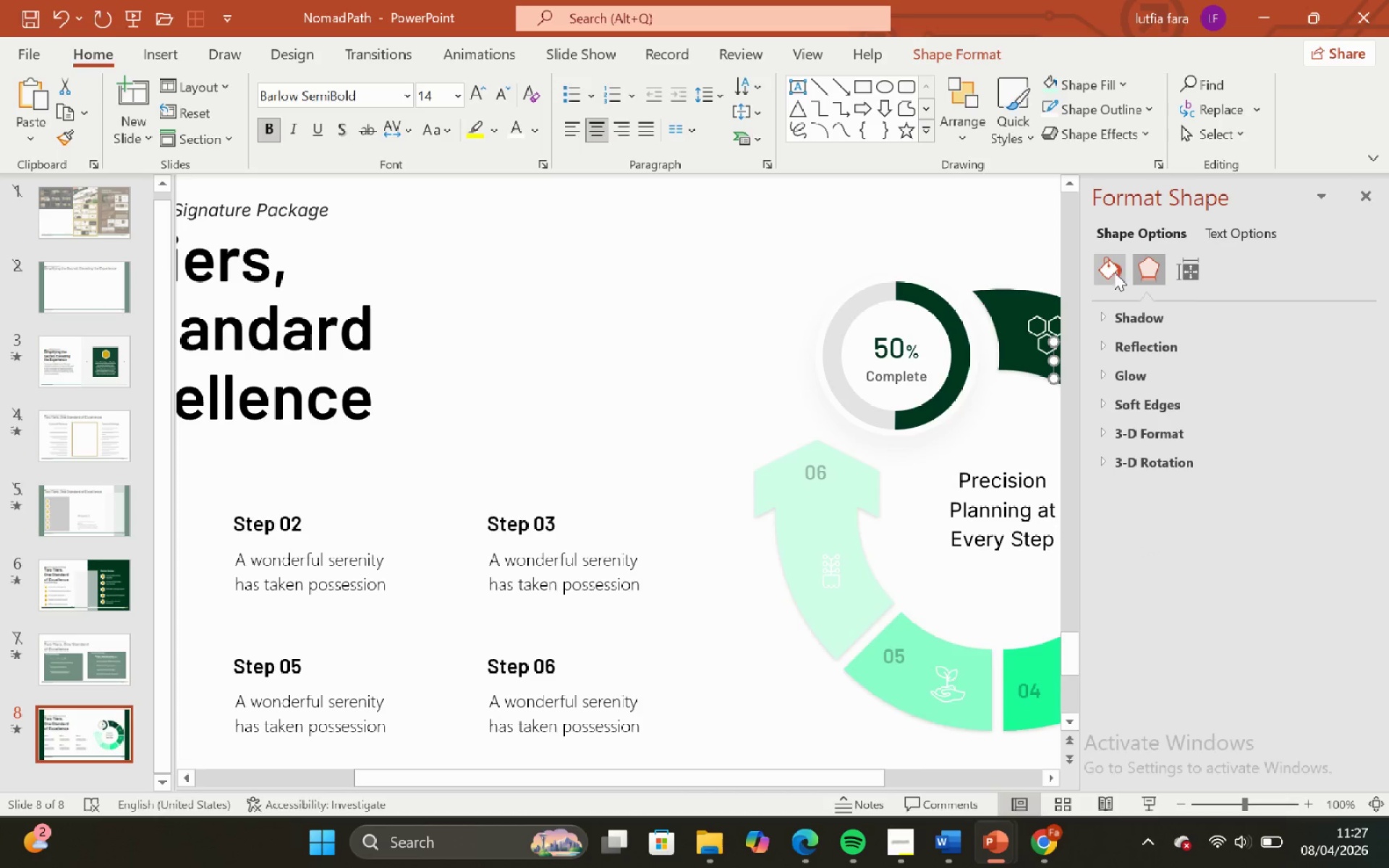 
left_click([1108, 268])
 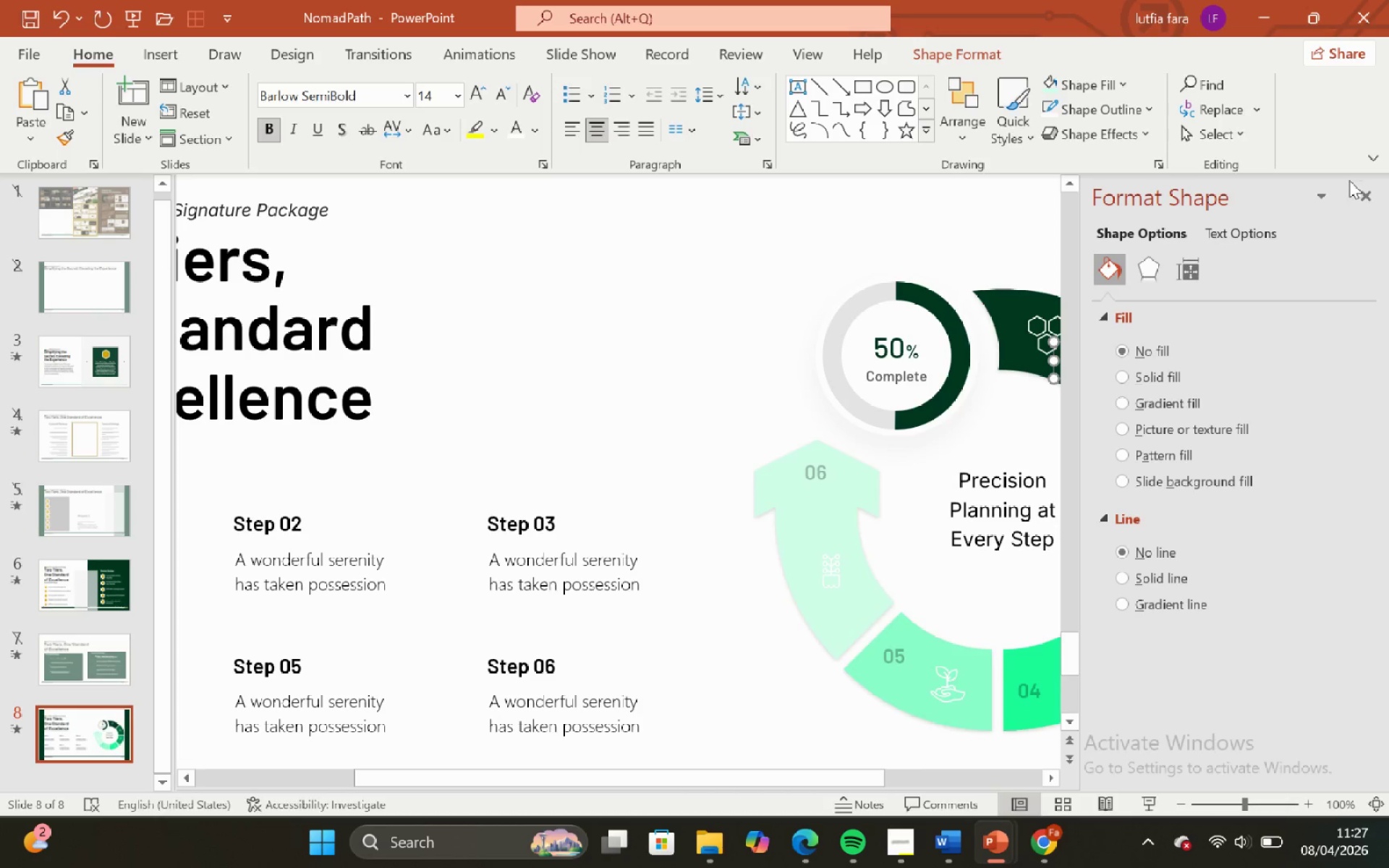 
left_click([1361, 190])
 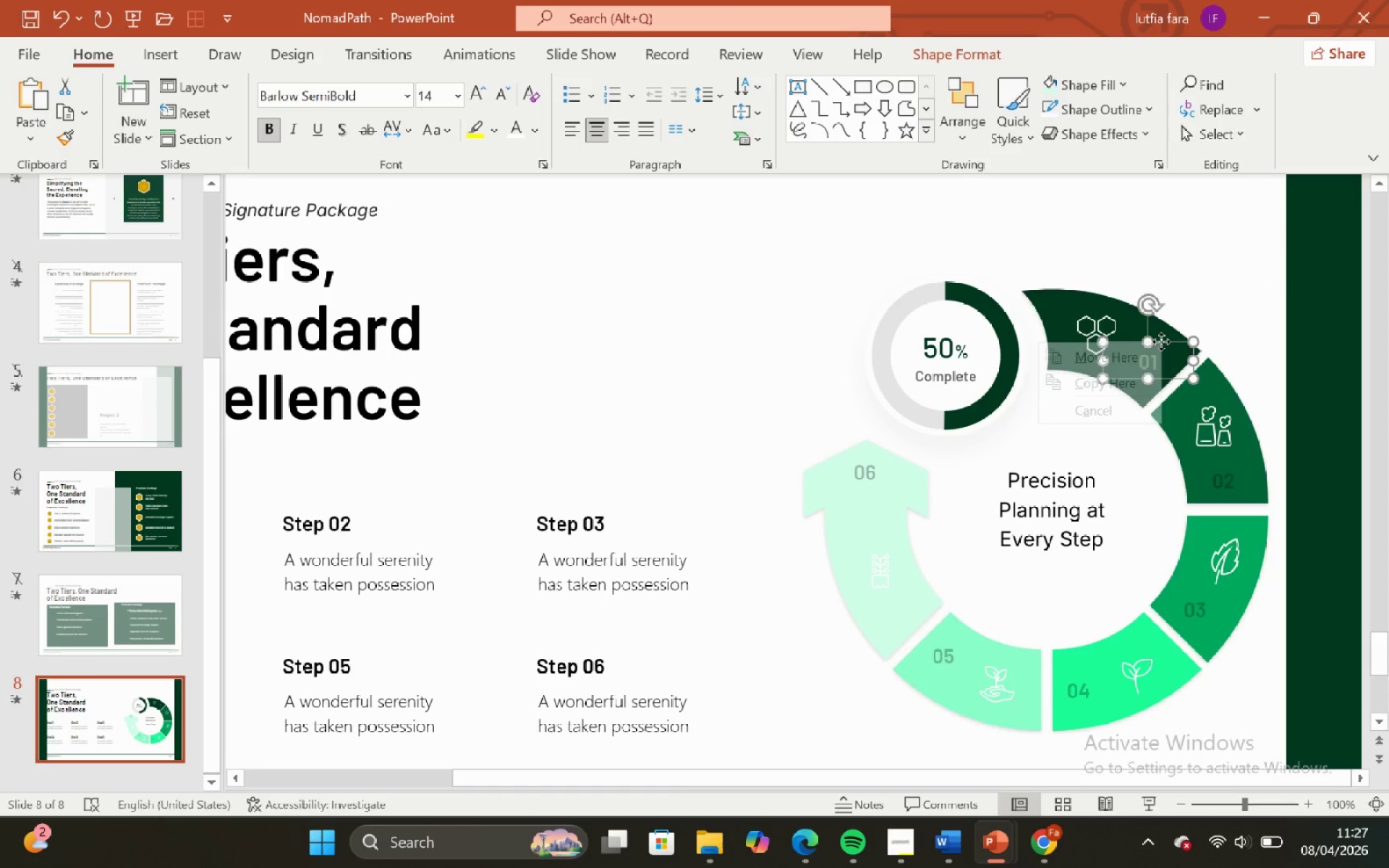 
right_click([1160, 339])
 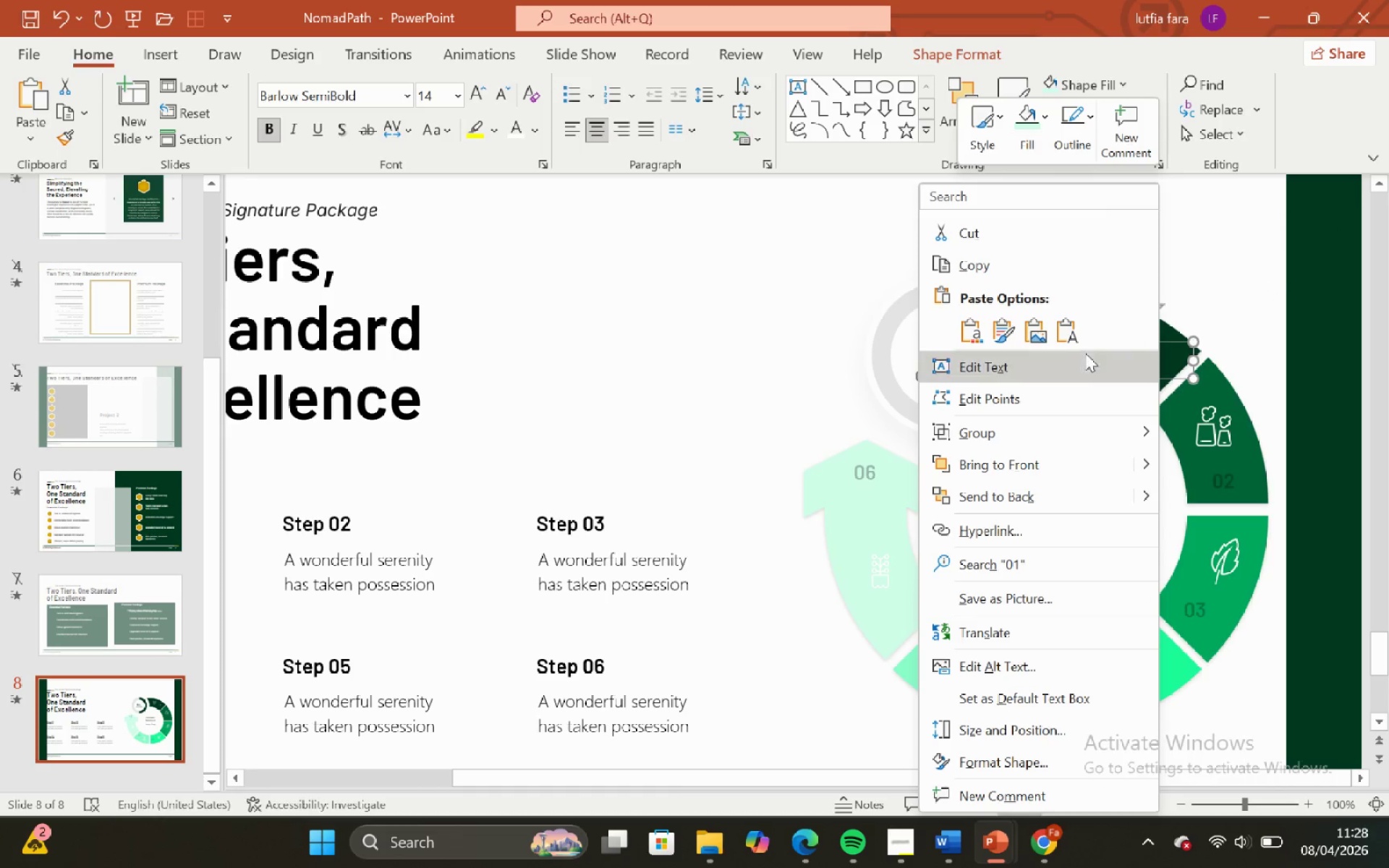 
mouse_move([1077, 346])
 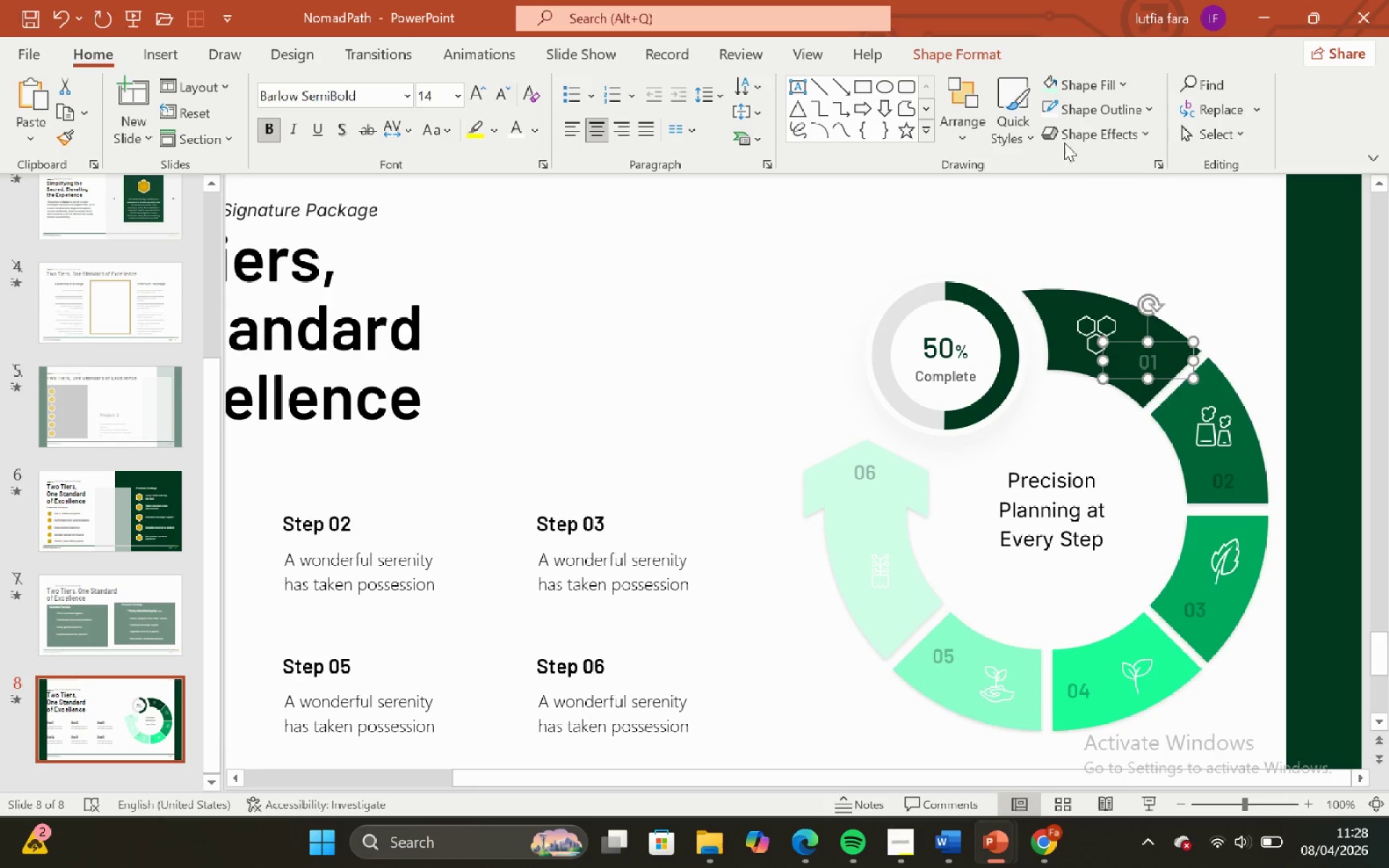 
wait(6.52)
 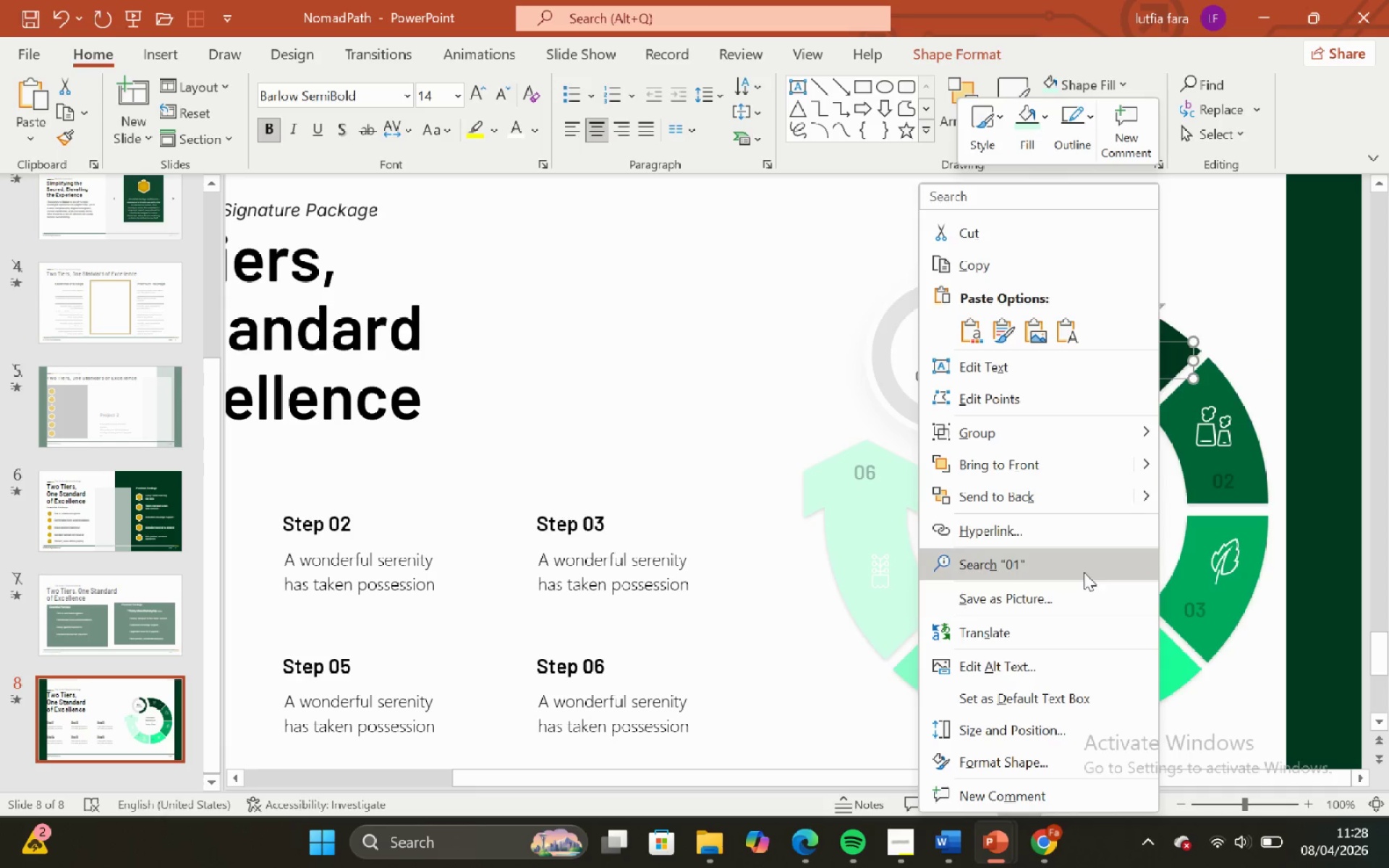 
left_click([754, 85])
 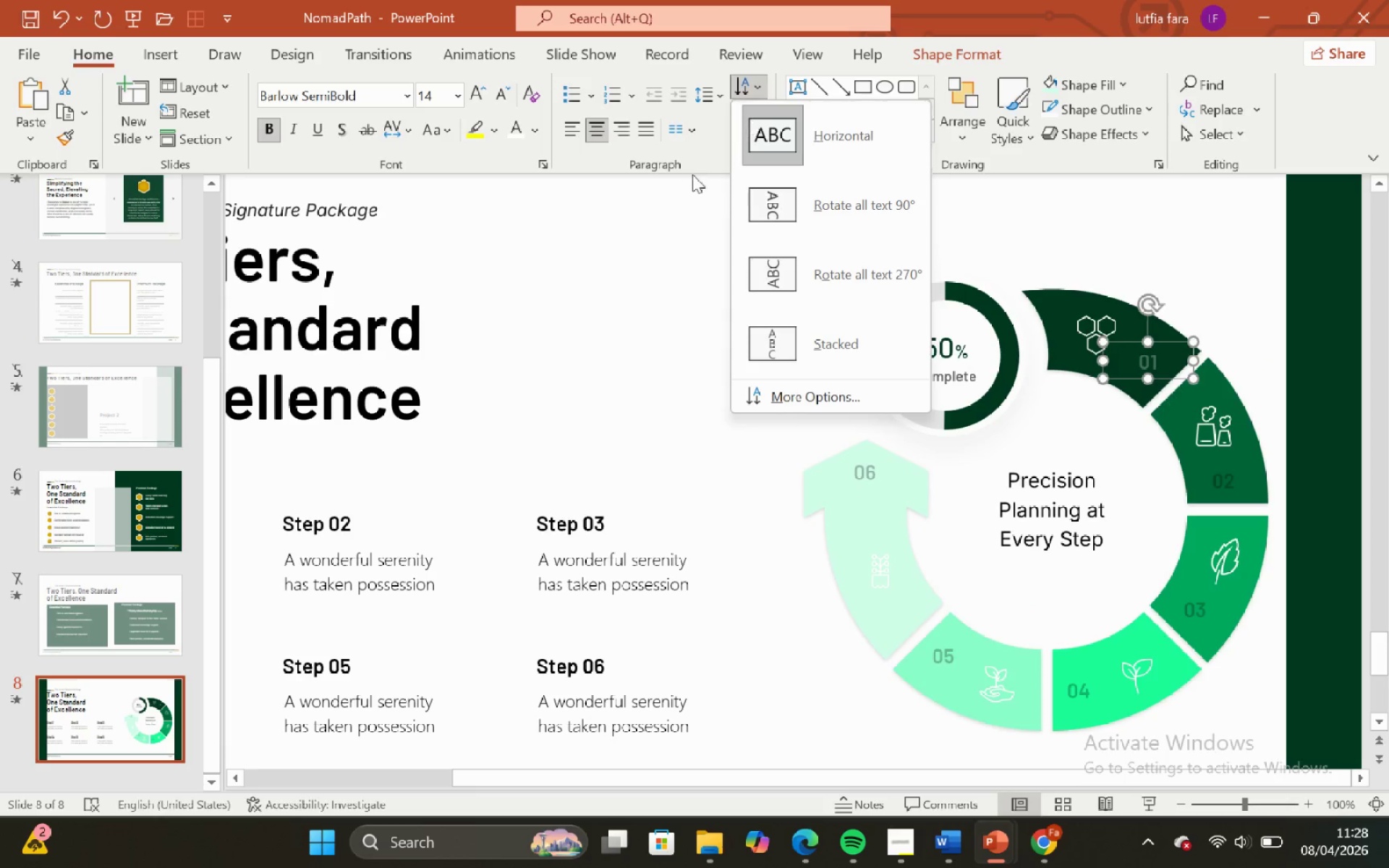 
left_click([681, 179])
 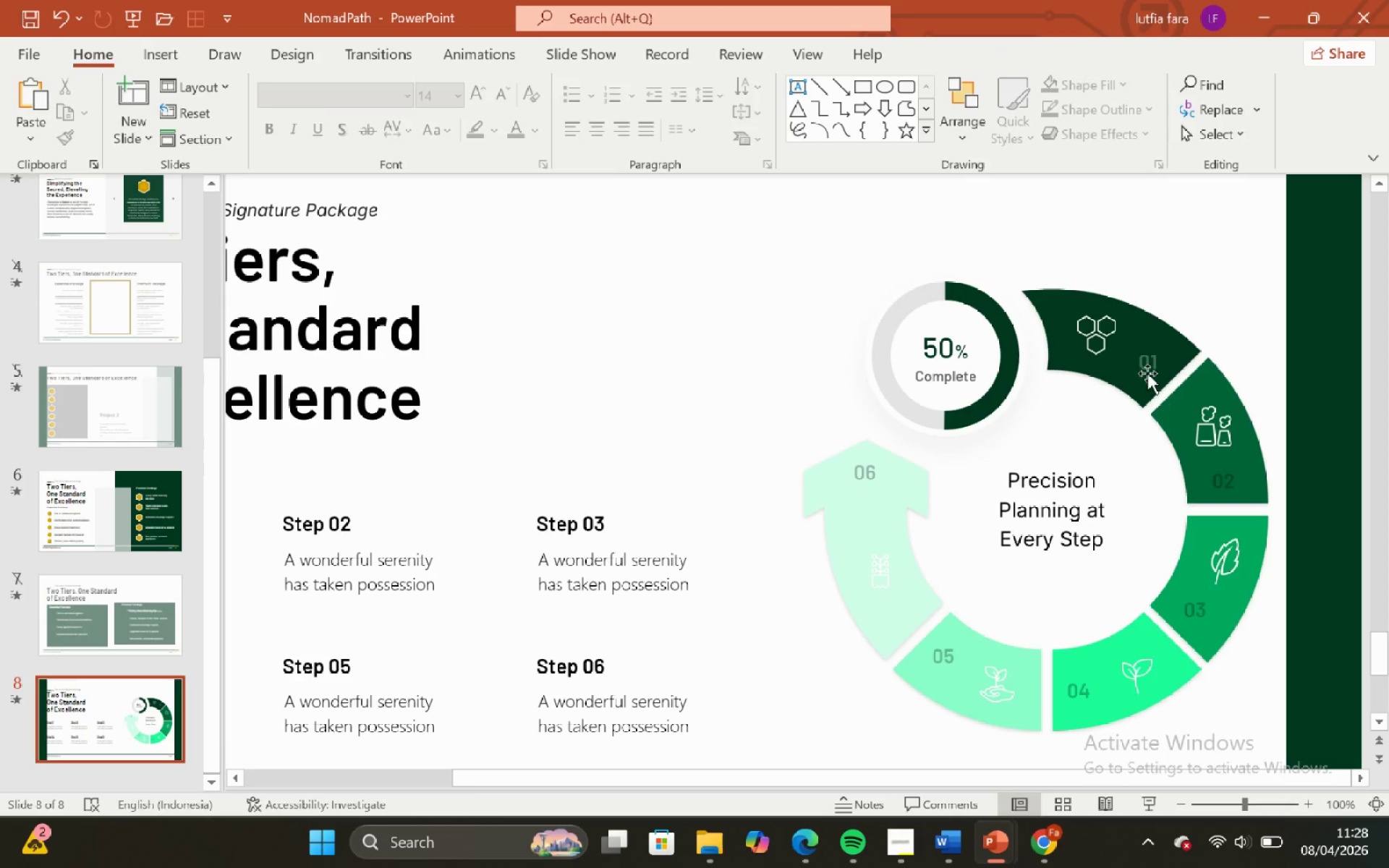 
double_click([1233, 289])
 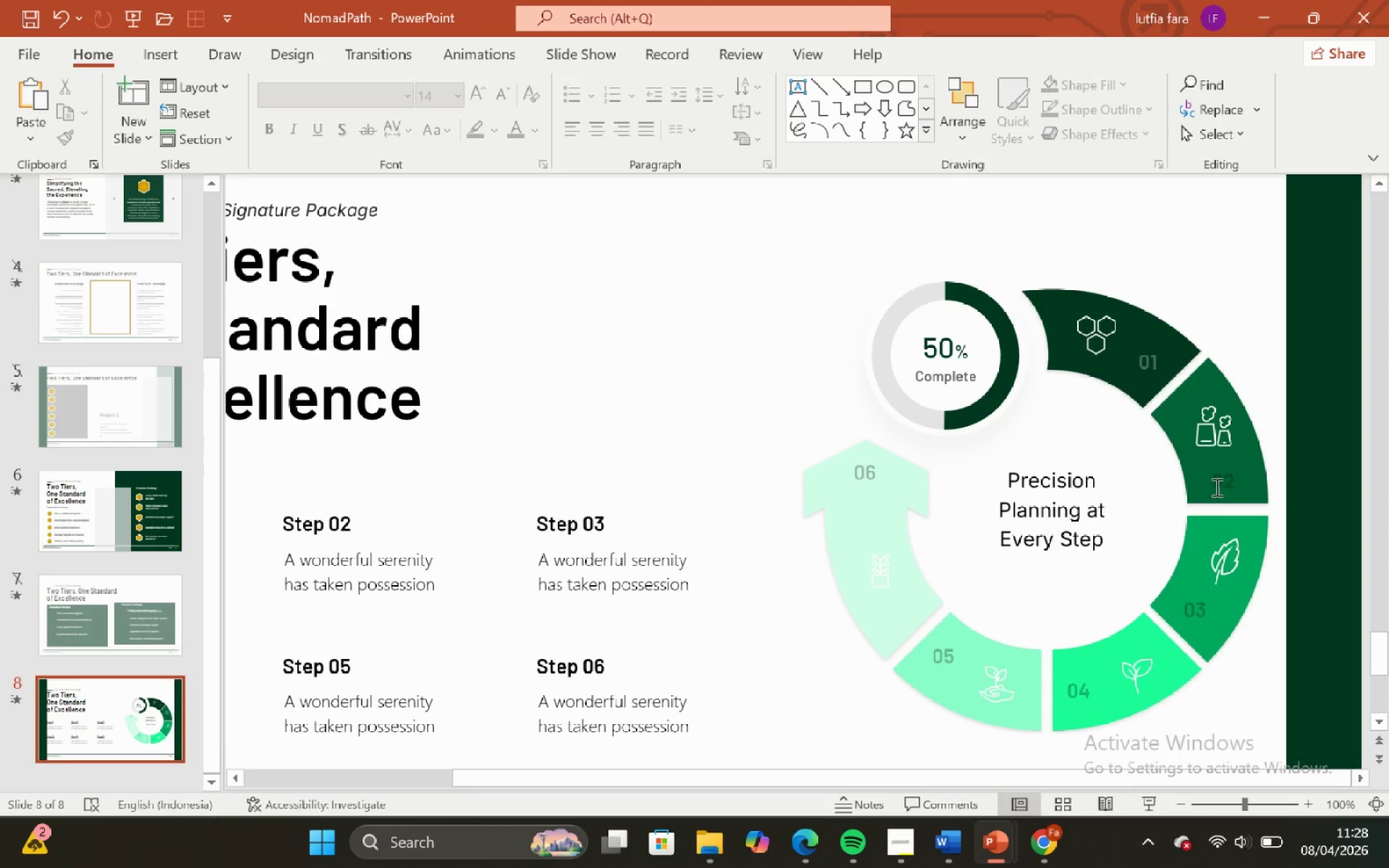 
left_click([1215, 485])
 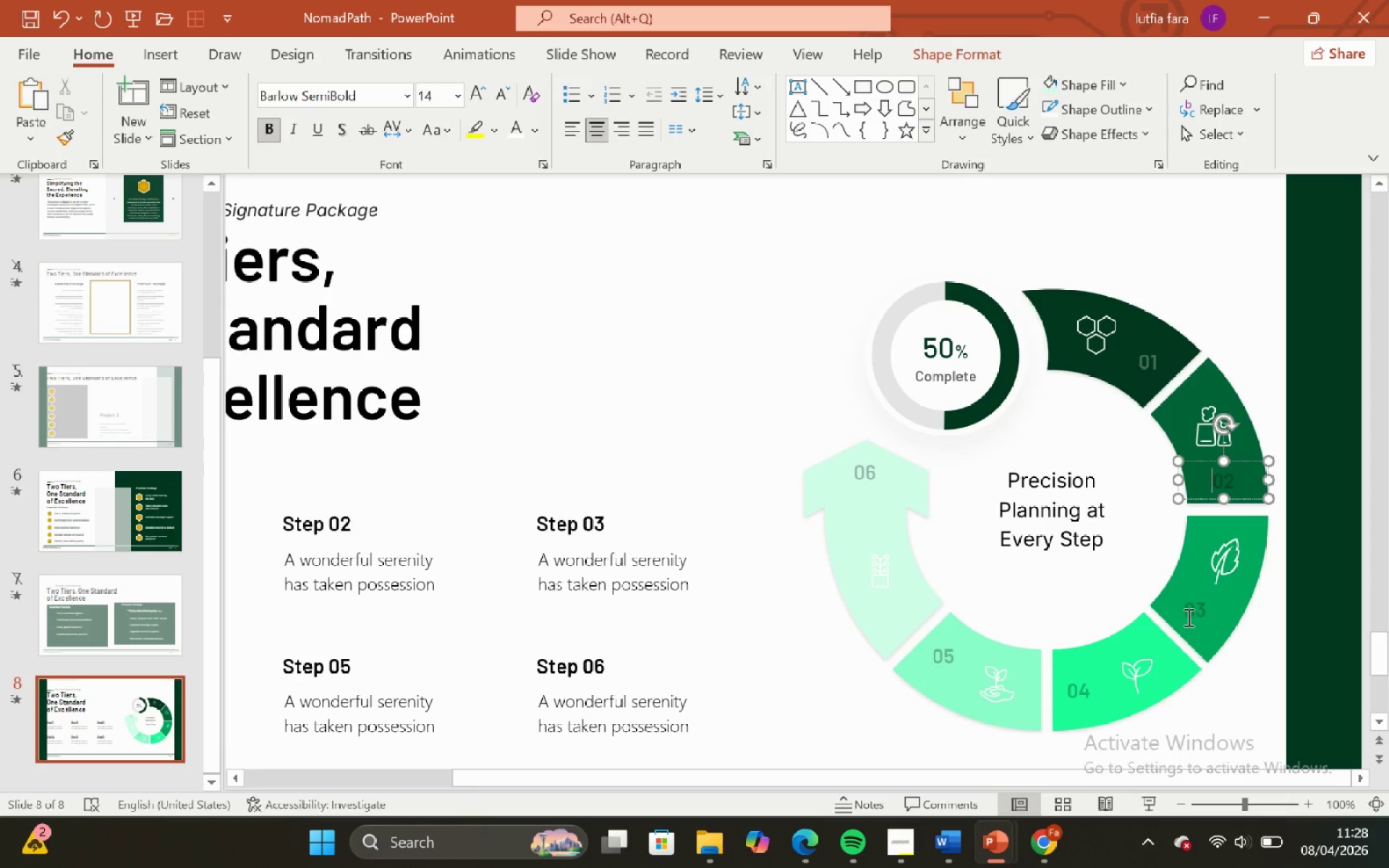 
left_click([1193, 616])
 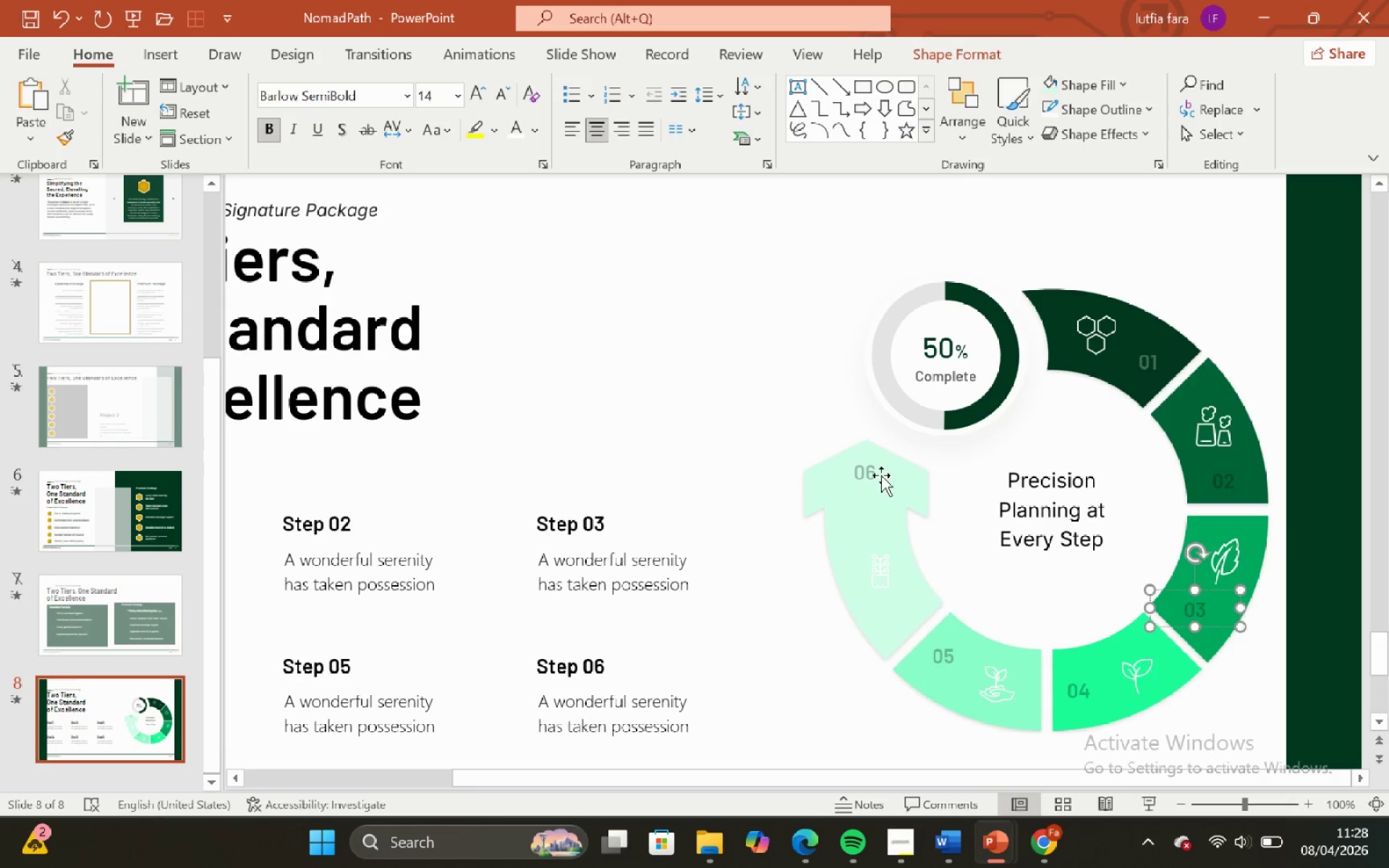 
left_click([723, 290])
 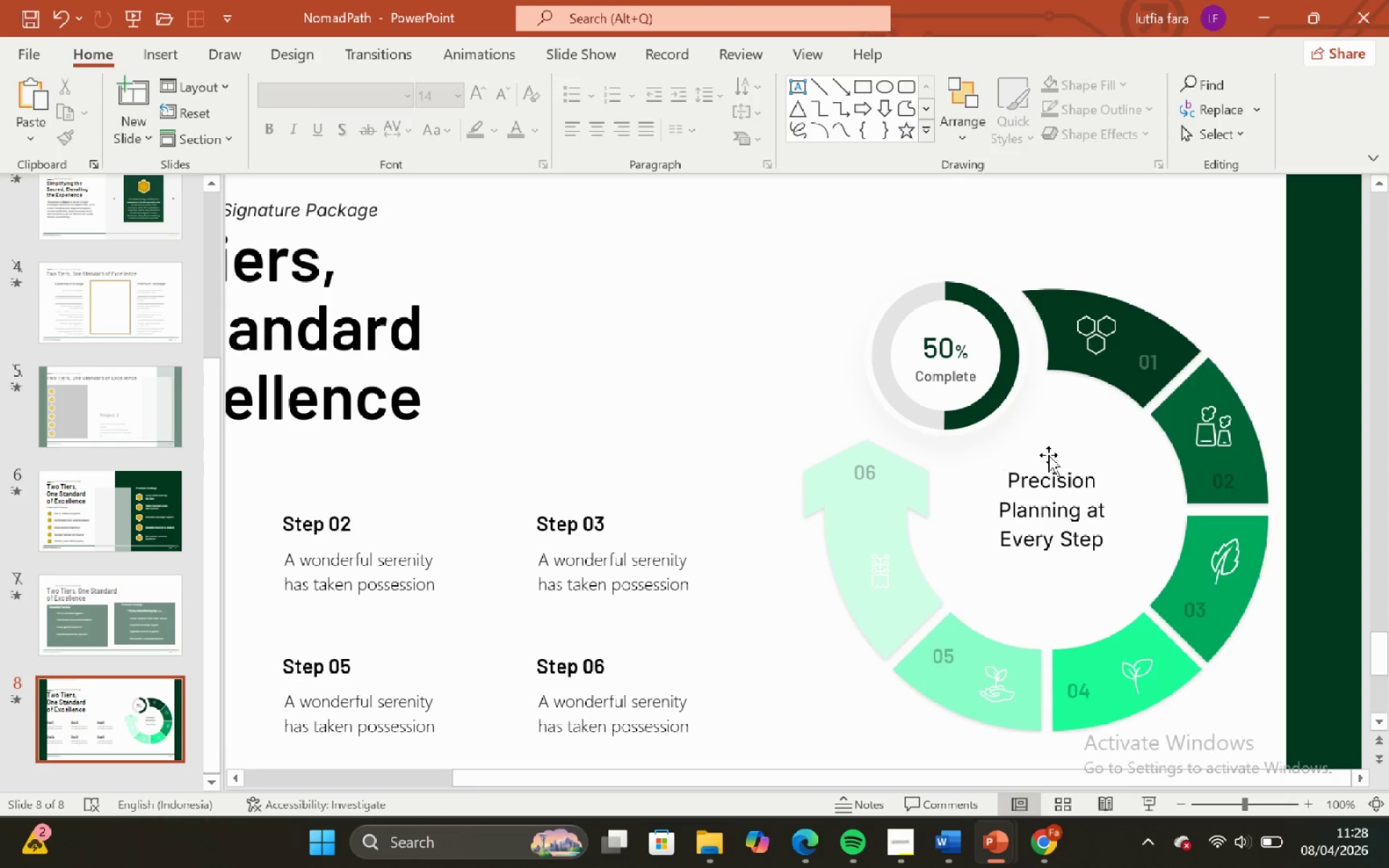 
hold_key(key=ShiftLeft, duration=0.67)
hold_key(key=ControlLeft, duration=0.55)
scroll: coordinate [1047, 448], scroll_direction: down, amount: 1.0
 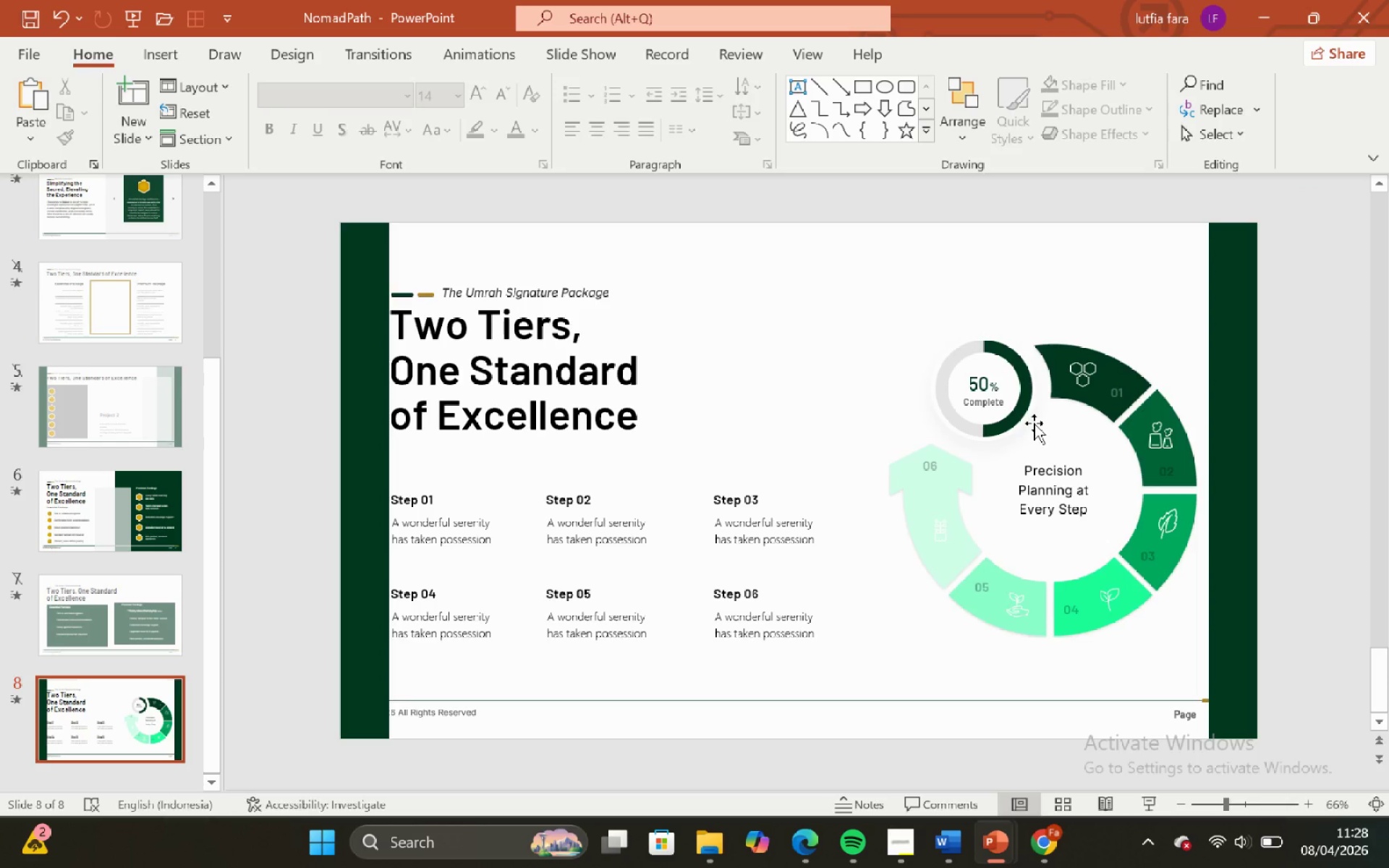 
hold_key(key=ControlLeft, duration=1.36)
hold_key(key=ShiftLeft, duration=1.39)
scroll: coordinate [1037, 421], scroll_direction: none, amount: 0.0
 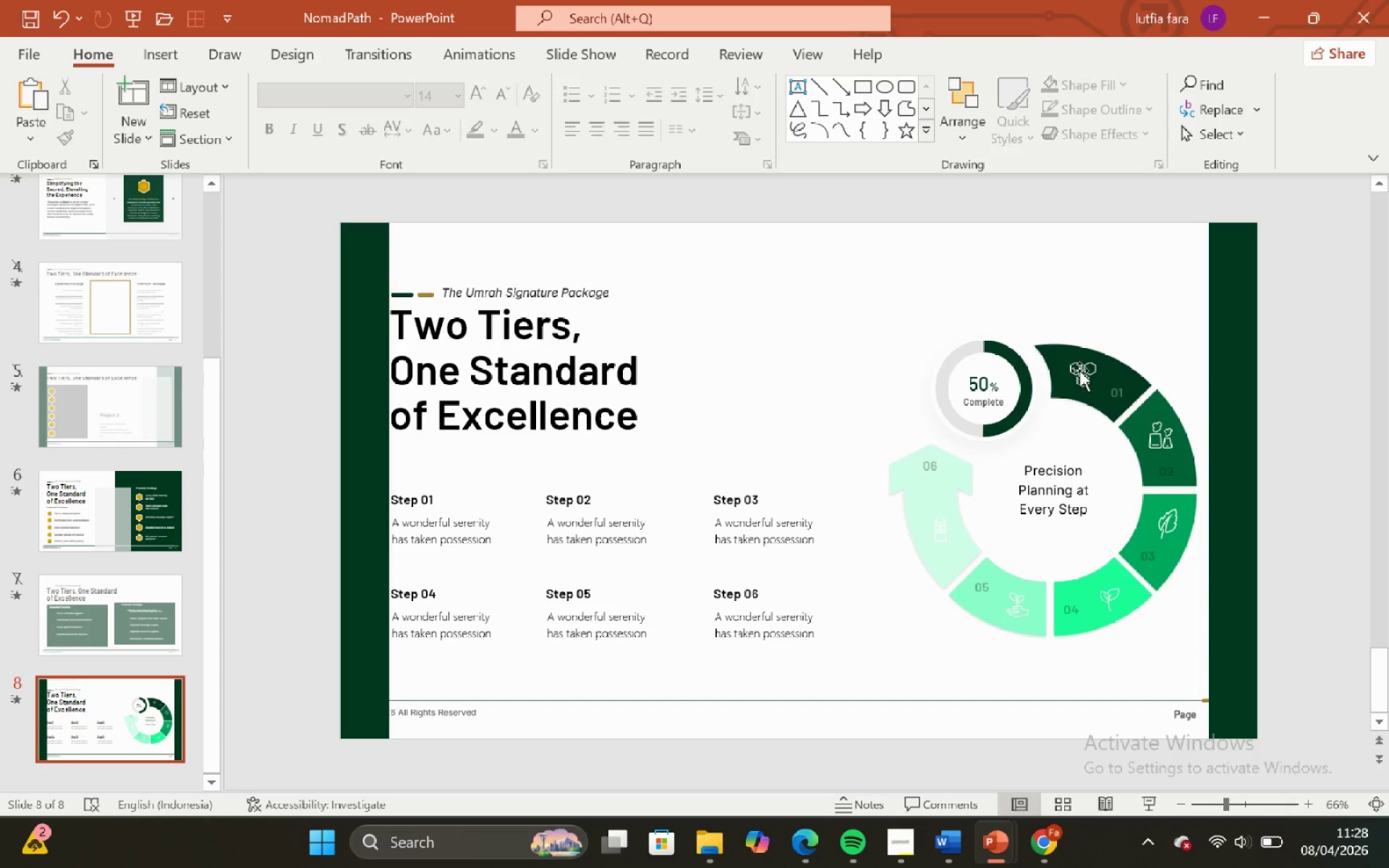 
left_click([1085, 375])
 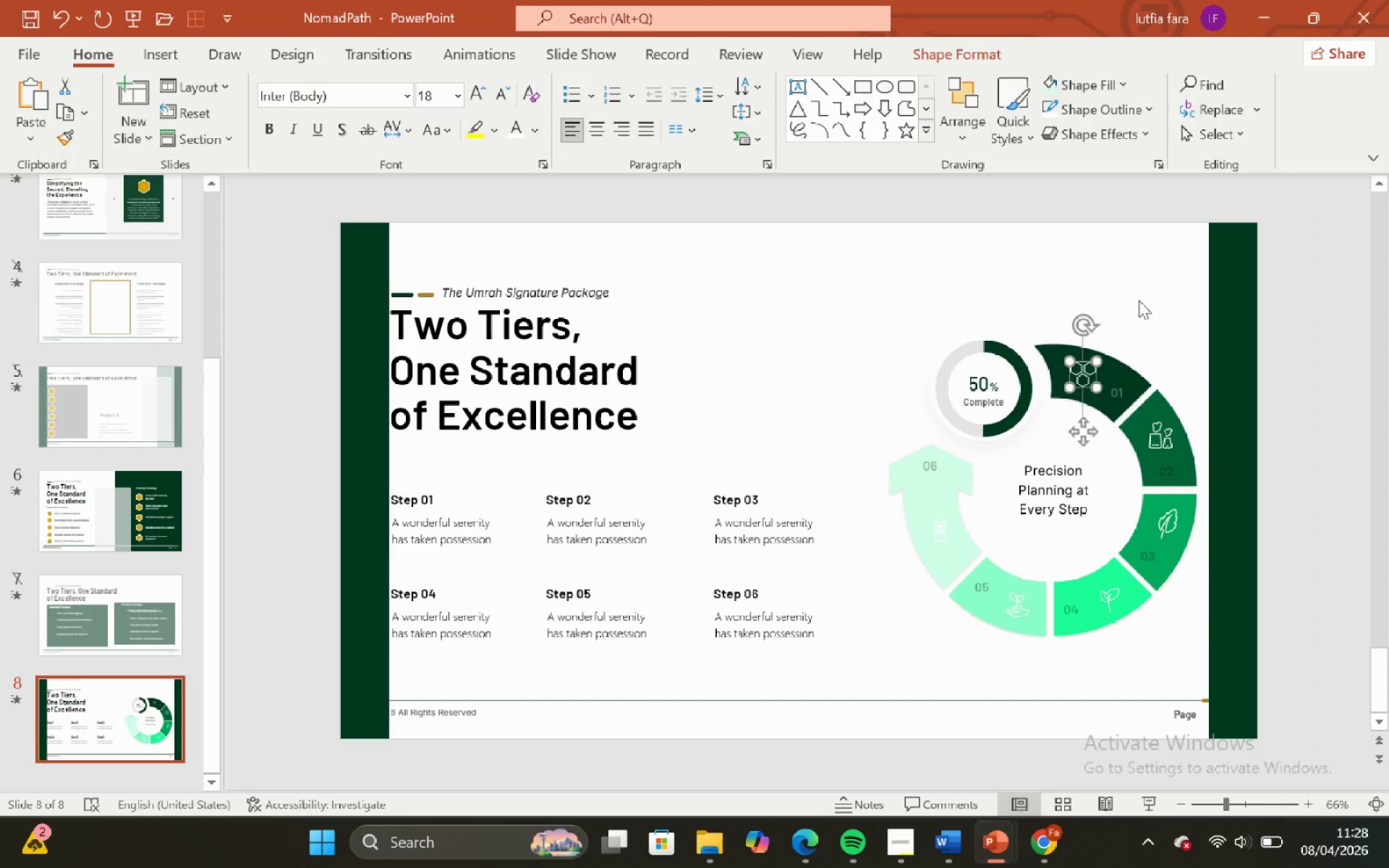 
left_click([1139, 300])
 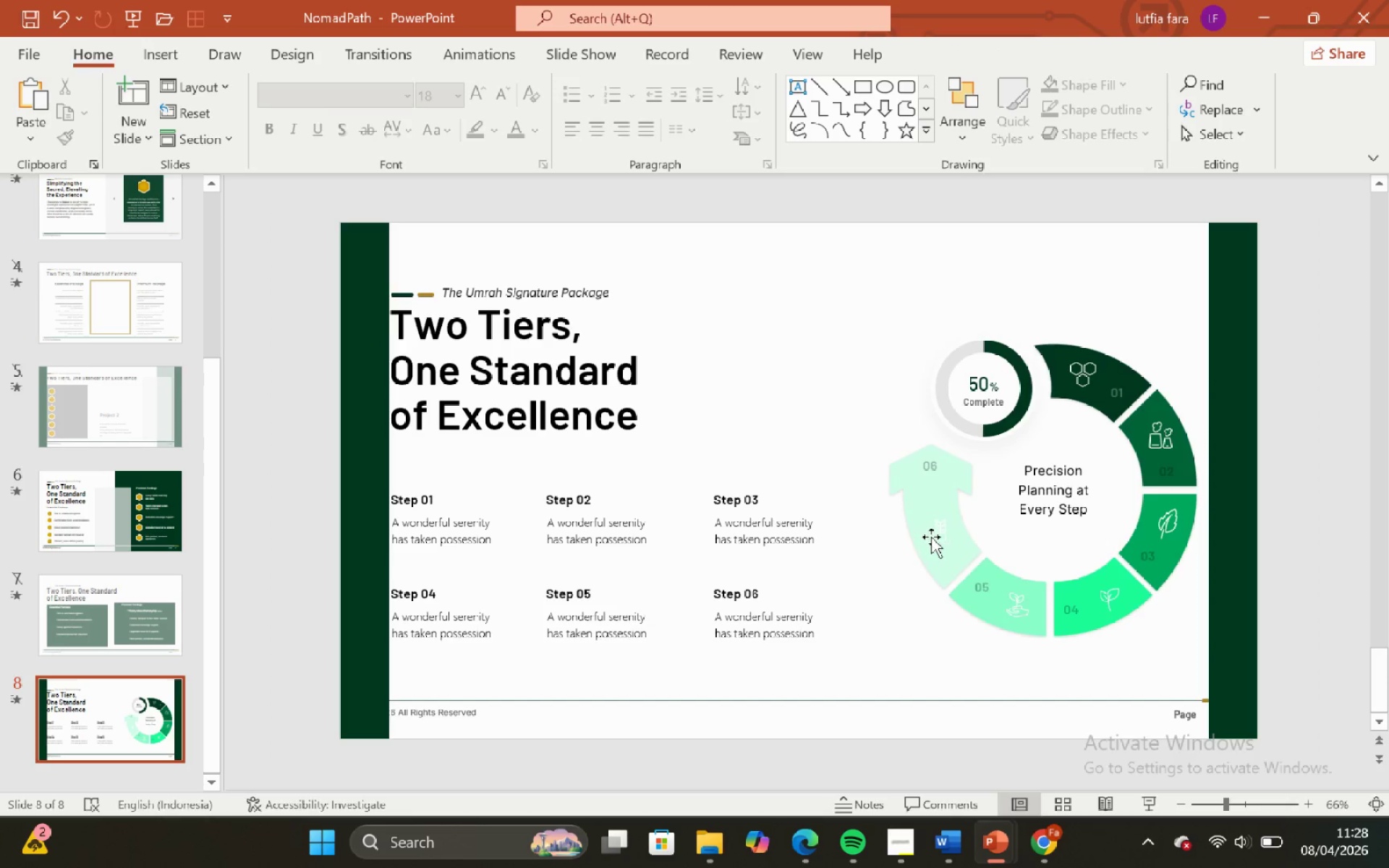 
left_click([933, 534])
 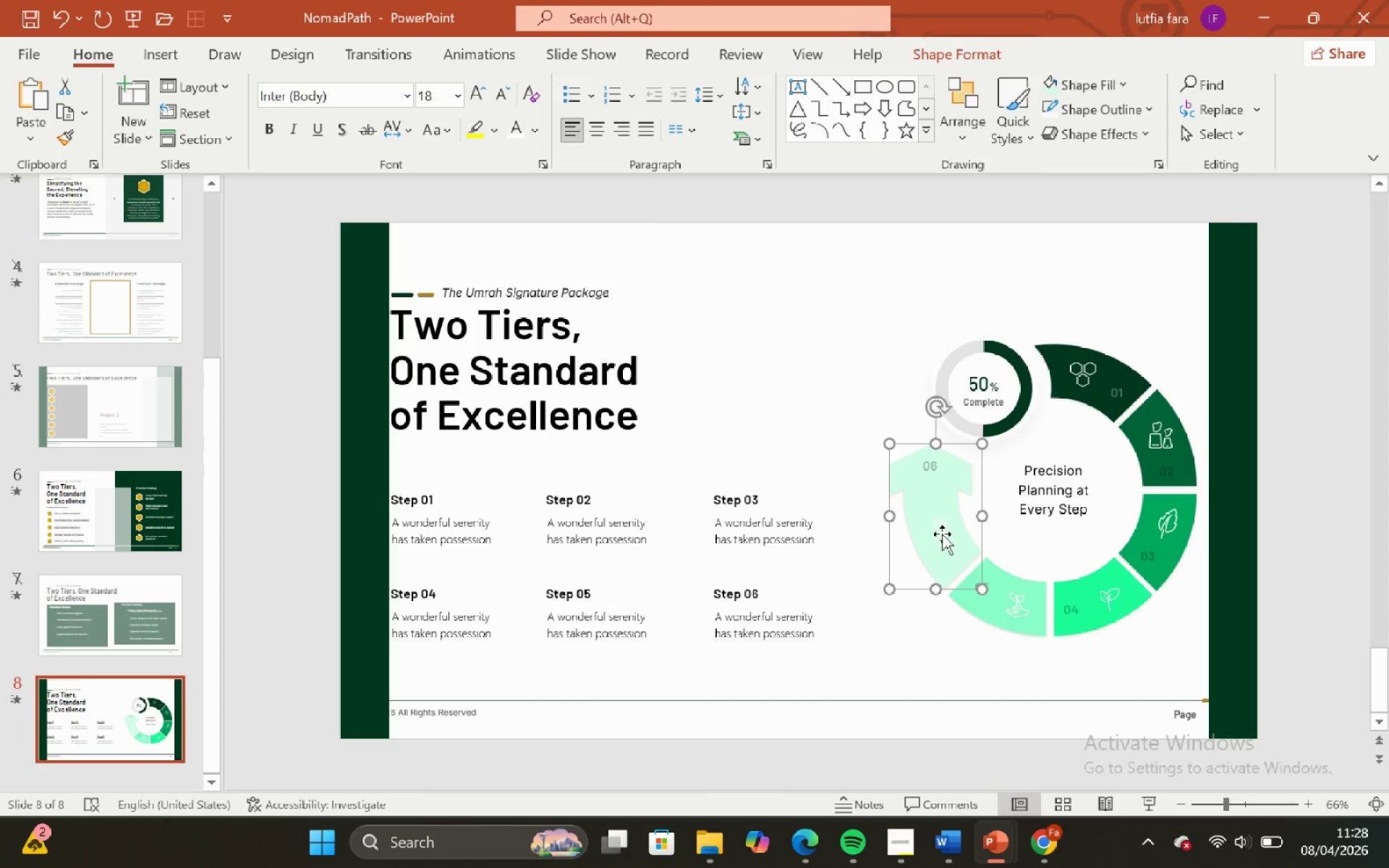 
left_click([942, 534])
 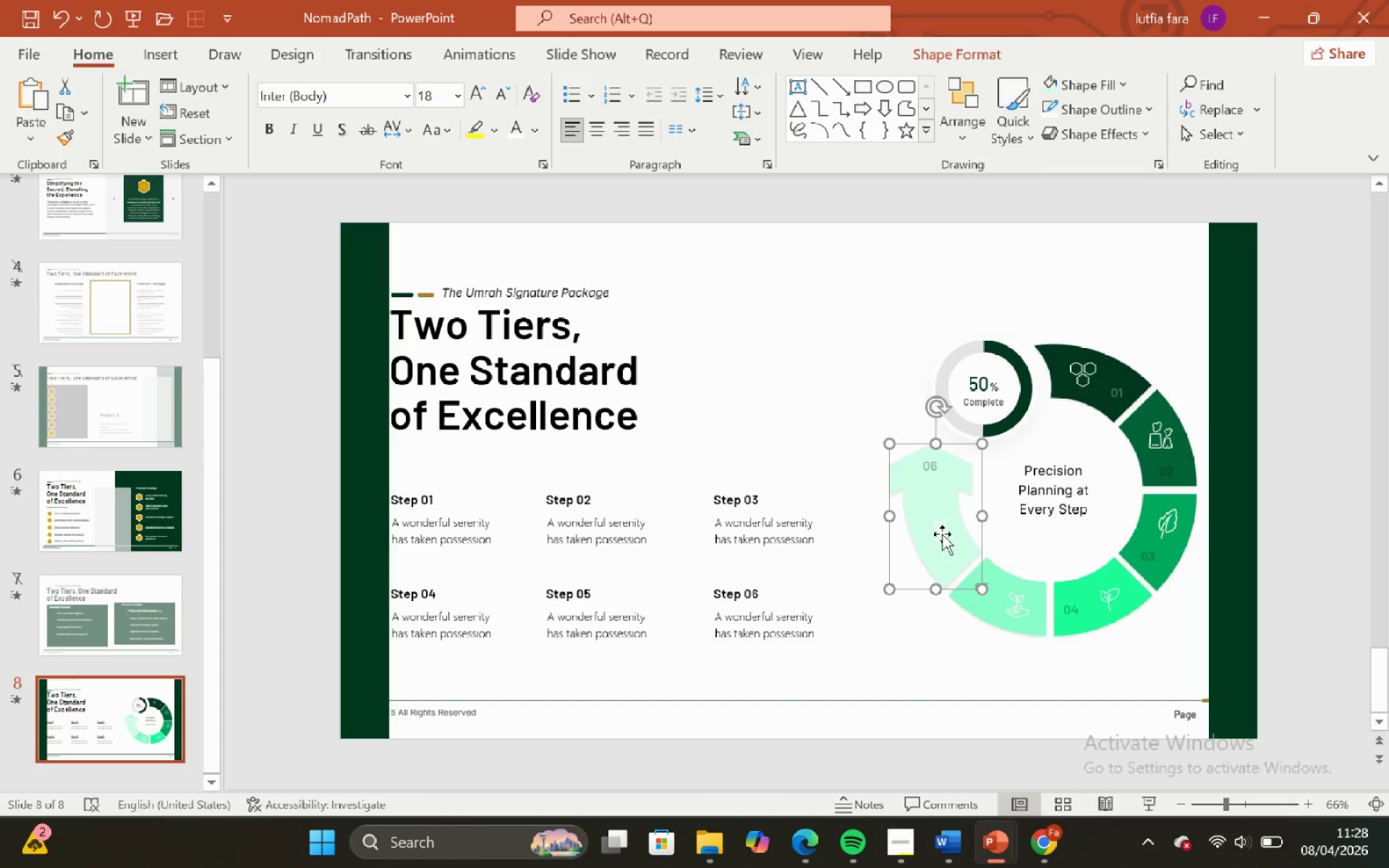 
left_click([942, 534])
 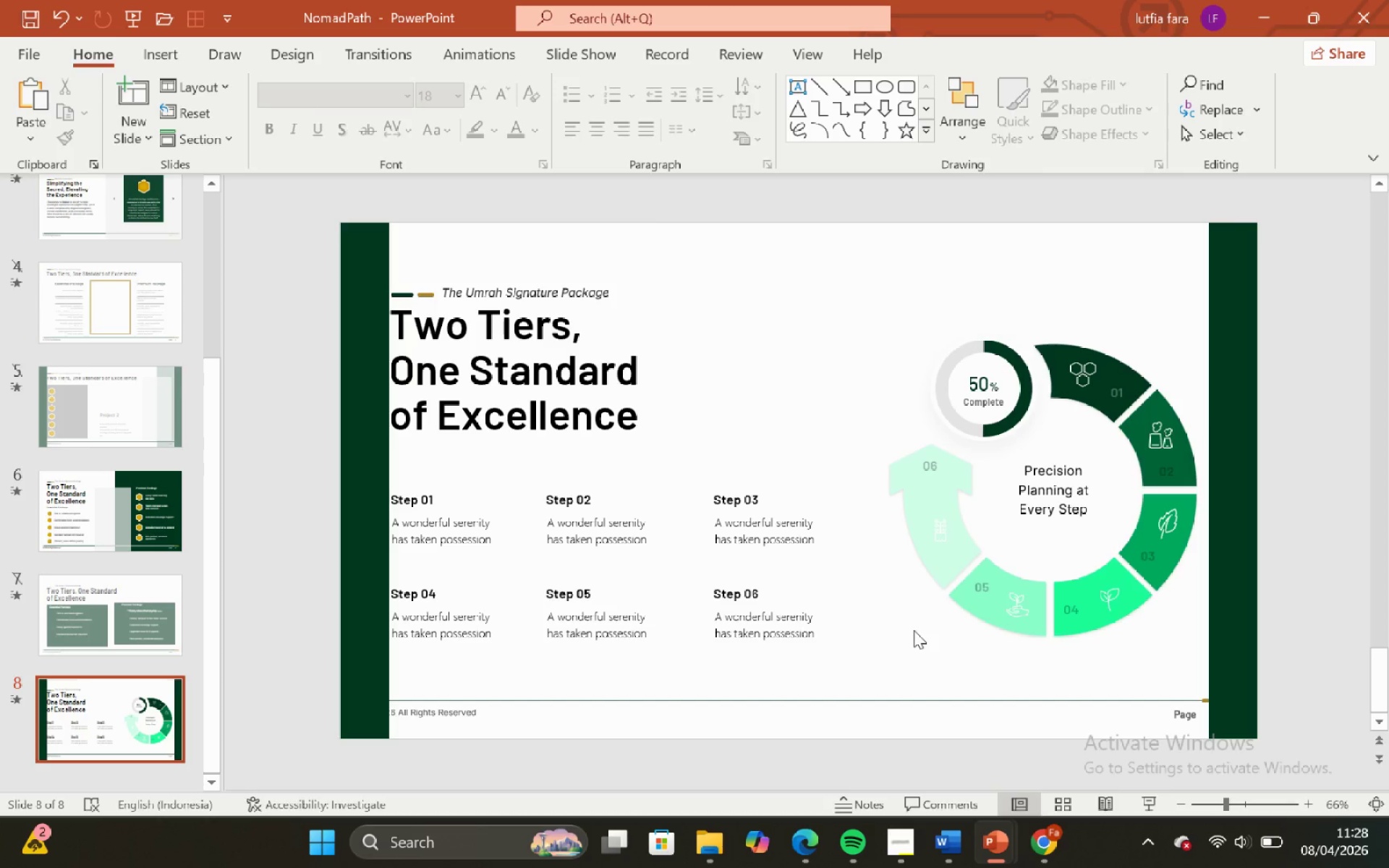 
hold_key(key=ShiftLeft, duration=0.86)
hold_key(key=ControlLeft, duration=0.84)
scroll: coordinate [906, 561], scroll_direction: down, amount: 1.0
 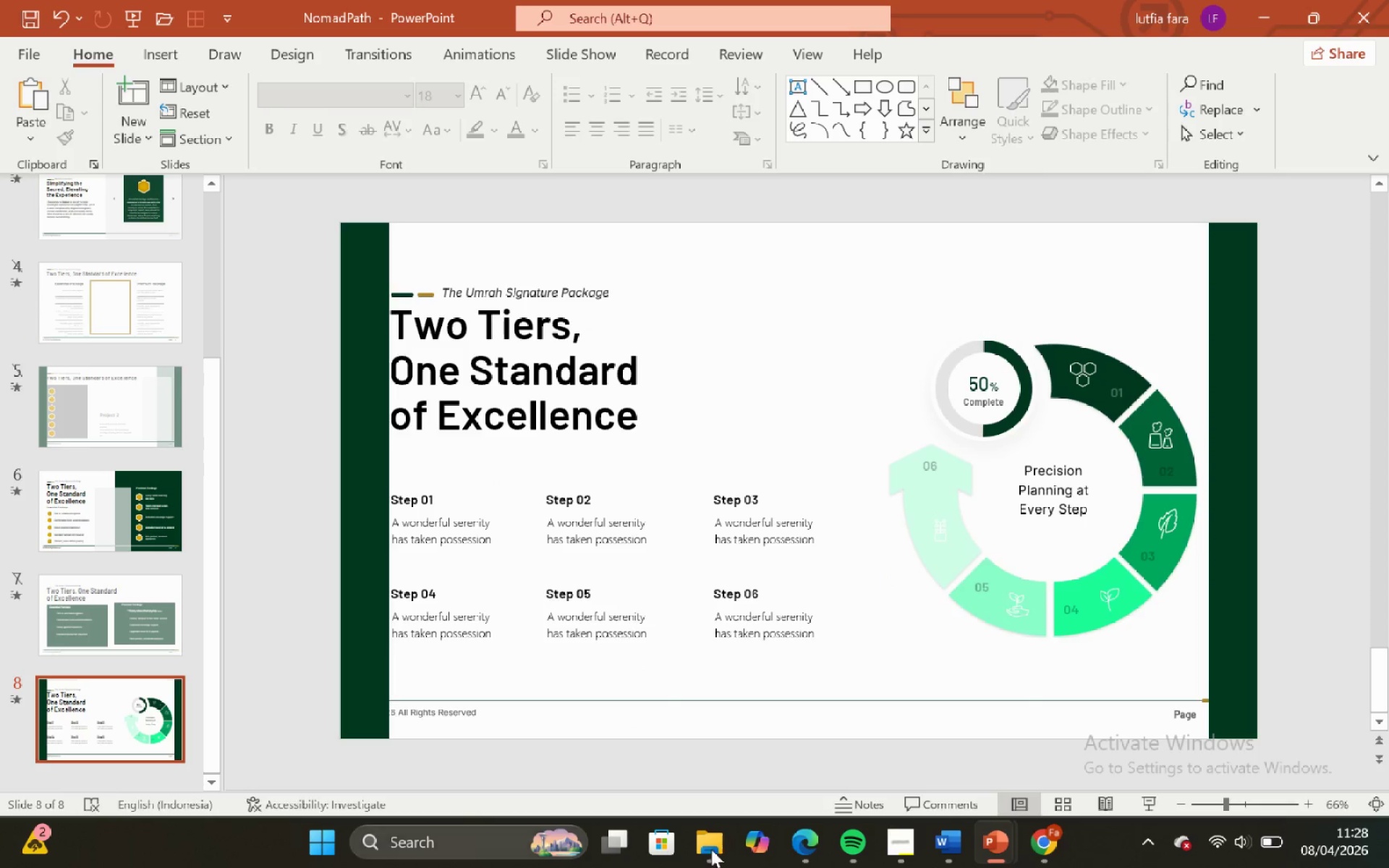 
left_click([943, 833])
 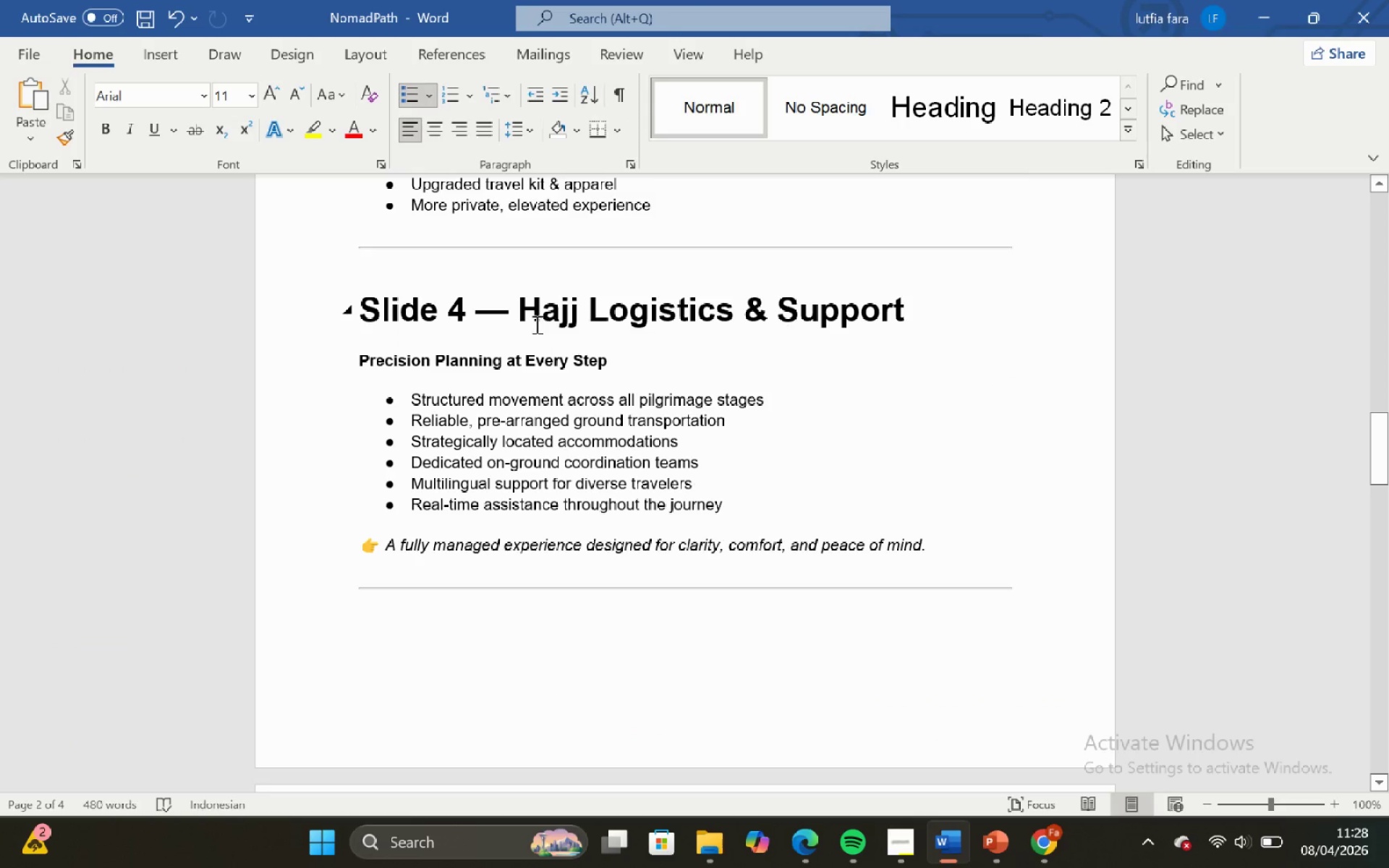 
left_click_drag(start_coordinate=[519, 310], to_coordinate=[933, 306])
 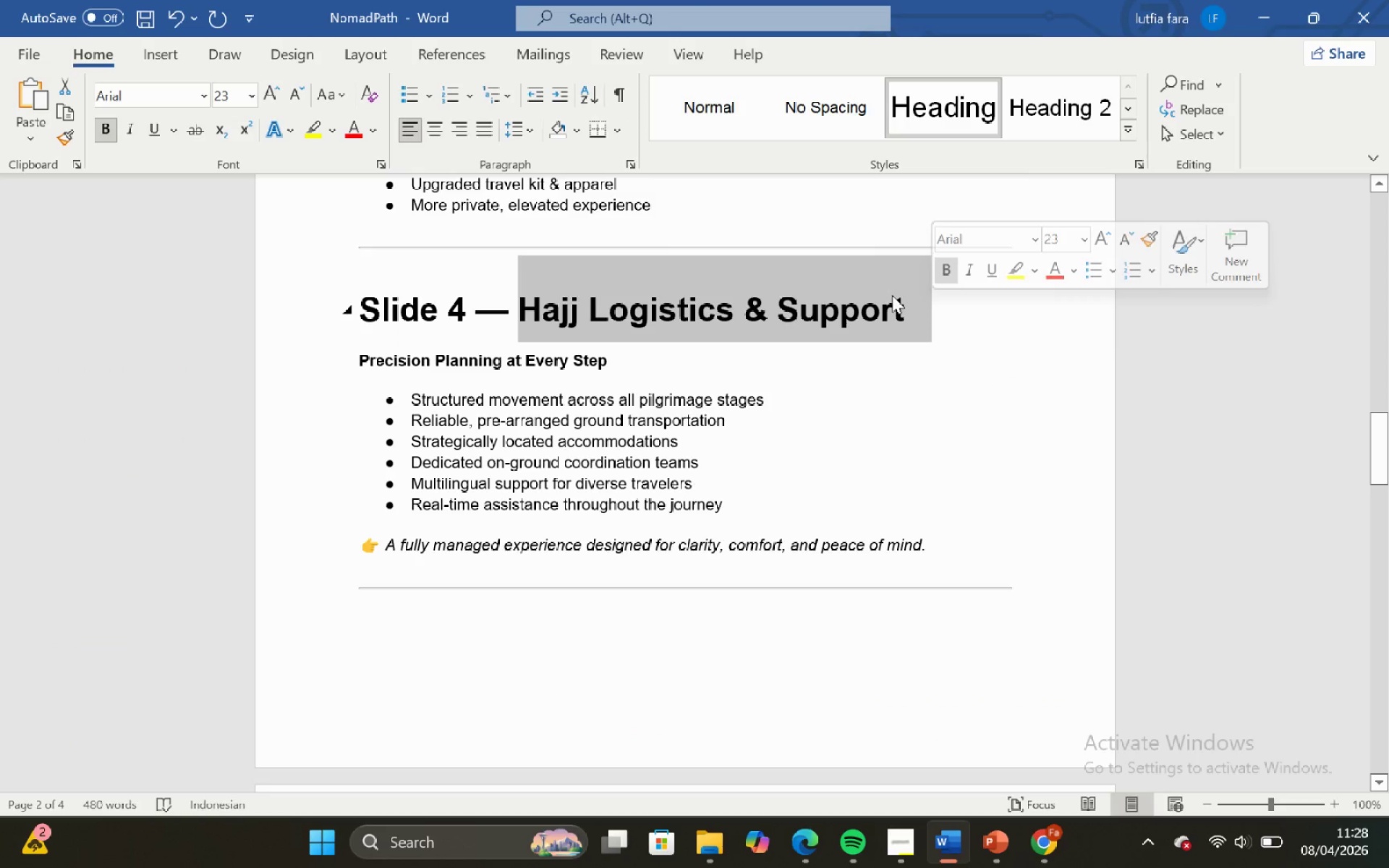 
key(Control+C)
 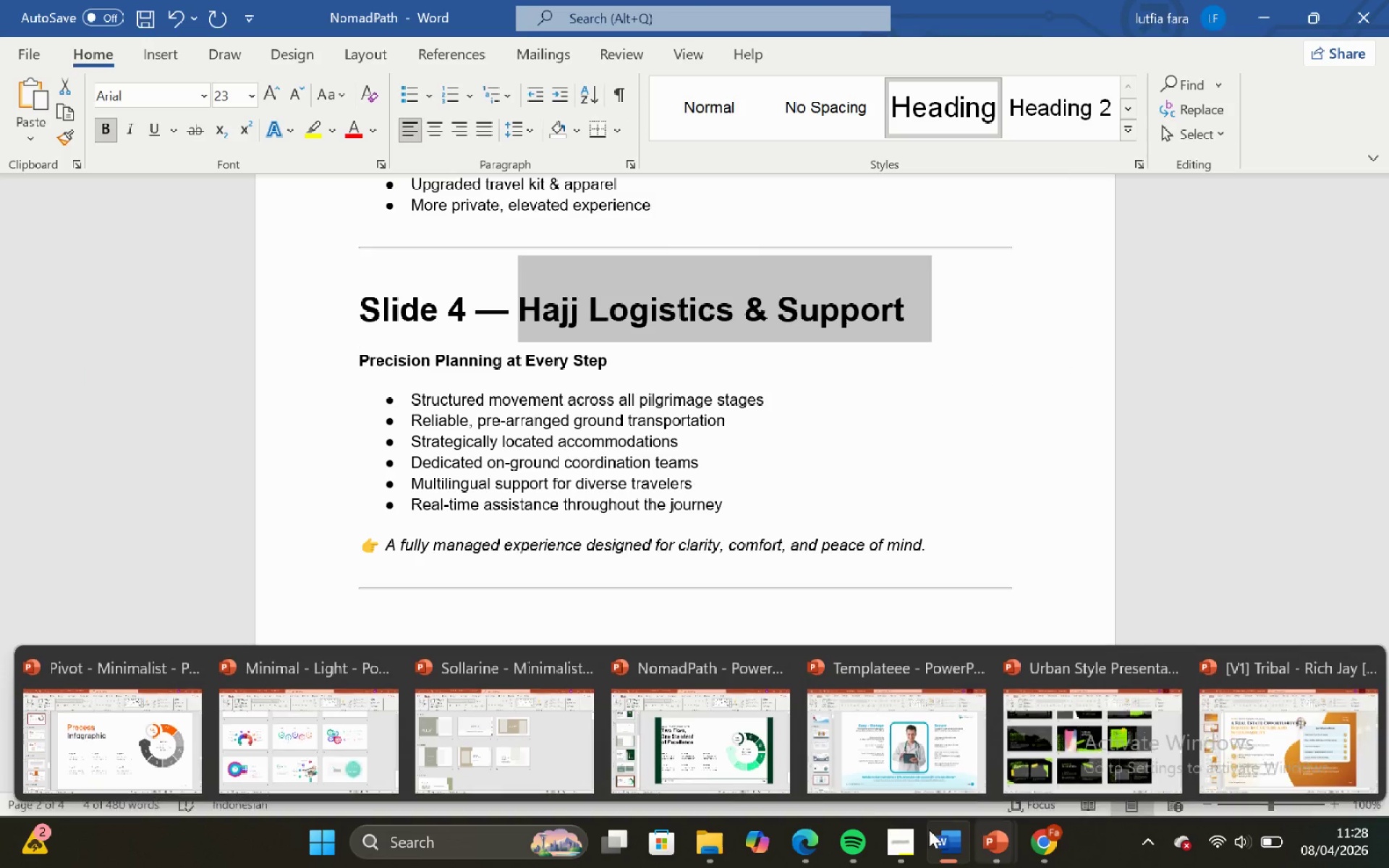 
left_click_drag(start_coordinate=[718, 738], to_coordinate=[700, 711])
 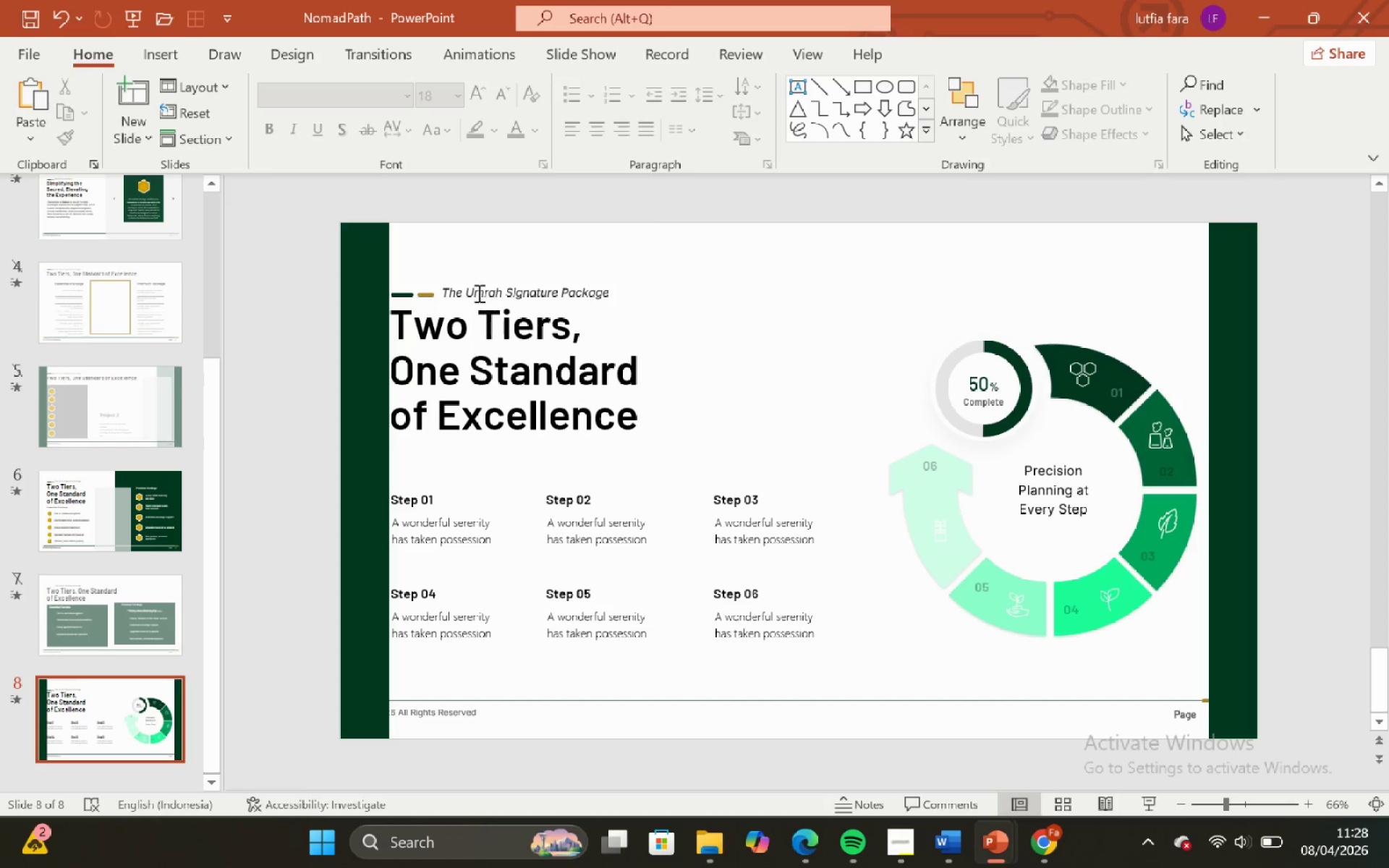 
left_click([475, 289])
 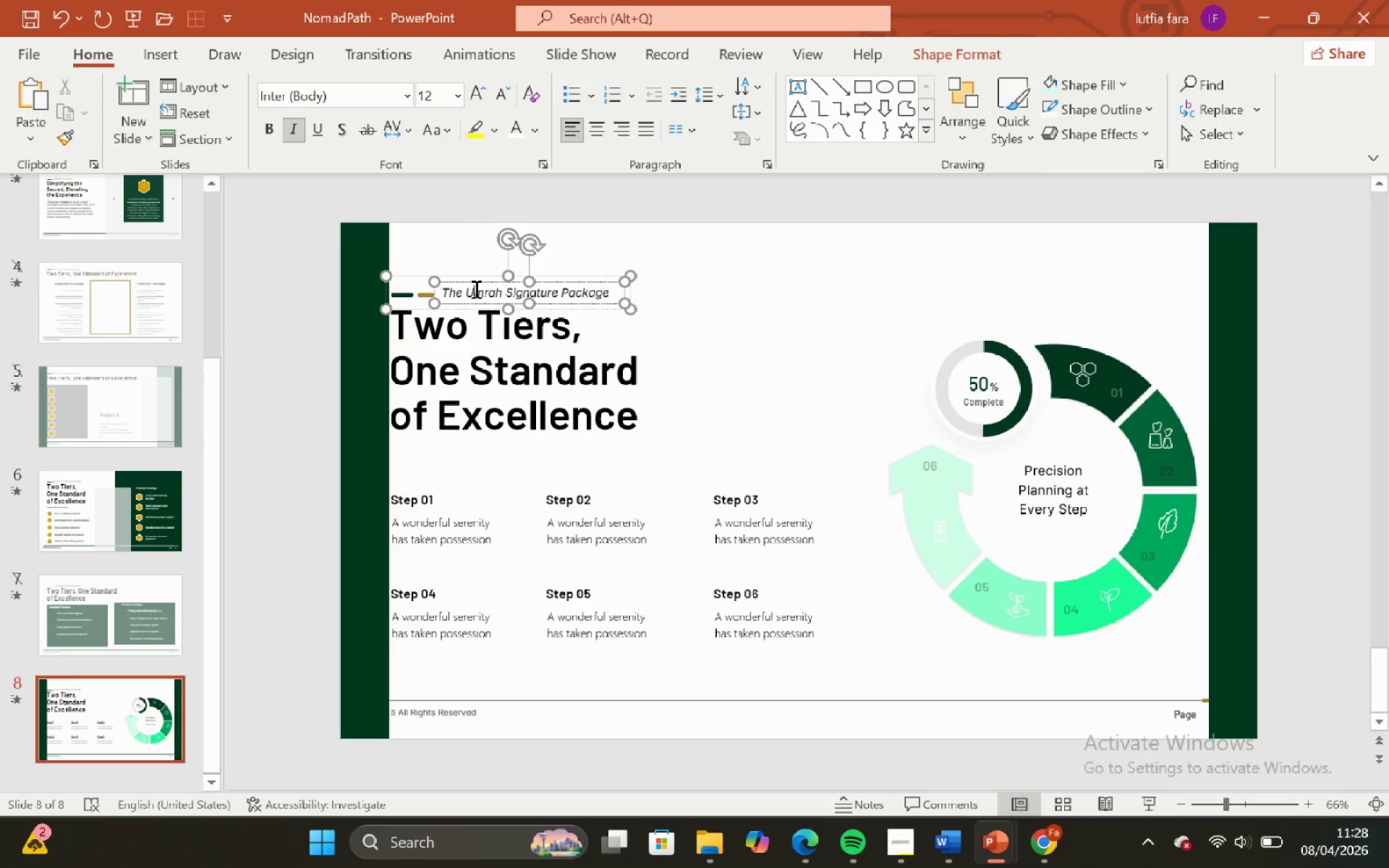 
key(Control+A)
 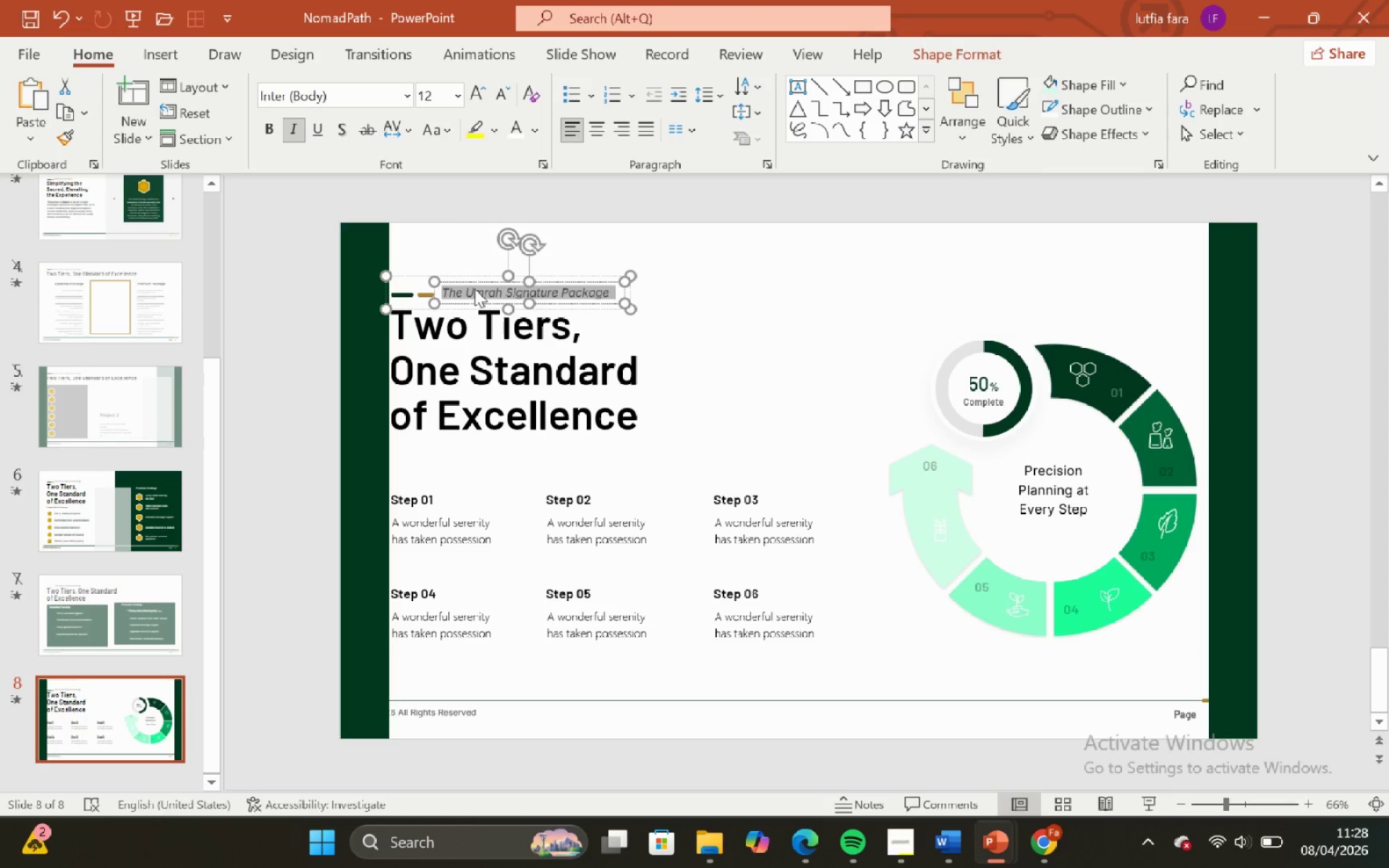 
right_click([475, 289])
 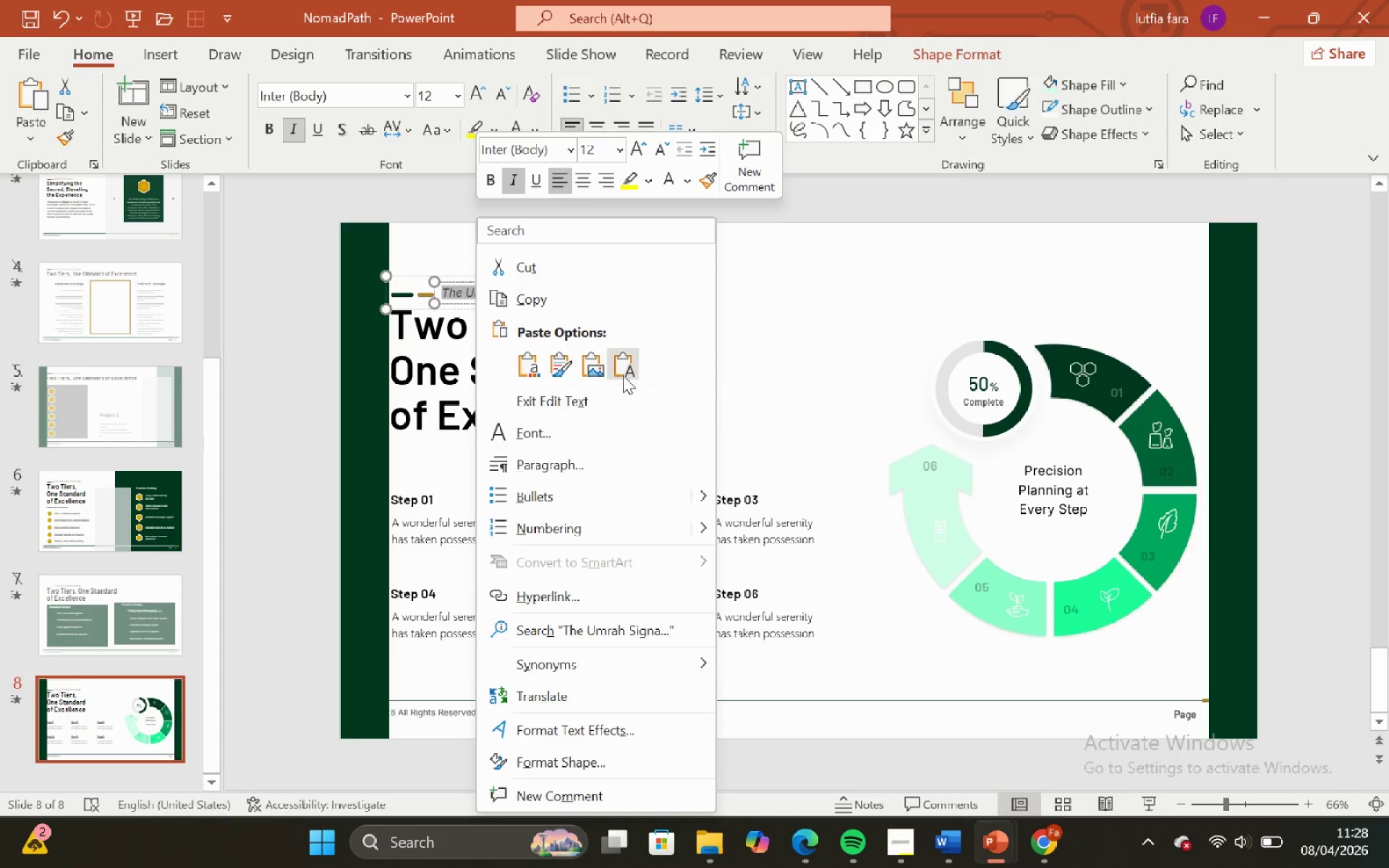 
left_click([629, 375])
 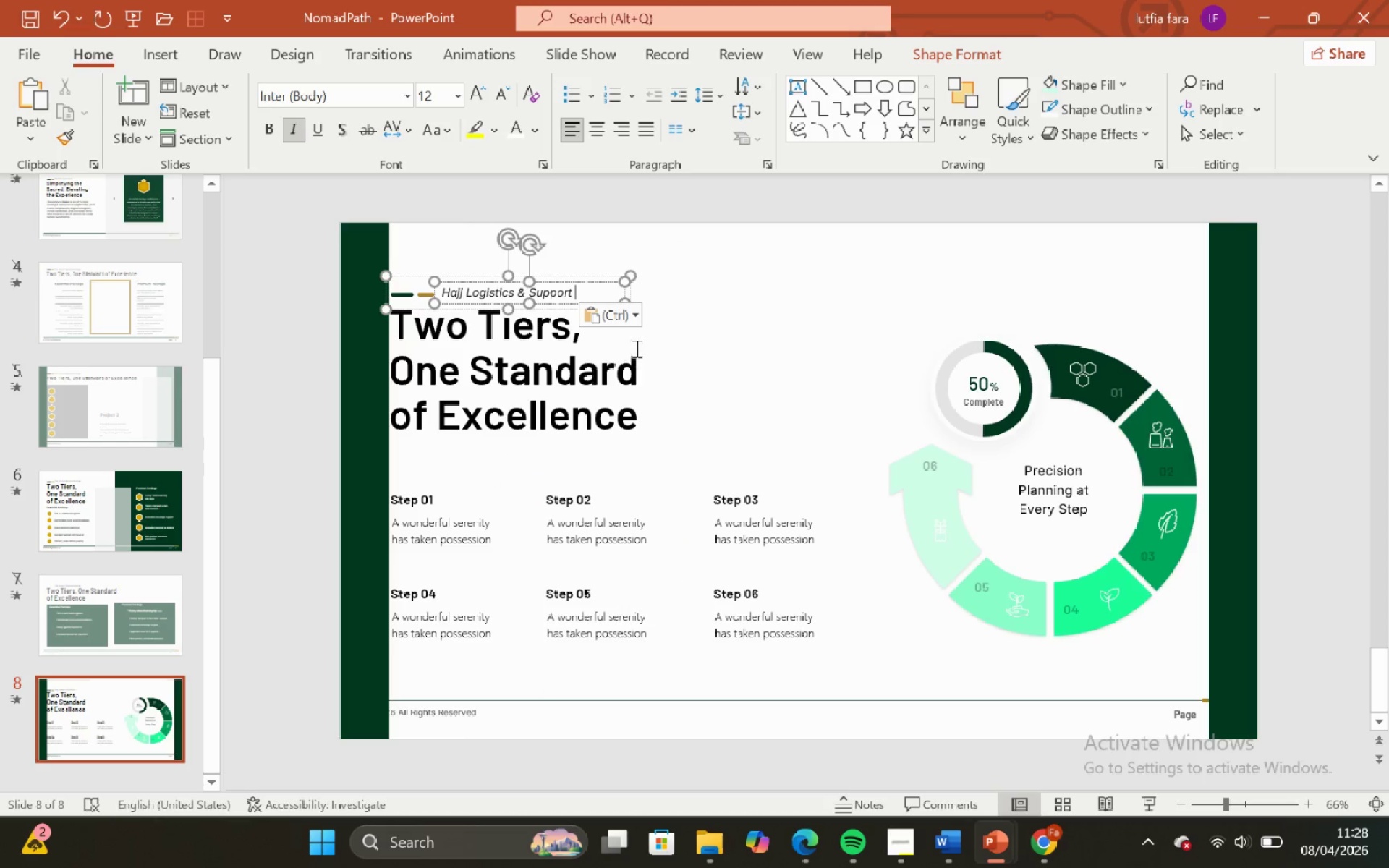 
left_click([831, 270])
 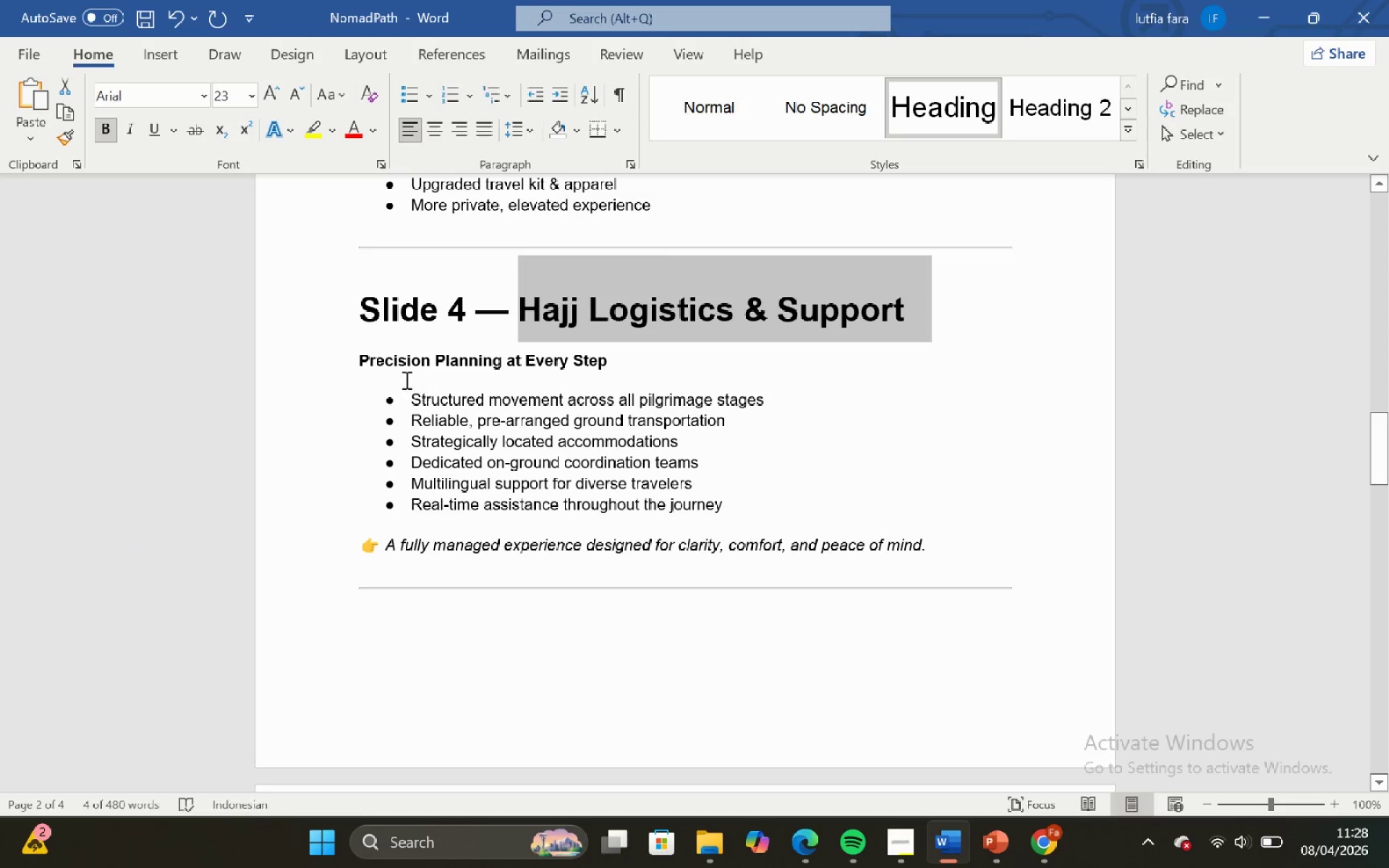 
left_click_drag(start_coordinate=[352, 355], to_coordinate=[626, 354])
 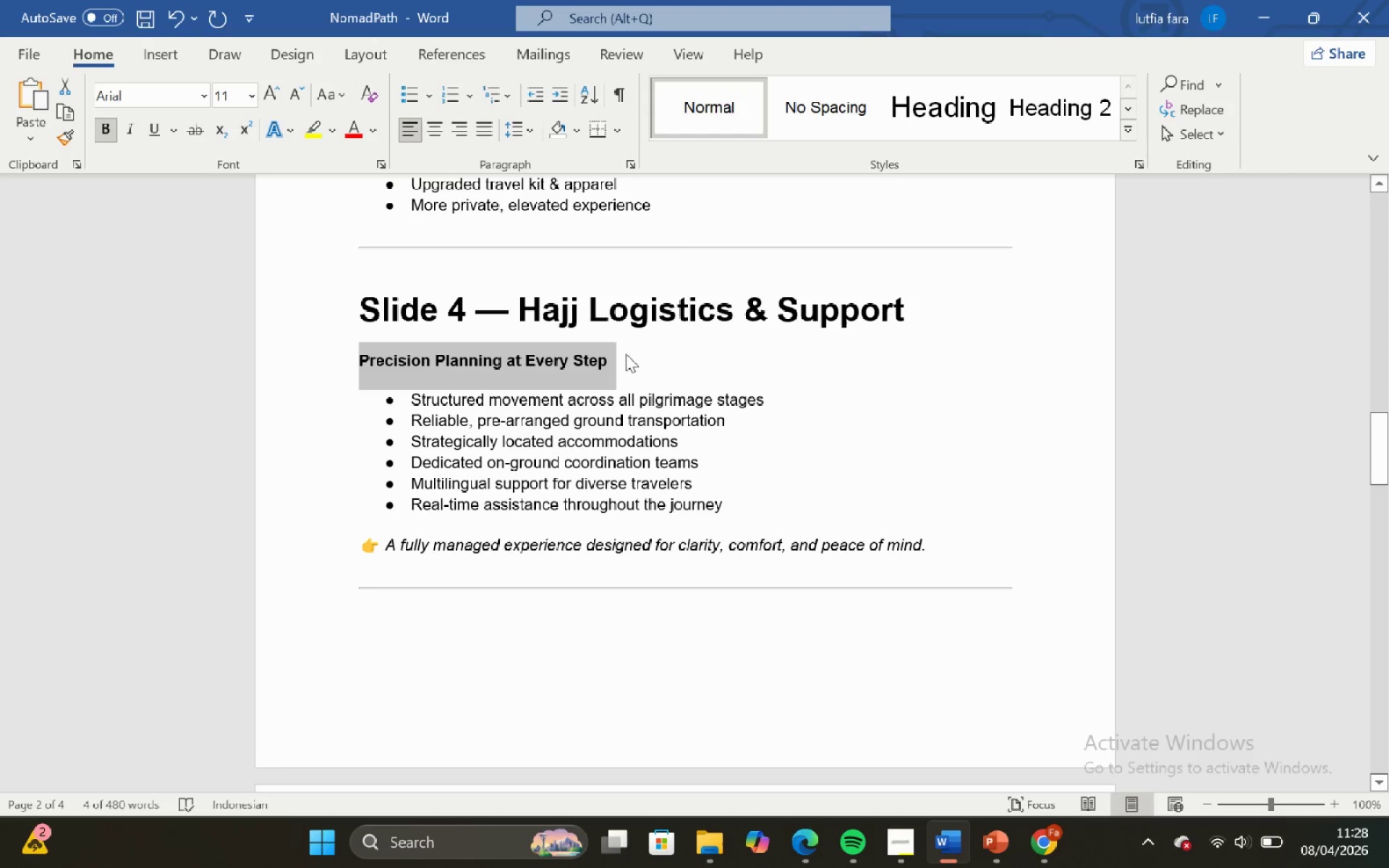 
key(Control+C)
 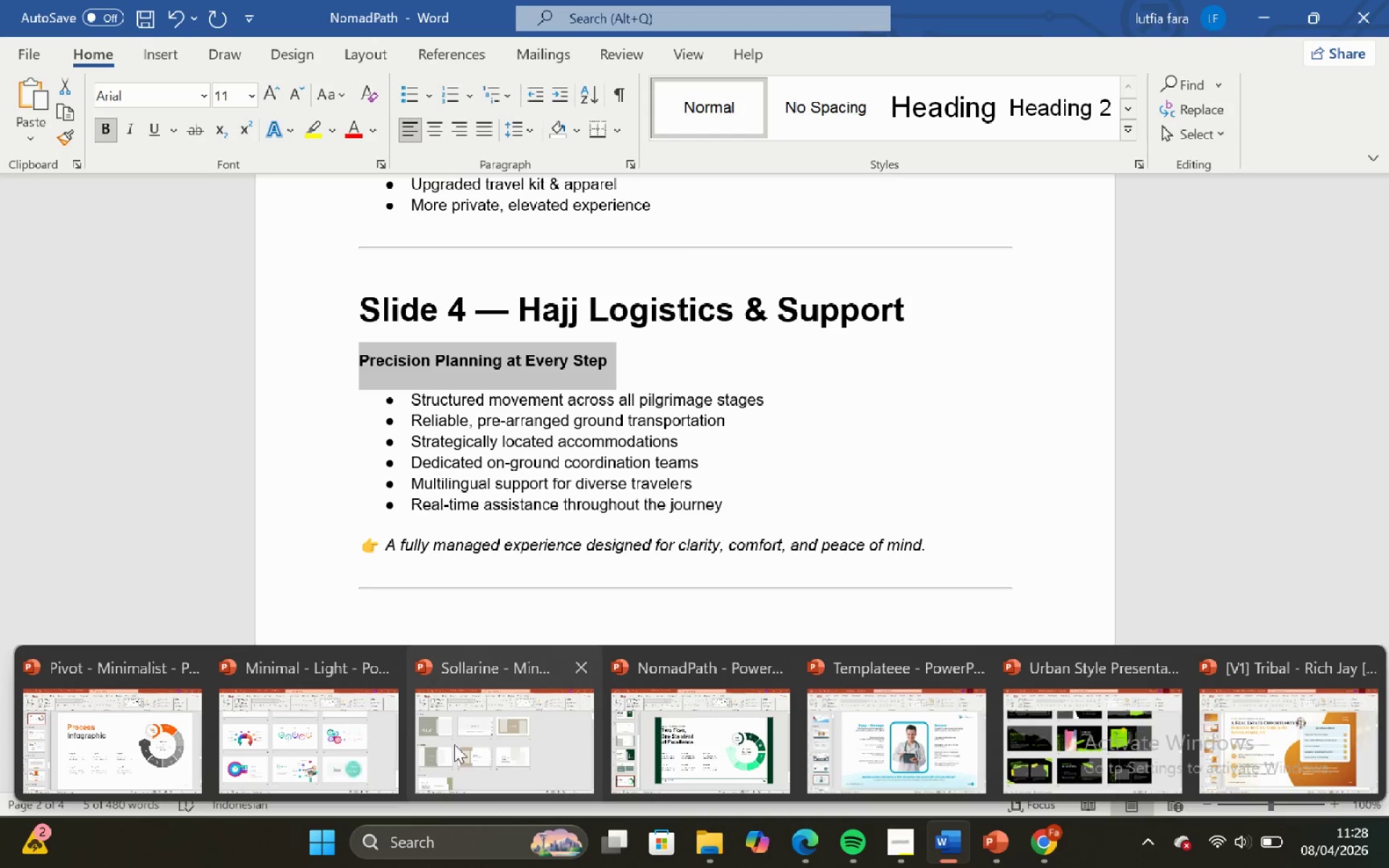 
left_click([689, 730])
 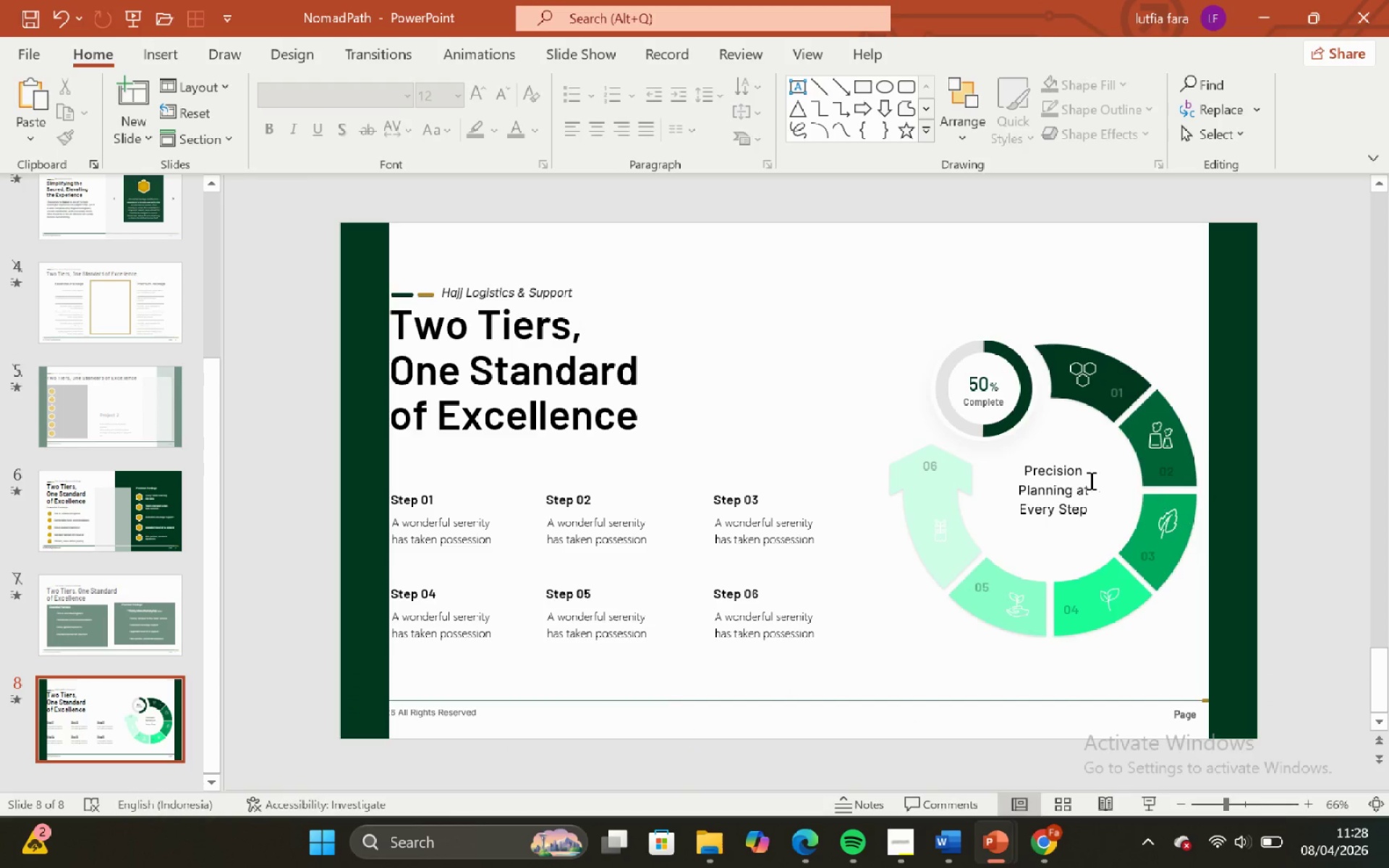 
left_click_drag(start_coordinate=[1055, 479], to_coordinate=[1060, 480])
 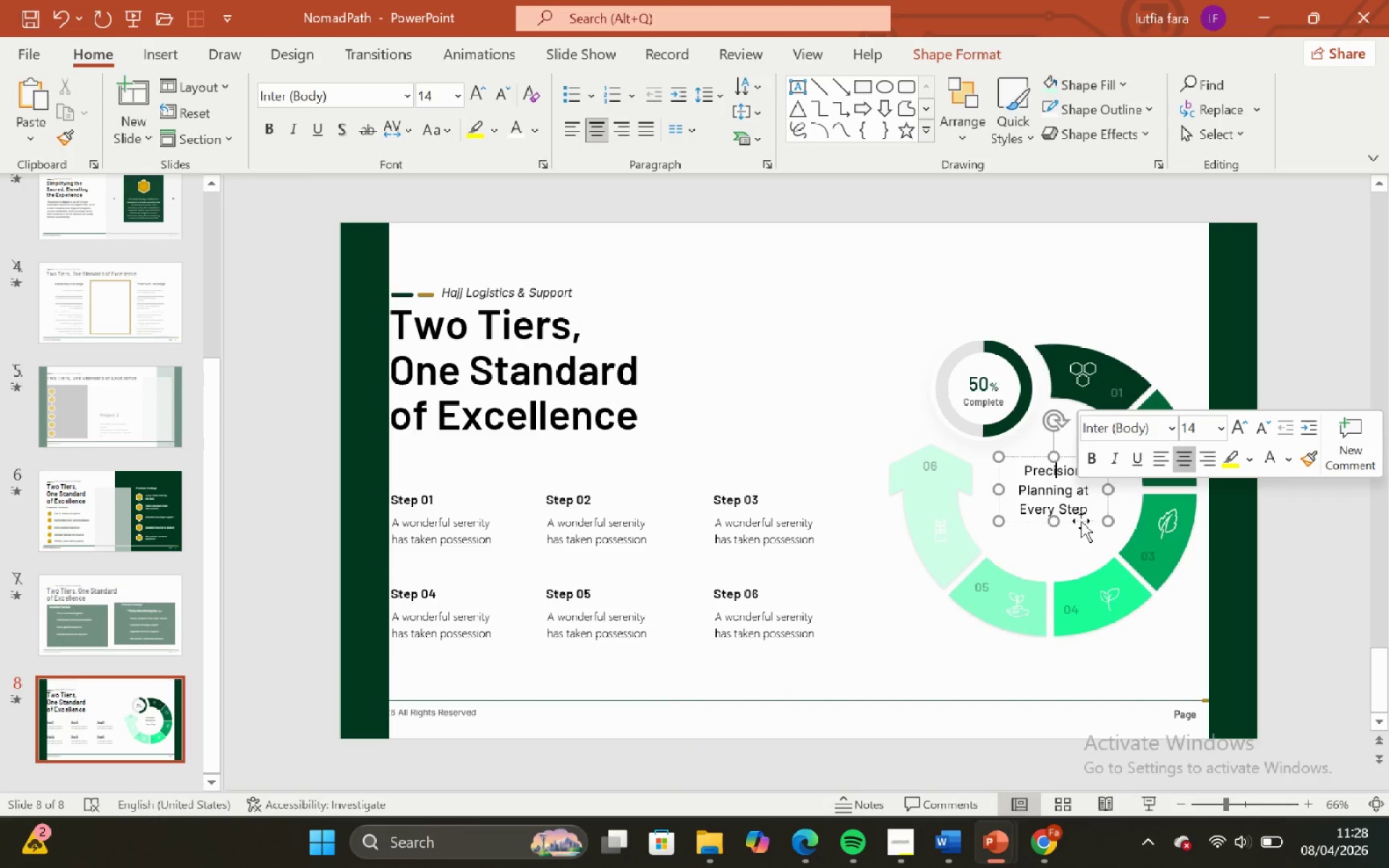 
left_click([1081, 521])
 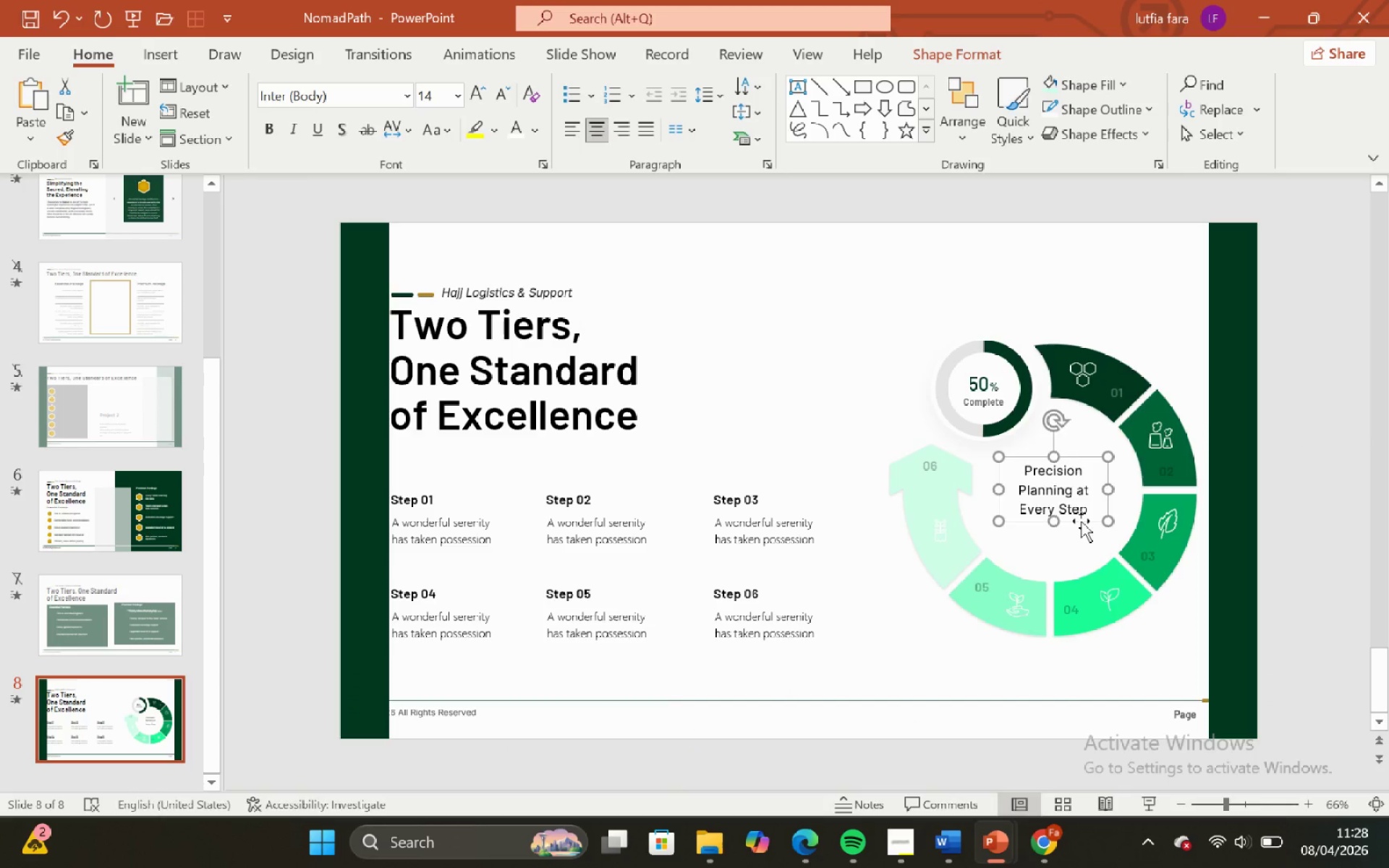 
key(Backspace)
 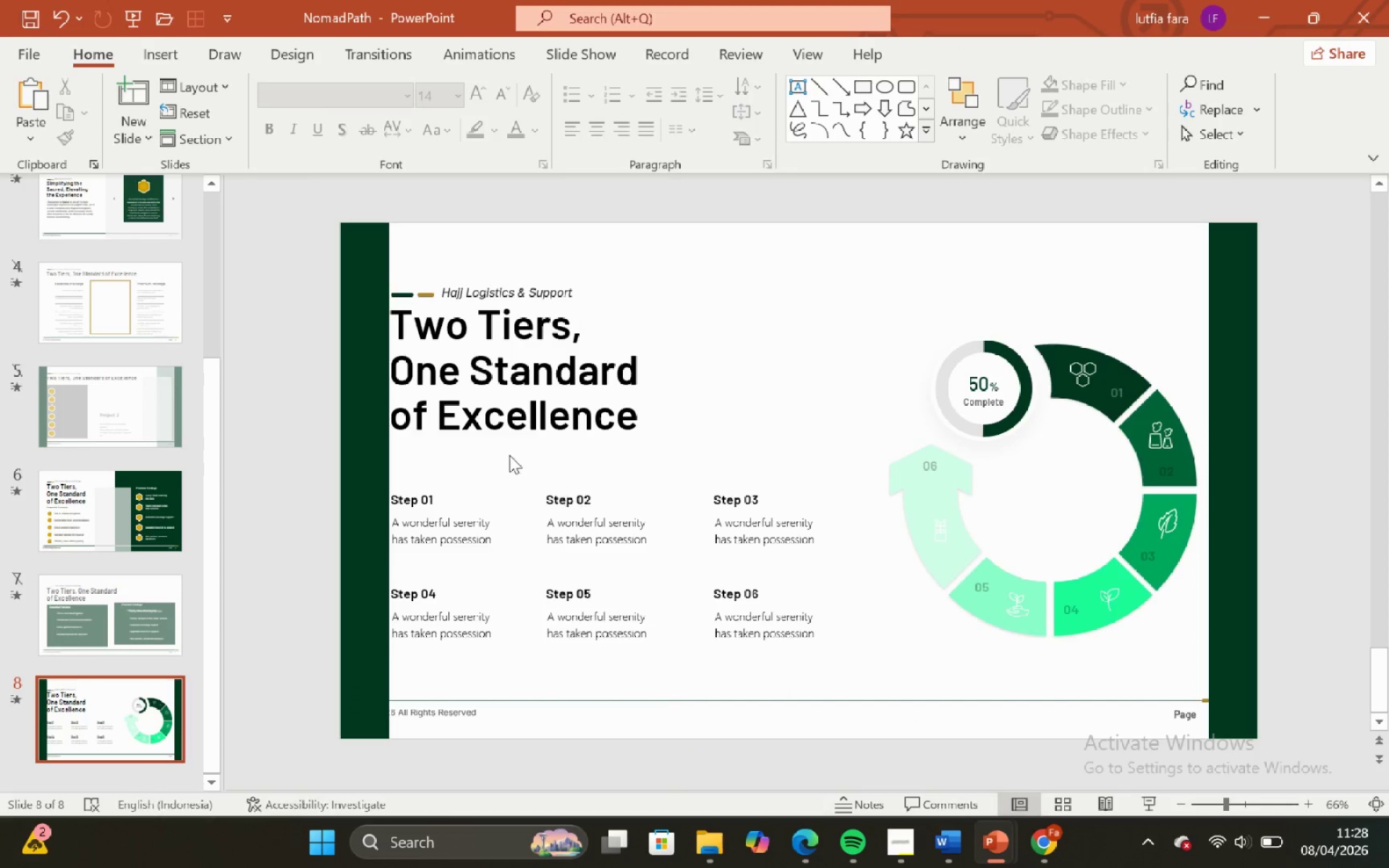 
left_click([443, 375])
 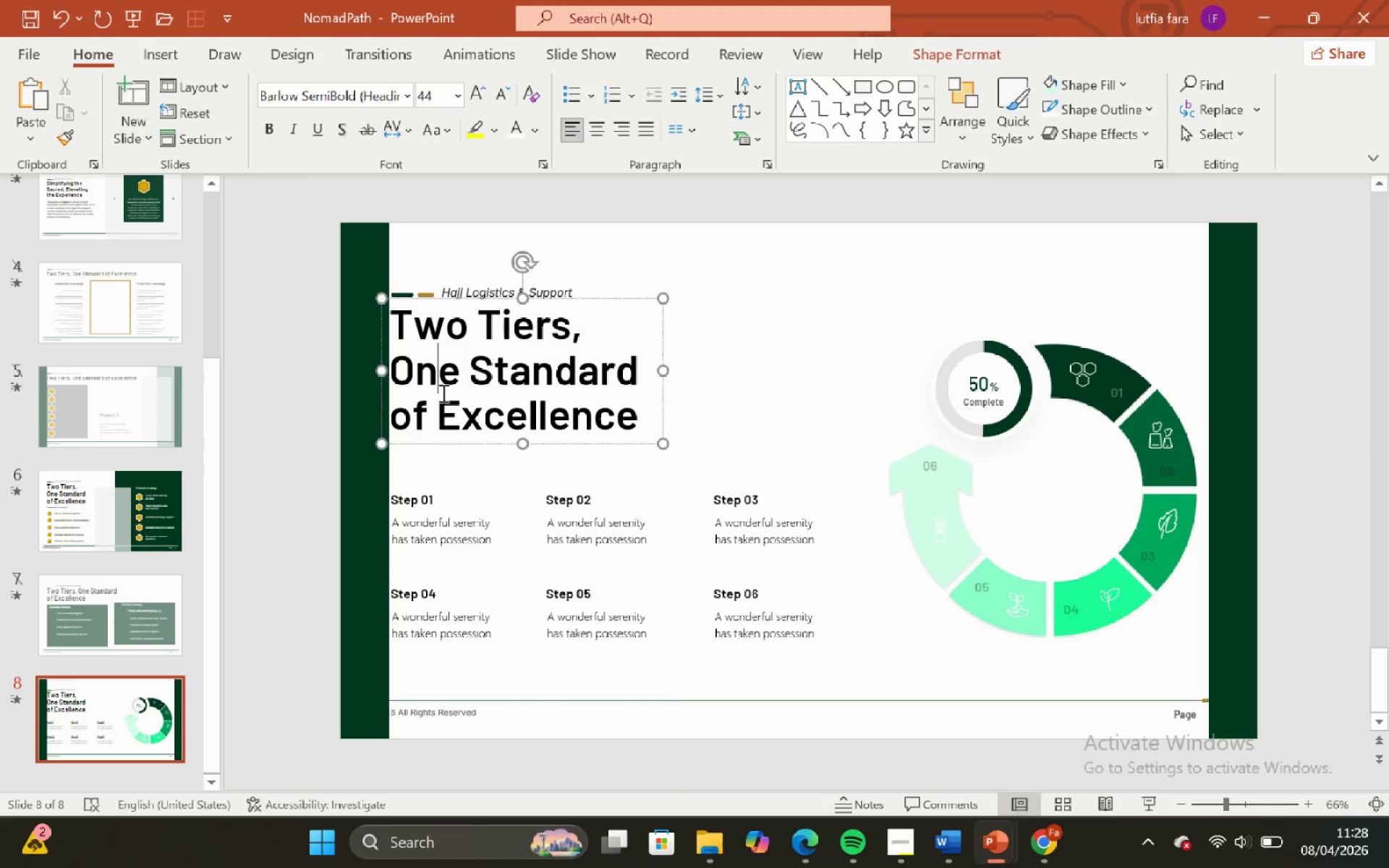 
key(Control+A)
 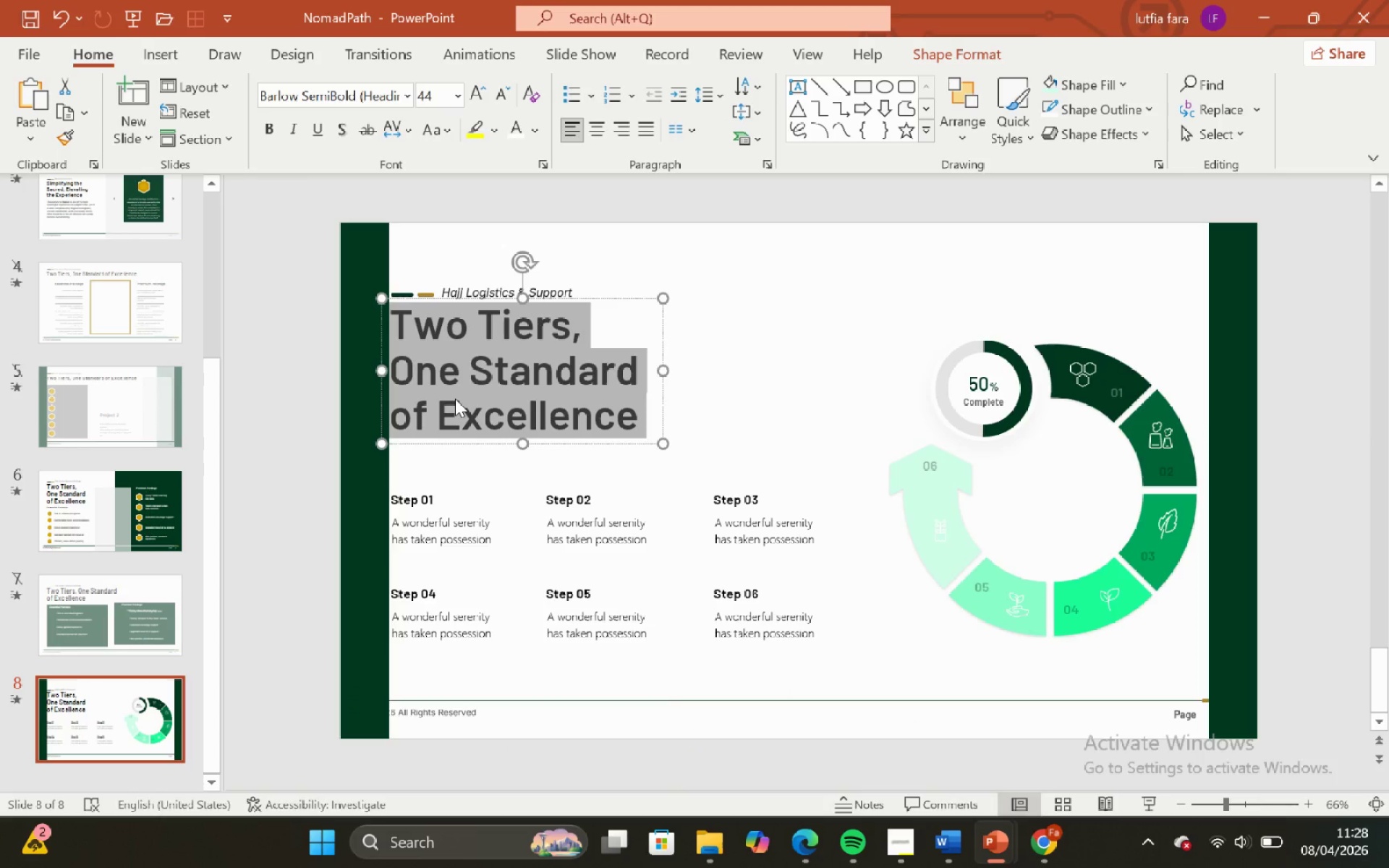 
right_click([455, 399])
 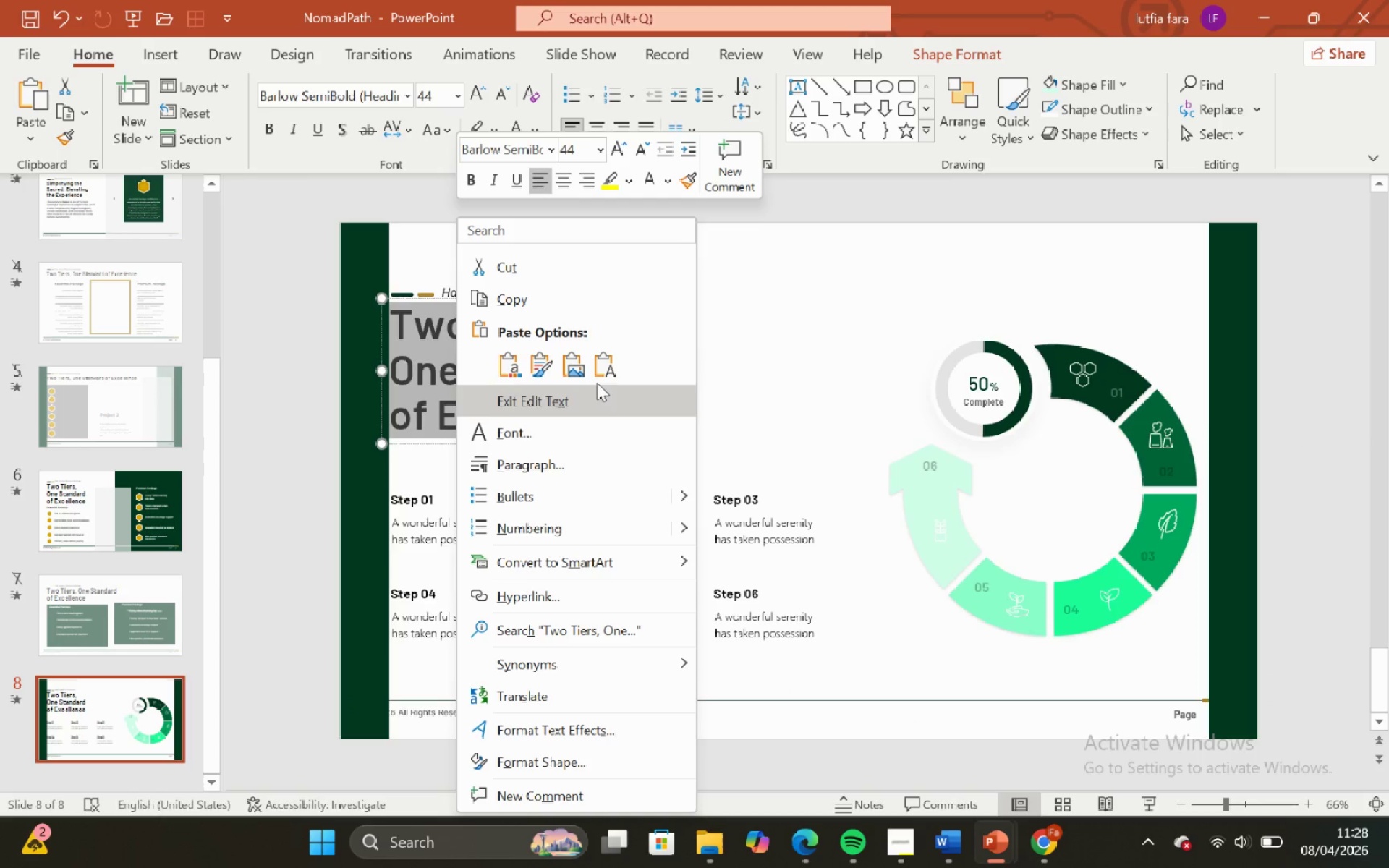 
left_click([606, 372])
 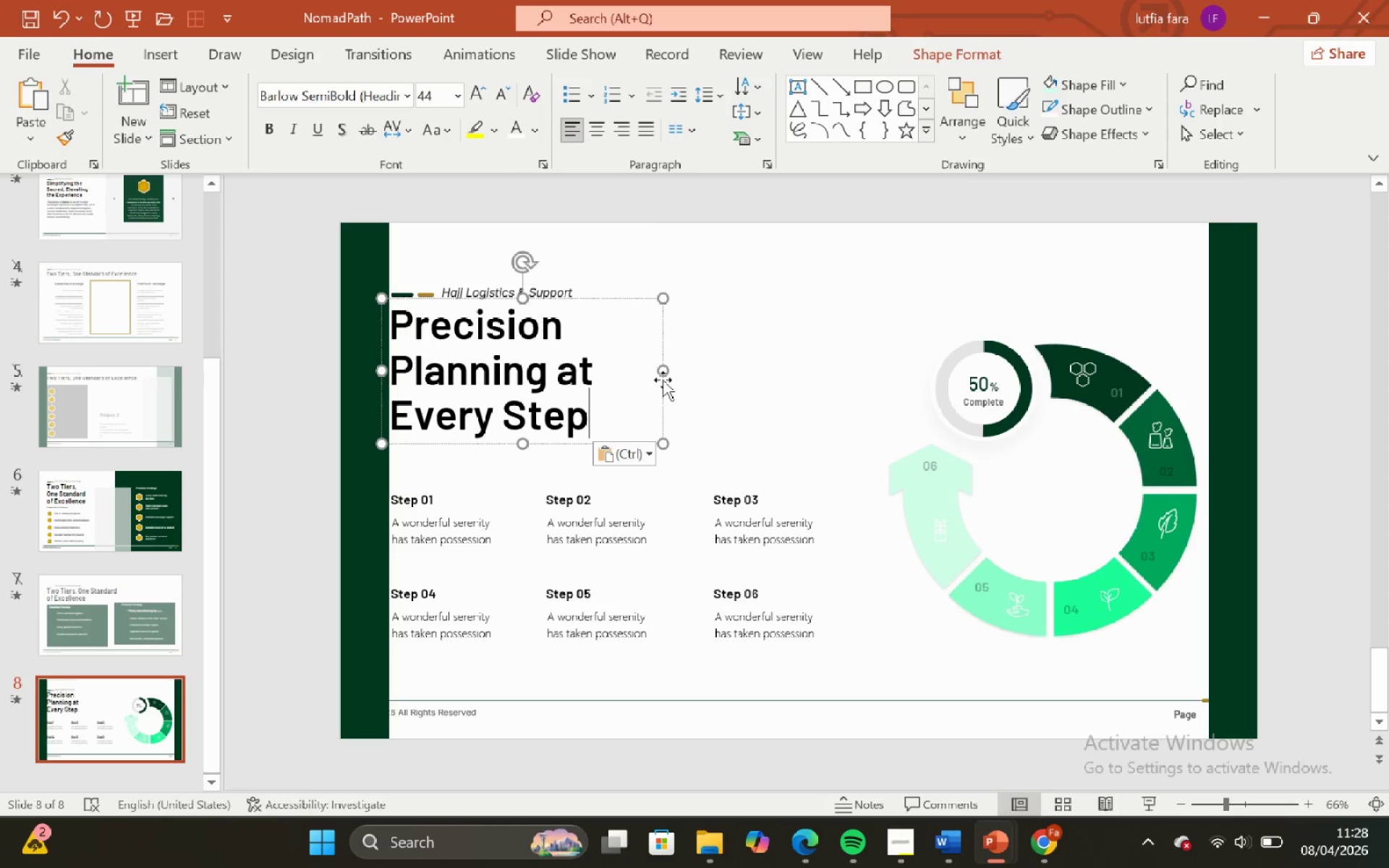 
left_click([704, 369])
 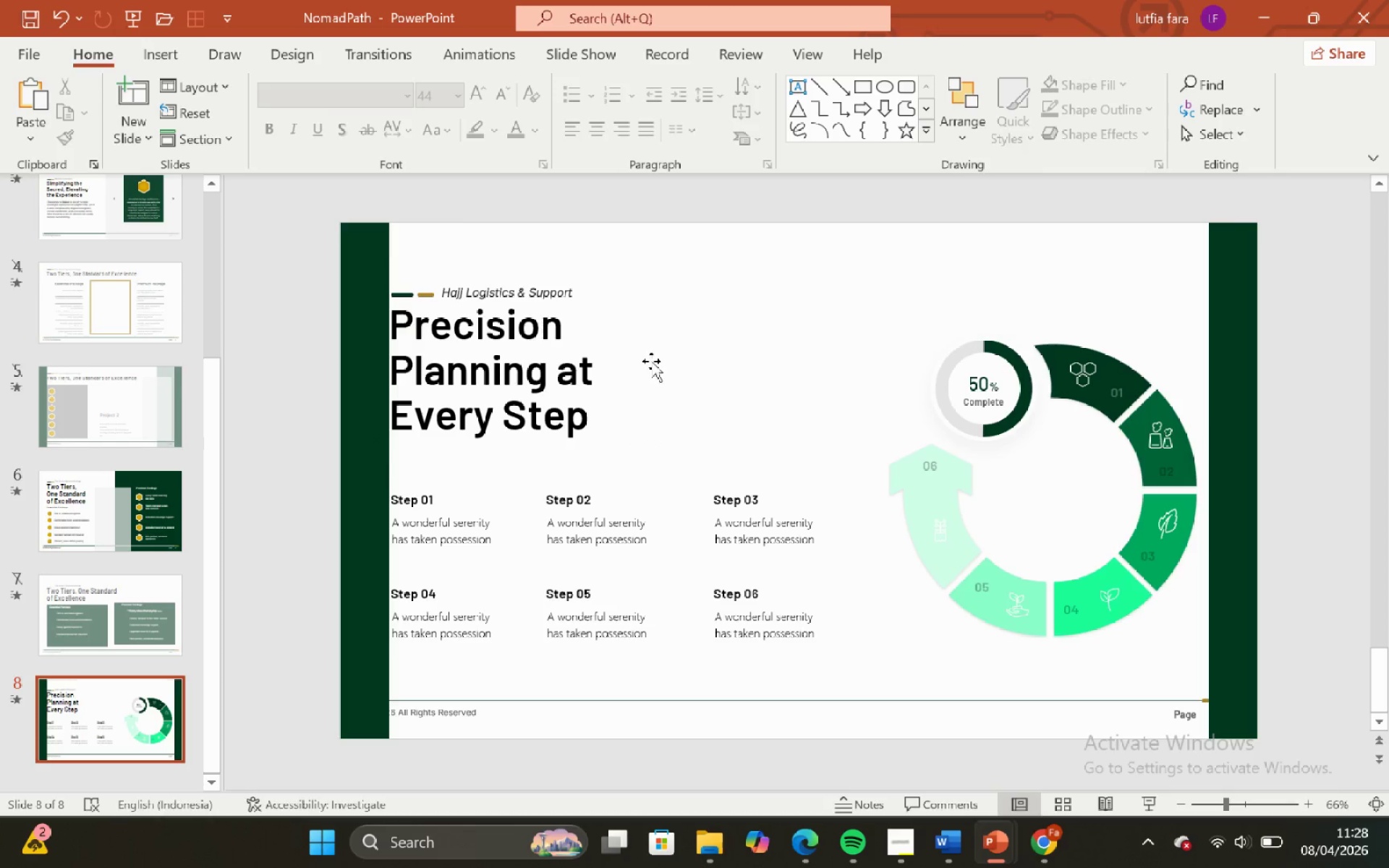 
left_click([650, 361])
 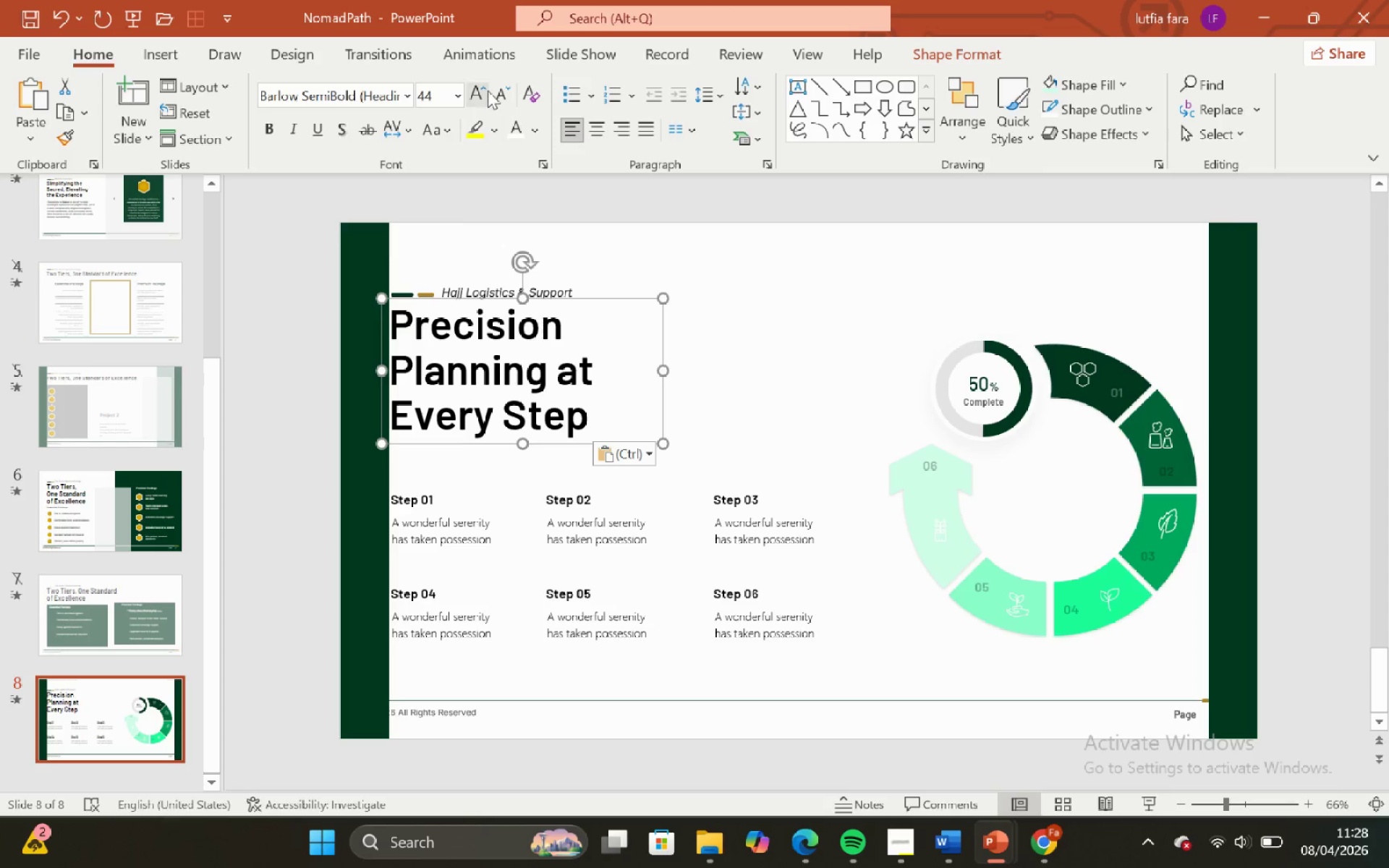 
left_click([480, 88])
 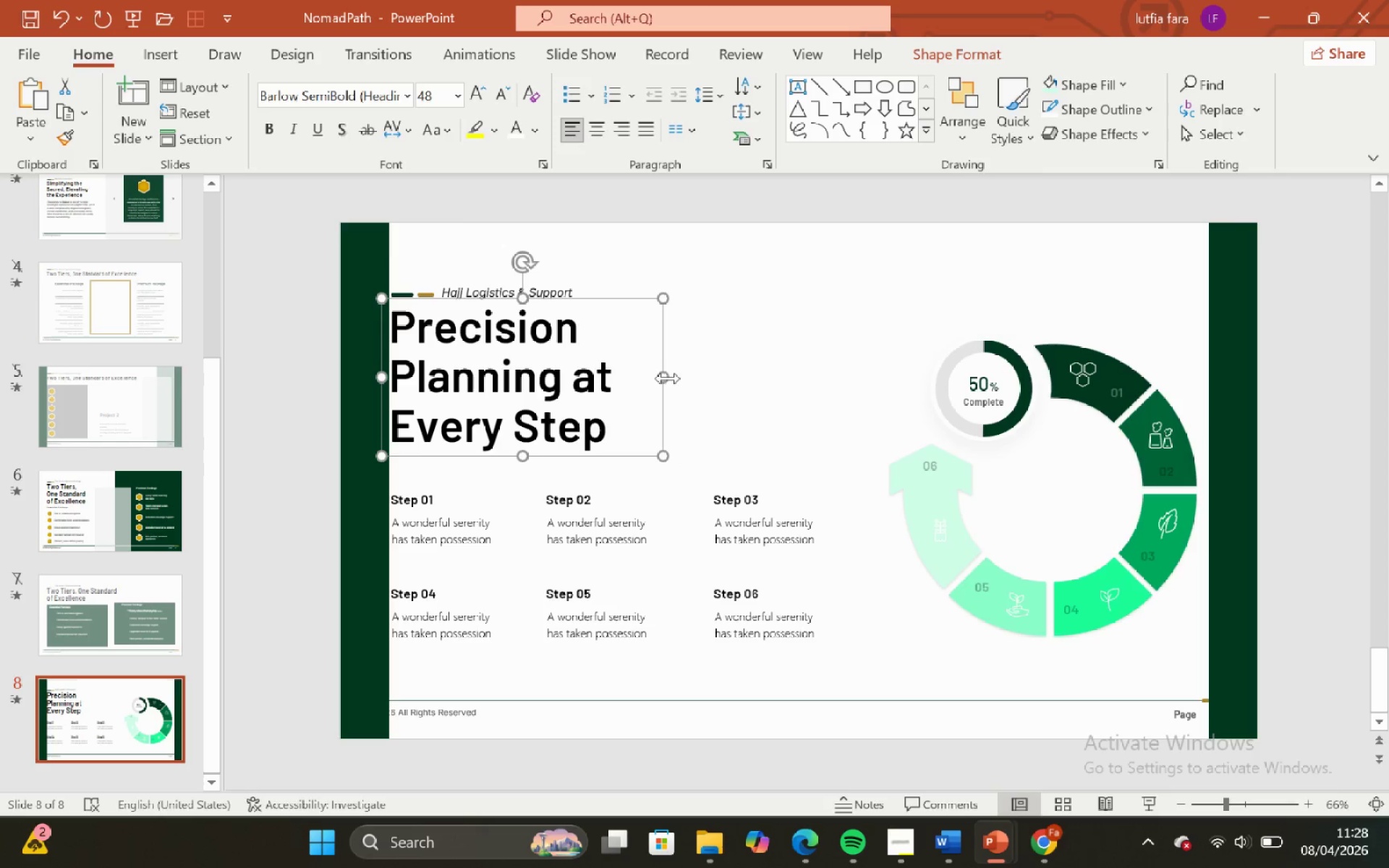 
left_click_drag(start_coordinate=[663, 377], to_coordinate=[726, 403])
 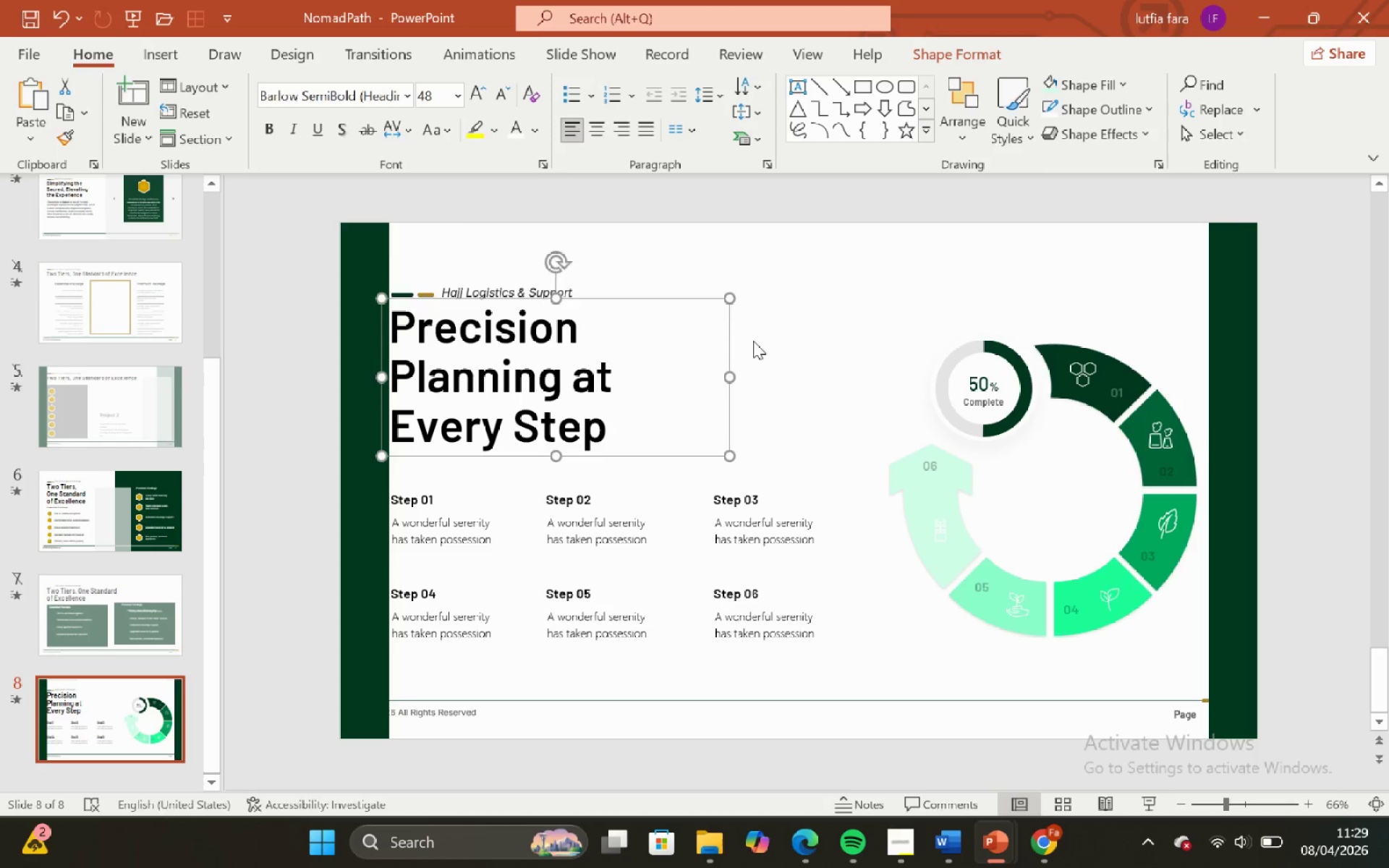 
left_click([753, 341])
 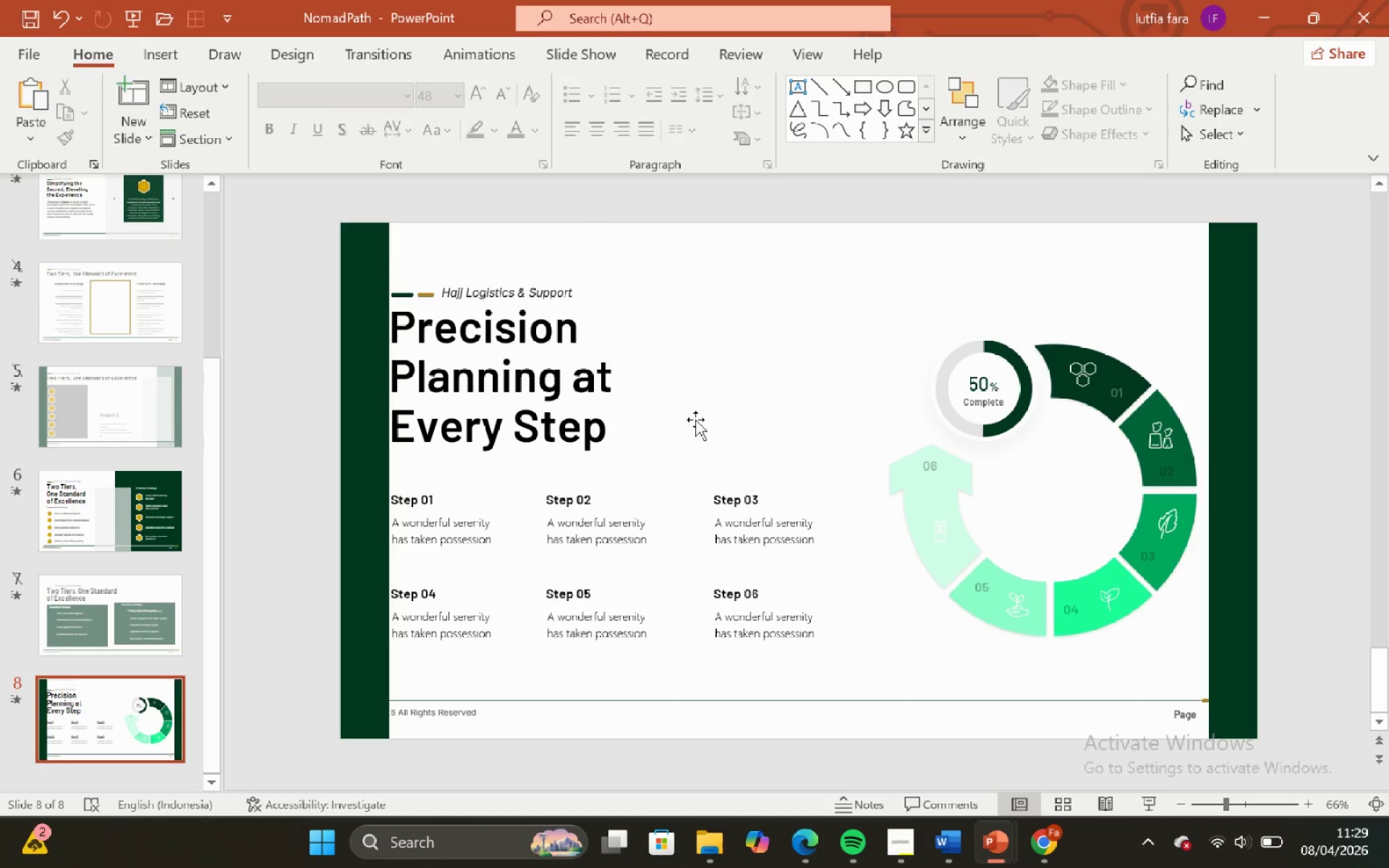 
left_click([690, 416])
 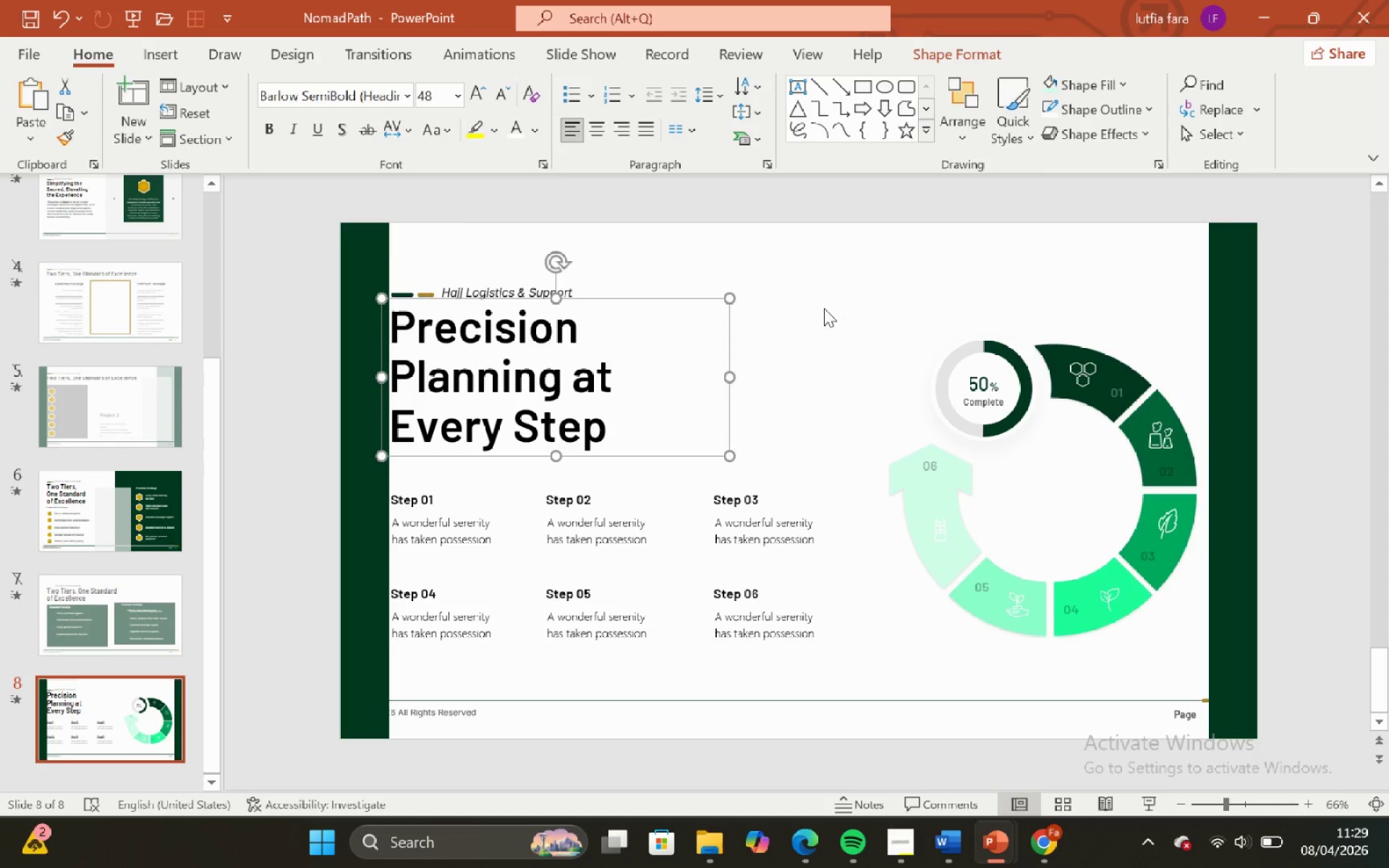 
left_click([824, 308])
 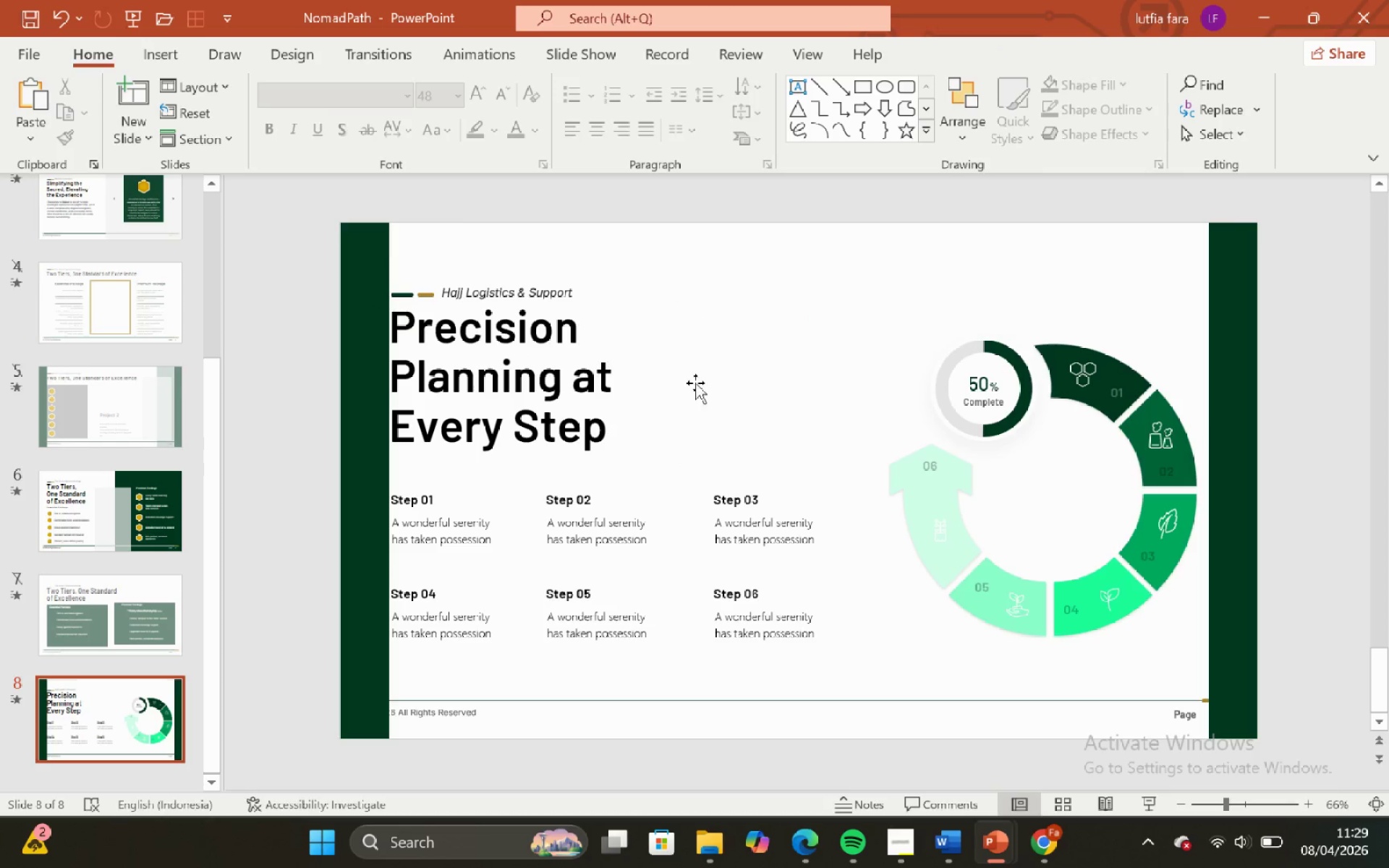 
left_click([695, 383])
 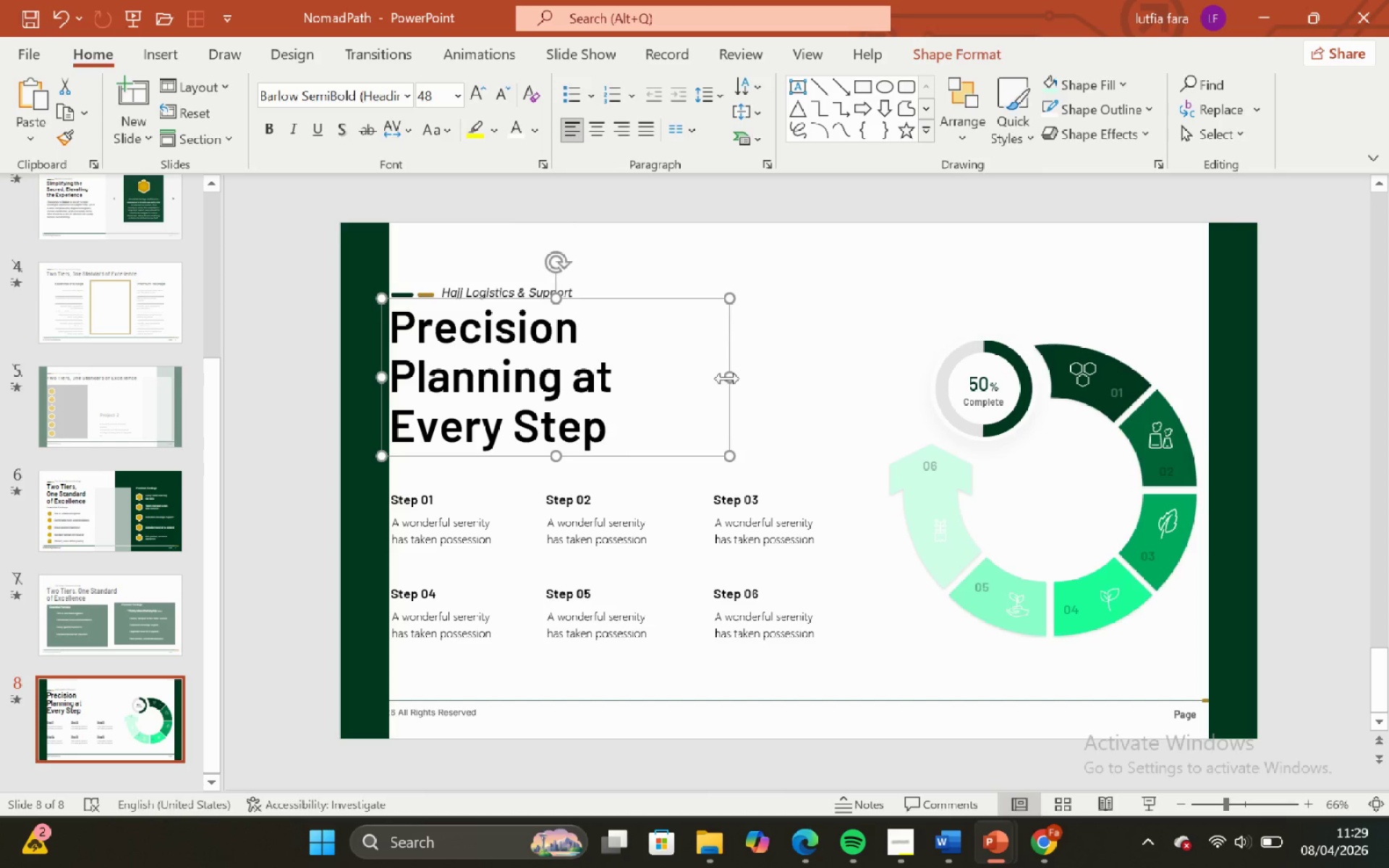 
left_click_drag(start_coordinate=[729, 378], to_coordinate=[669, 378])
 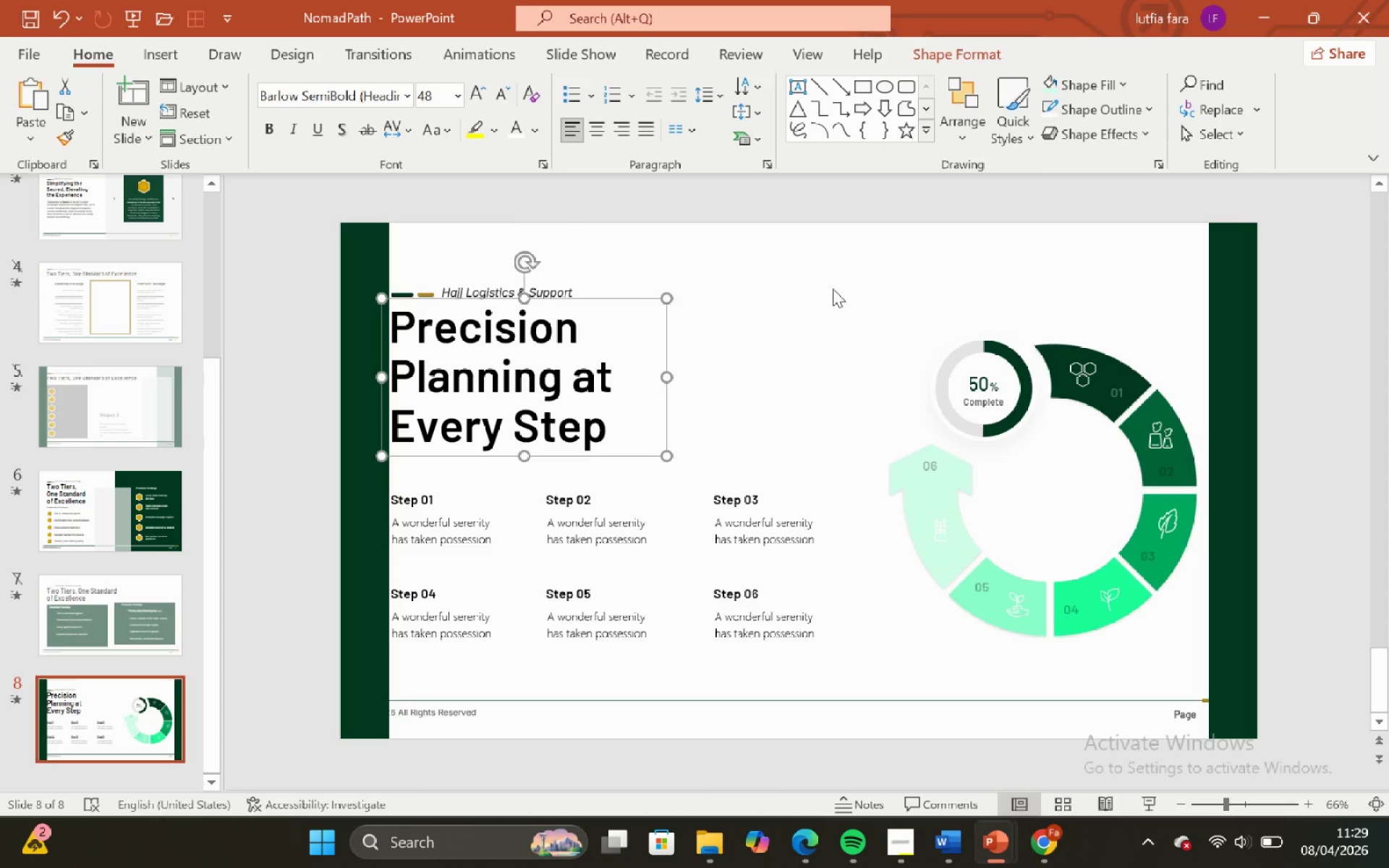 
left_click([833, 289])
 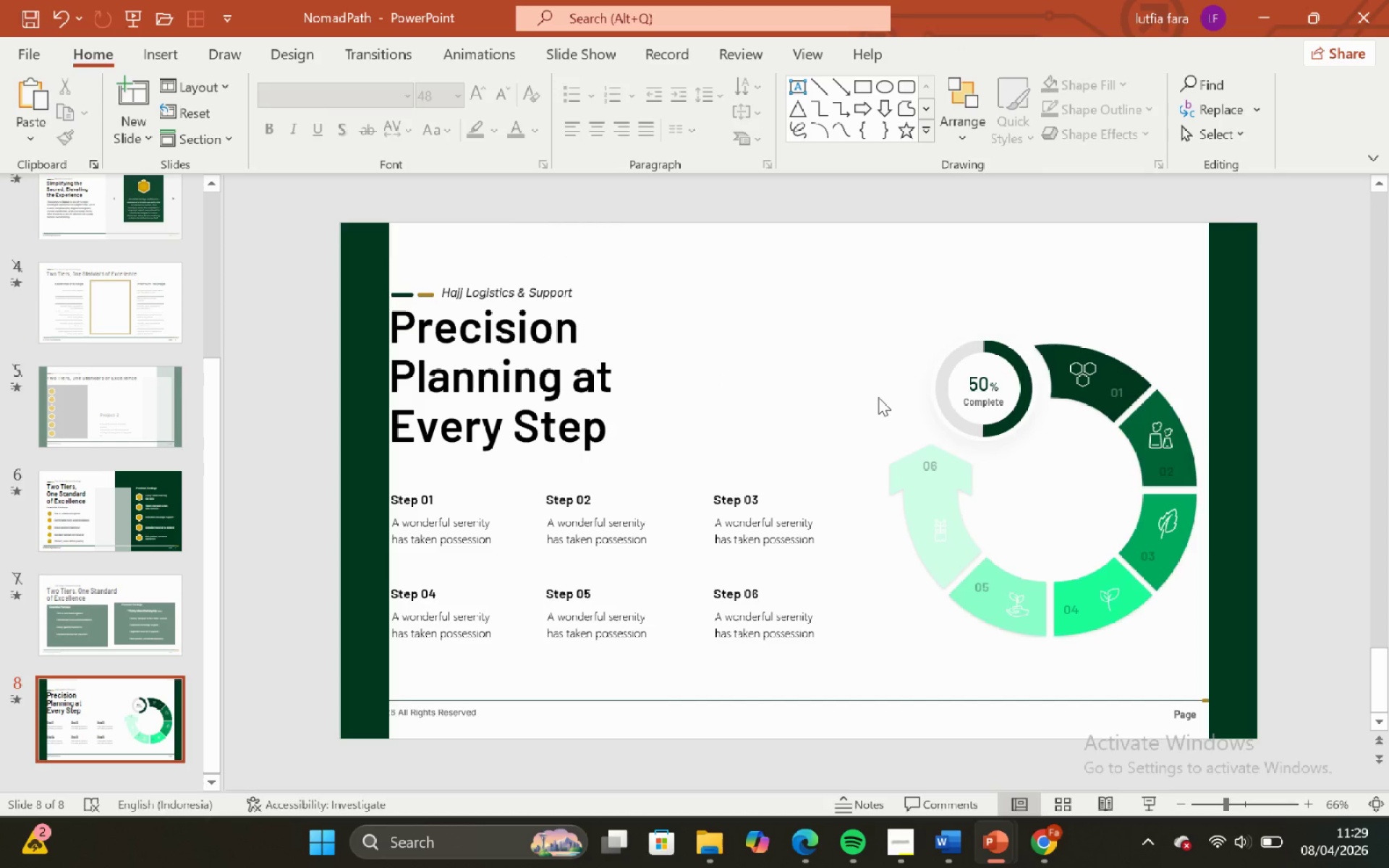 
left_click([878, 396])
 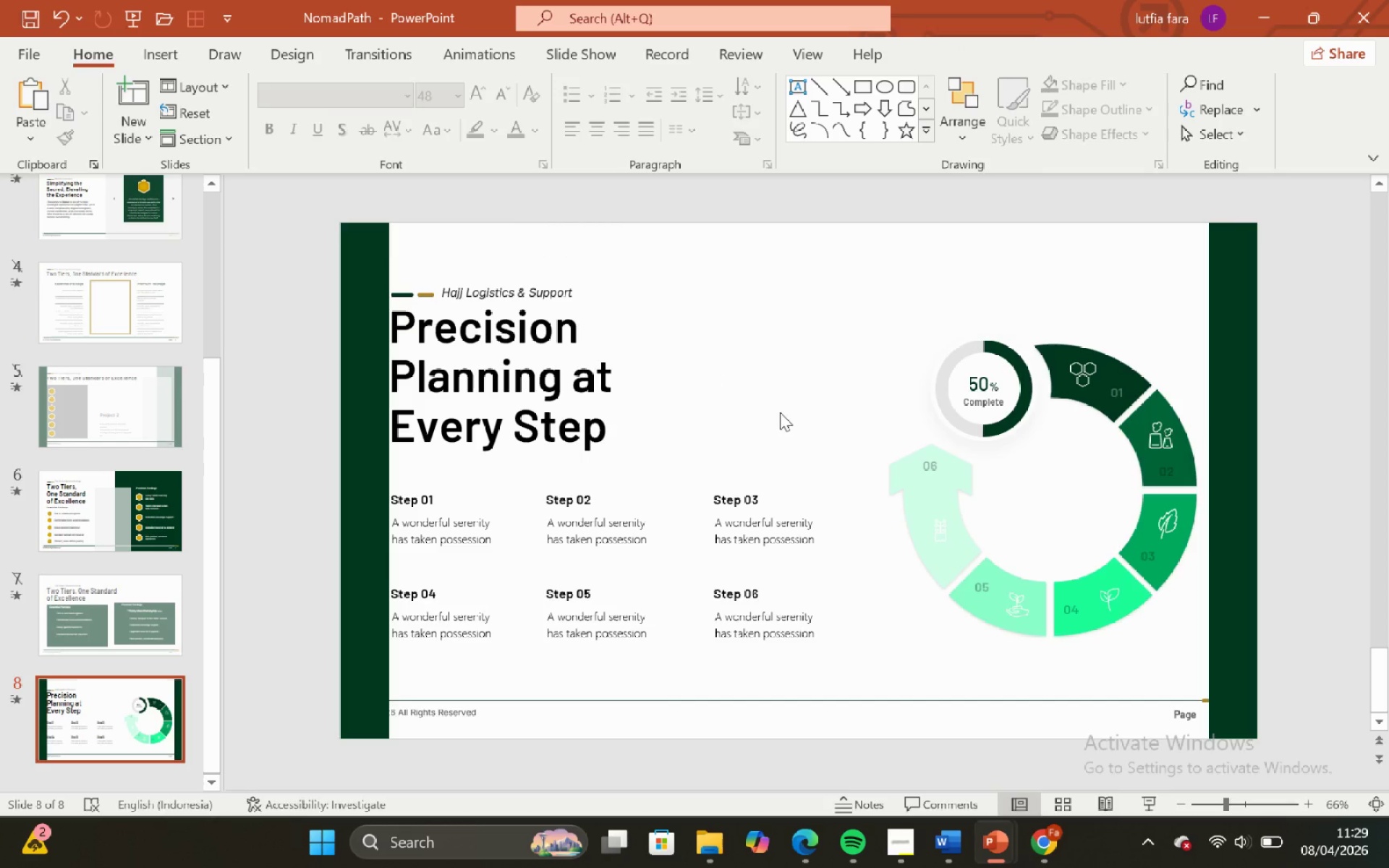 
wait(5.08)
 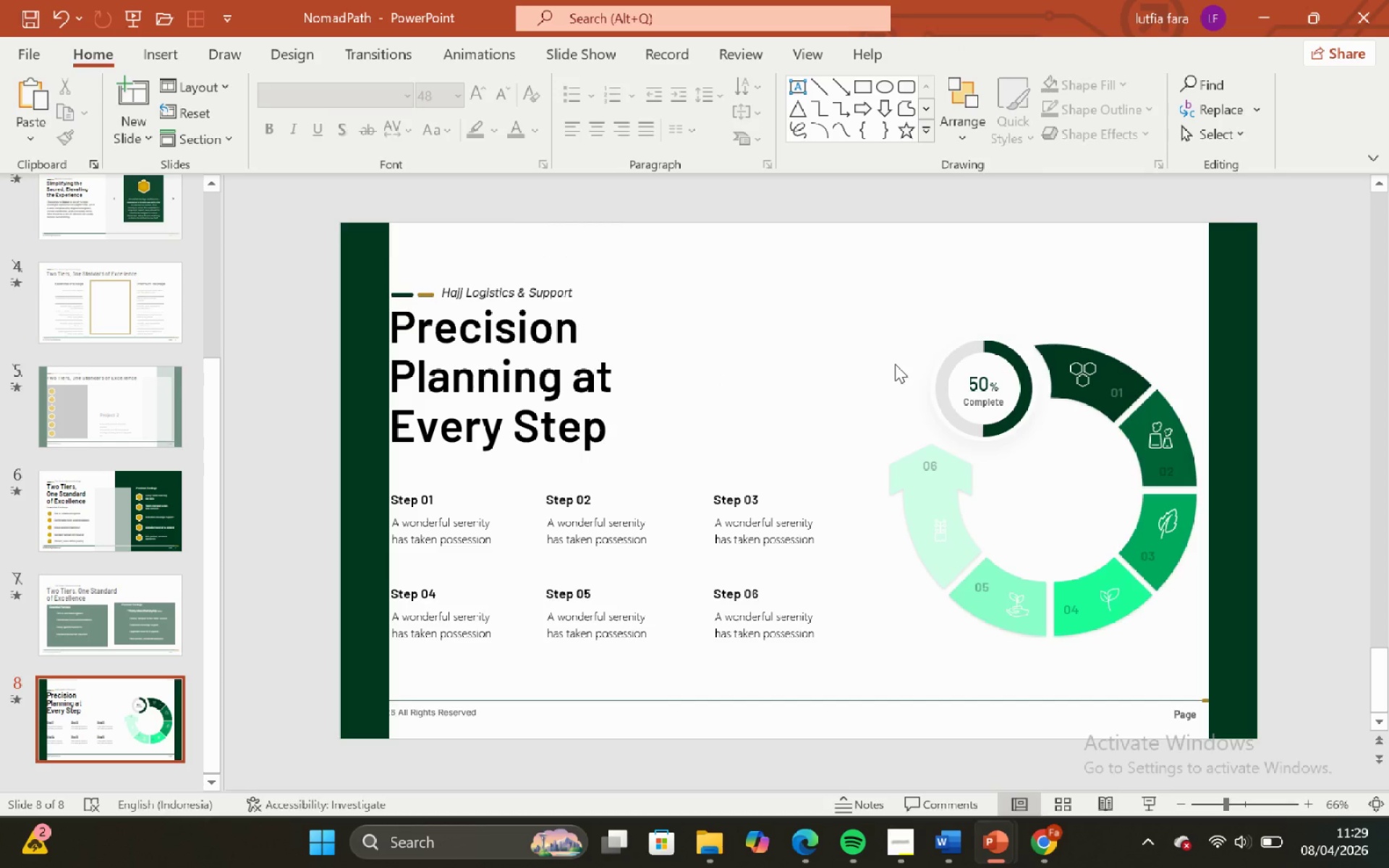 
left_click([854, 292])
 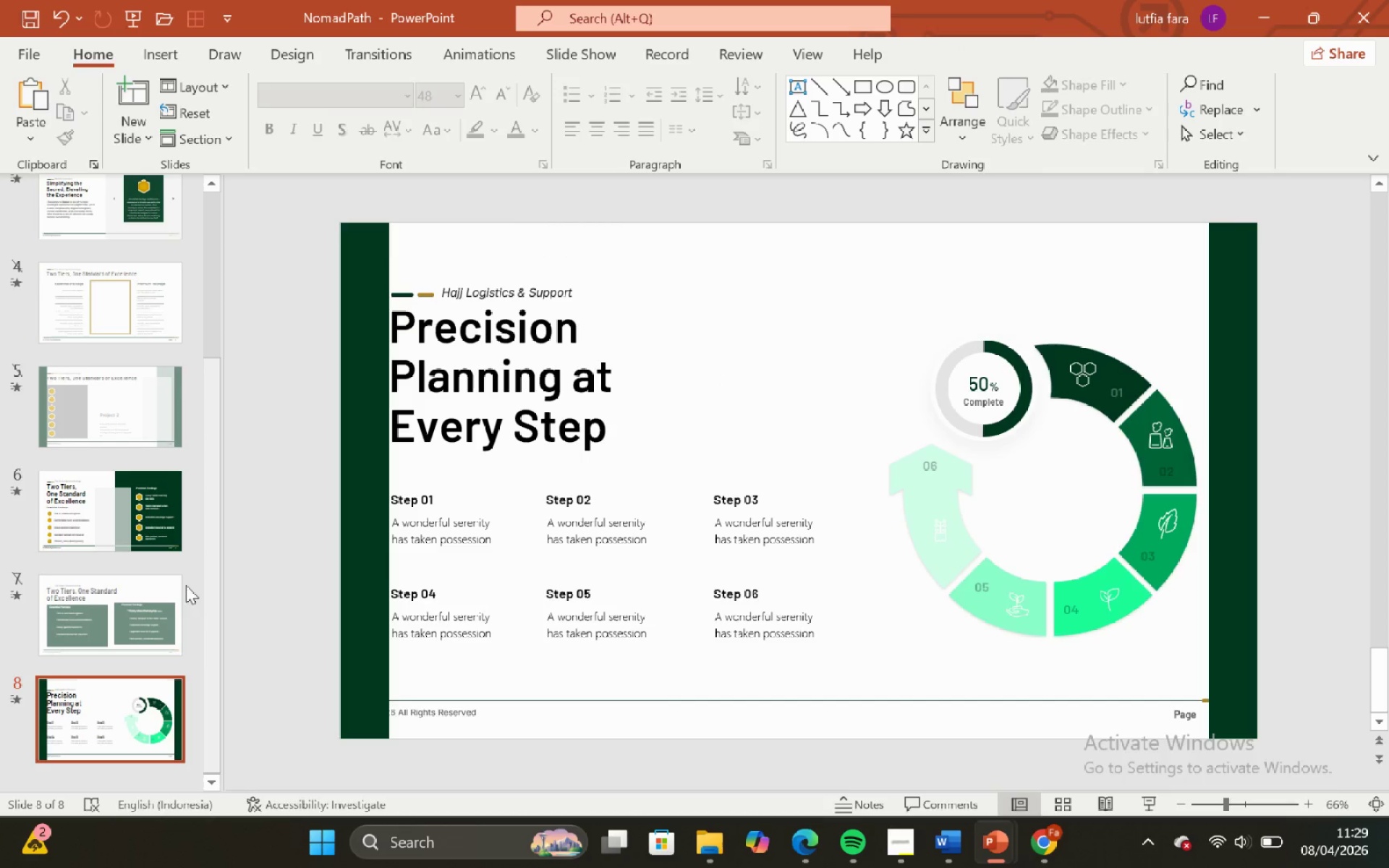 
left_click([119, 489])
 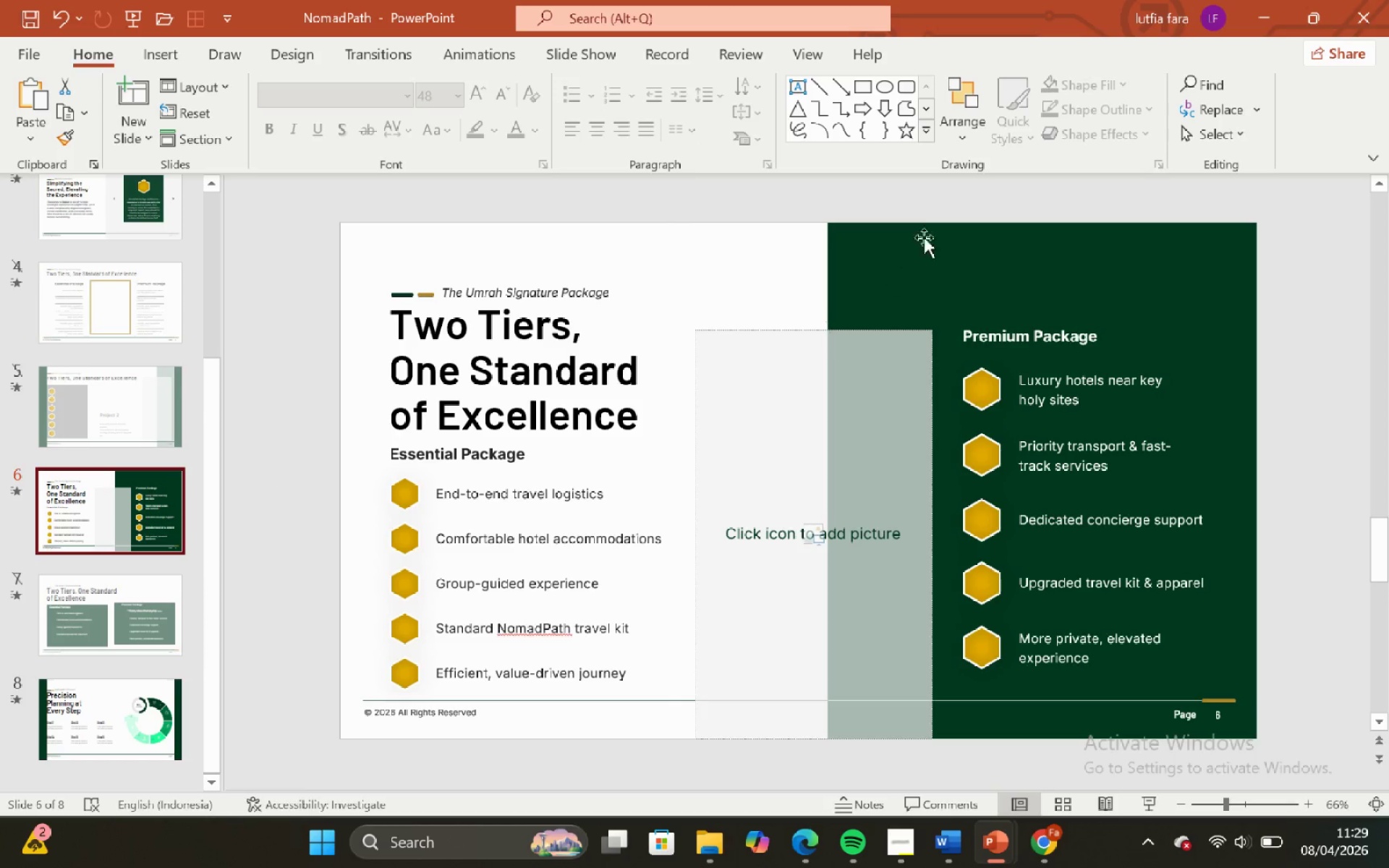 
left_click([943, 224])
 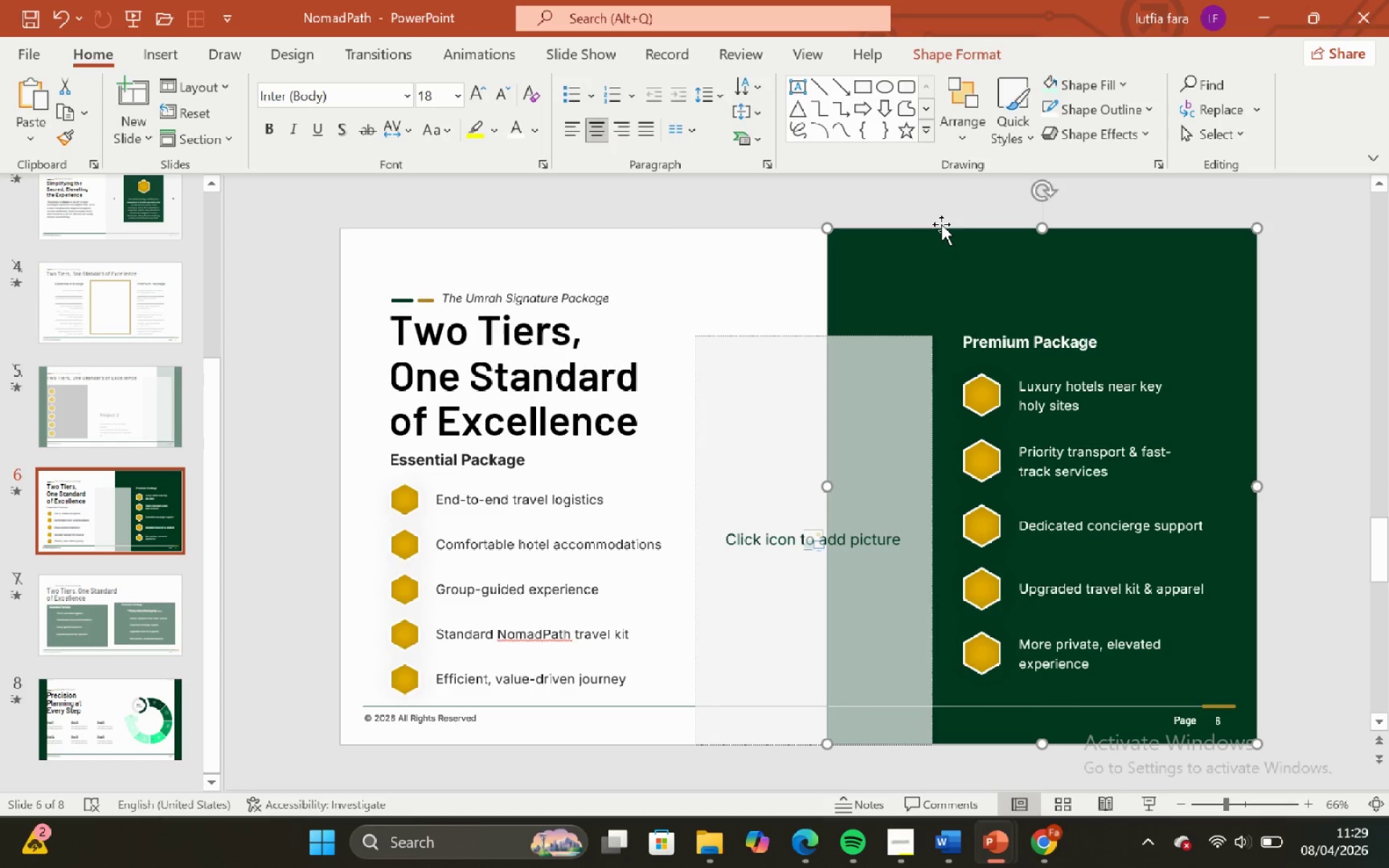 
key(Control+C)
 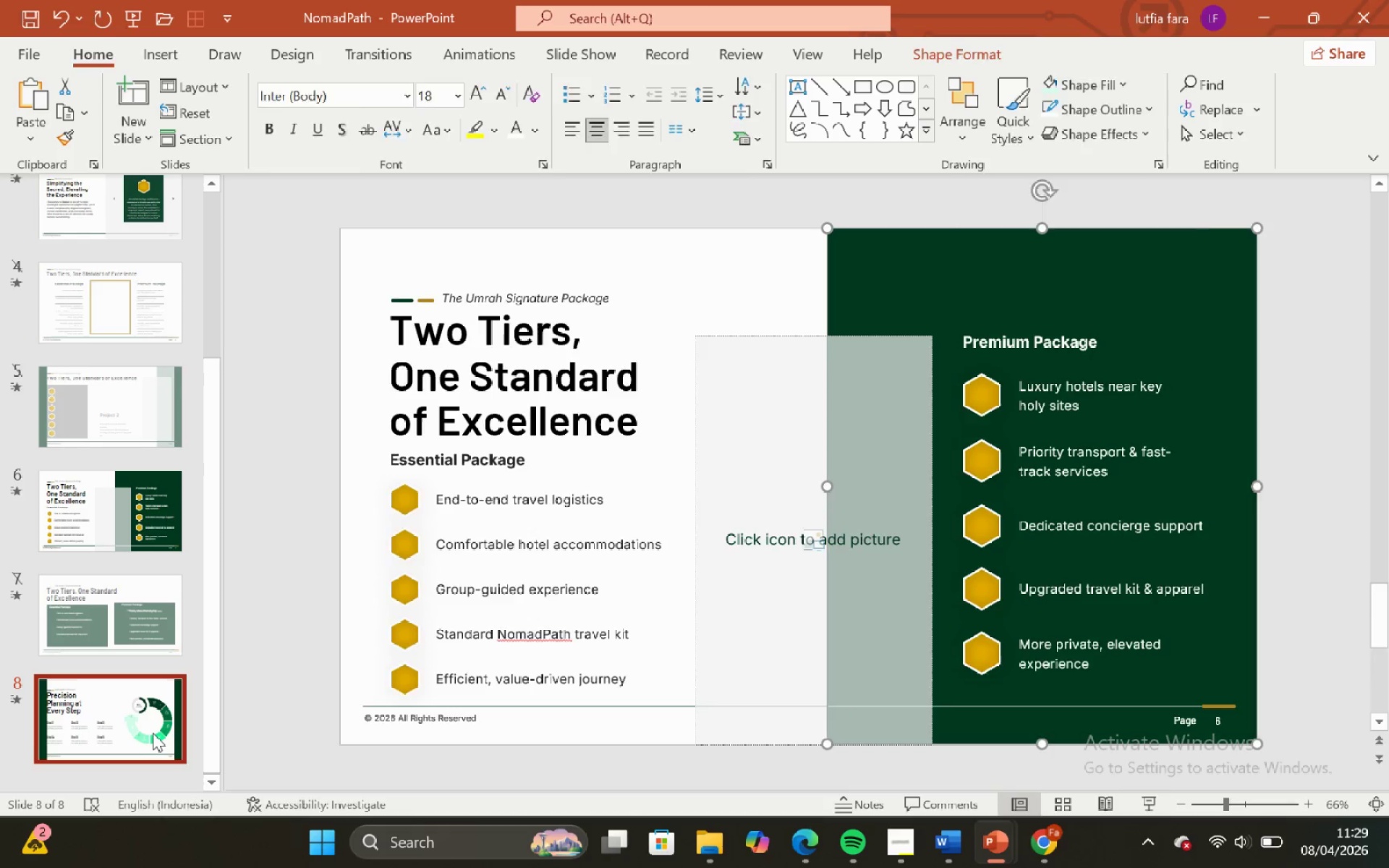 
key(Control+V)
 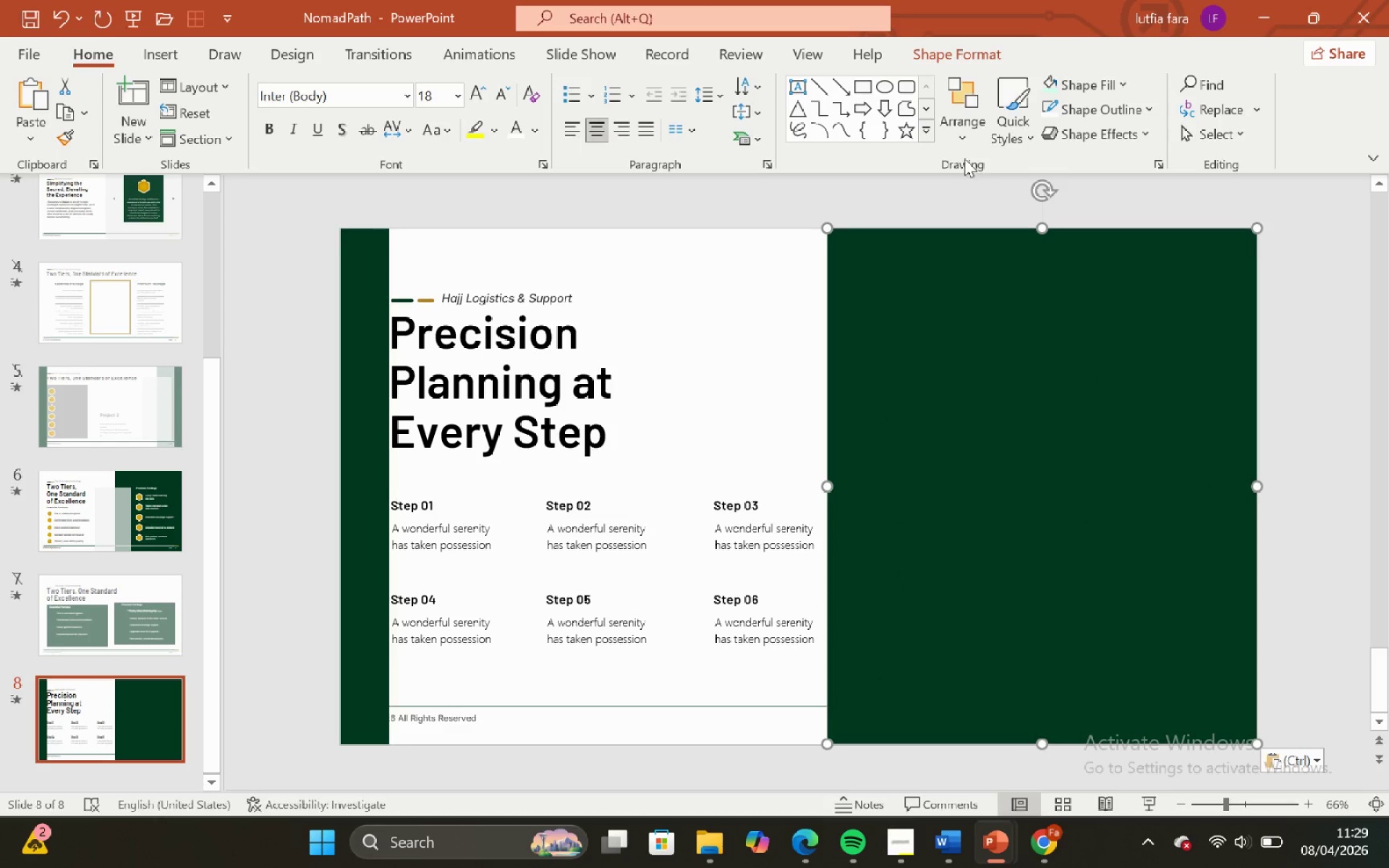 
left_click([956, 140])
 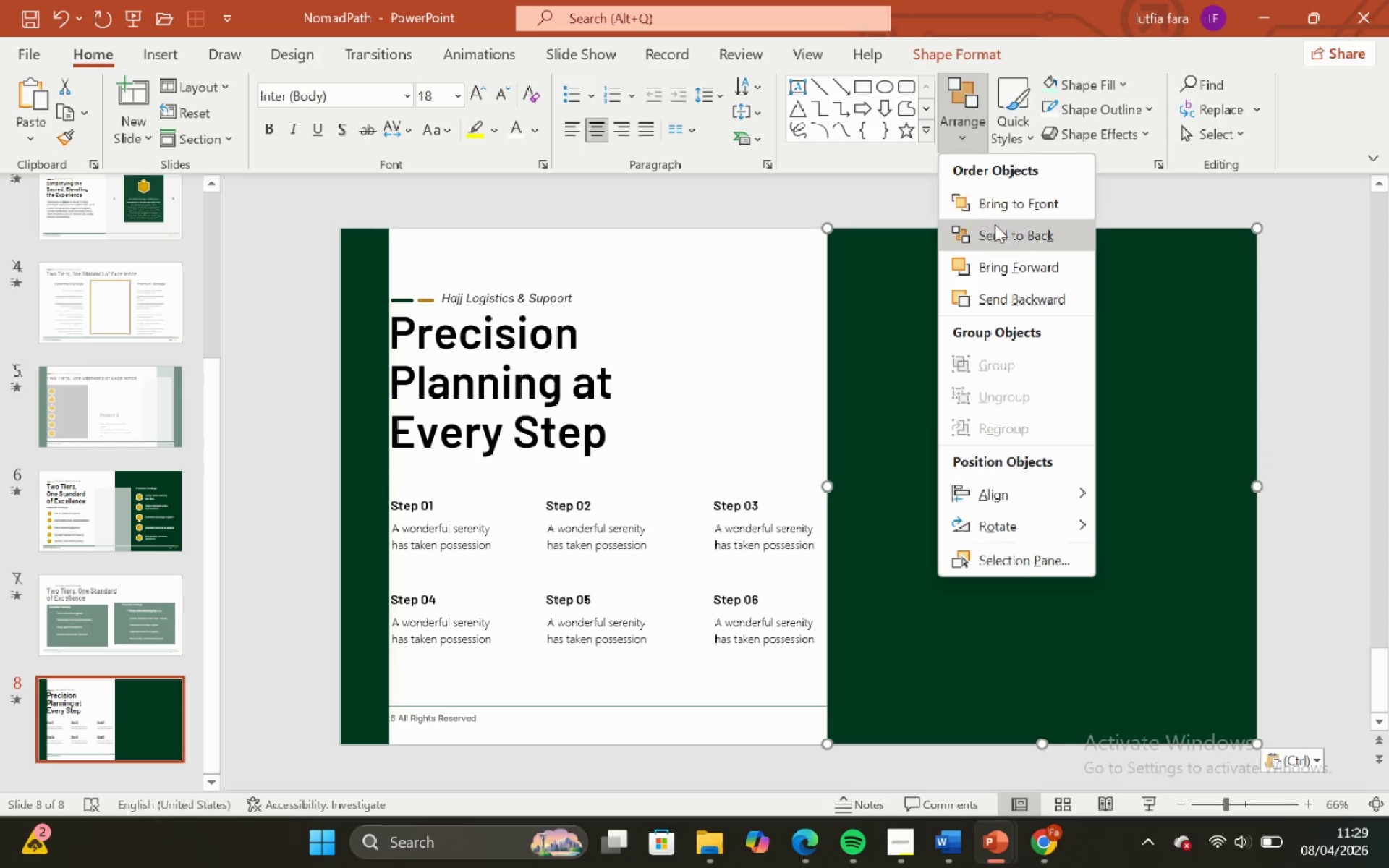 
left_click([1001, 229])
 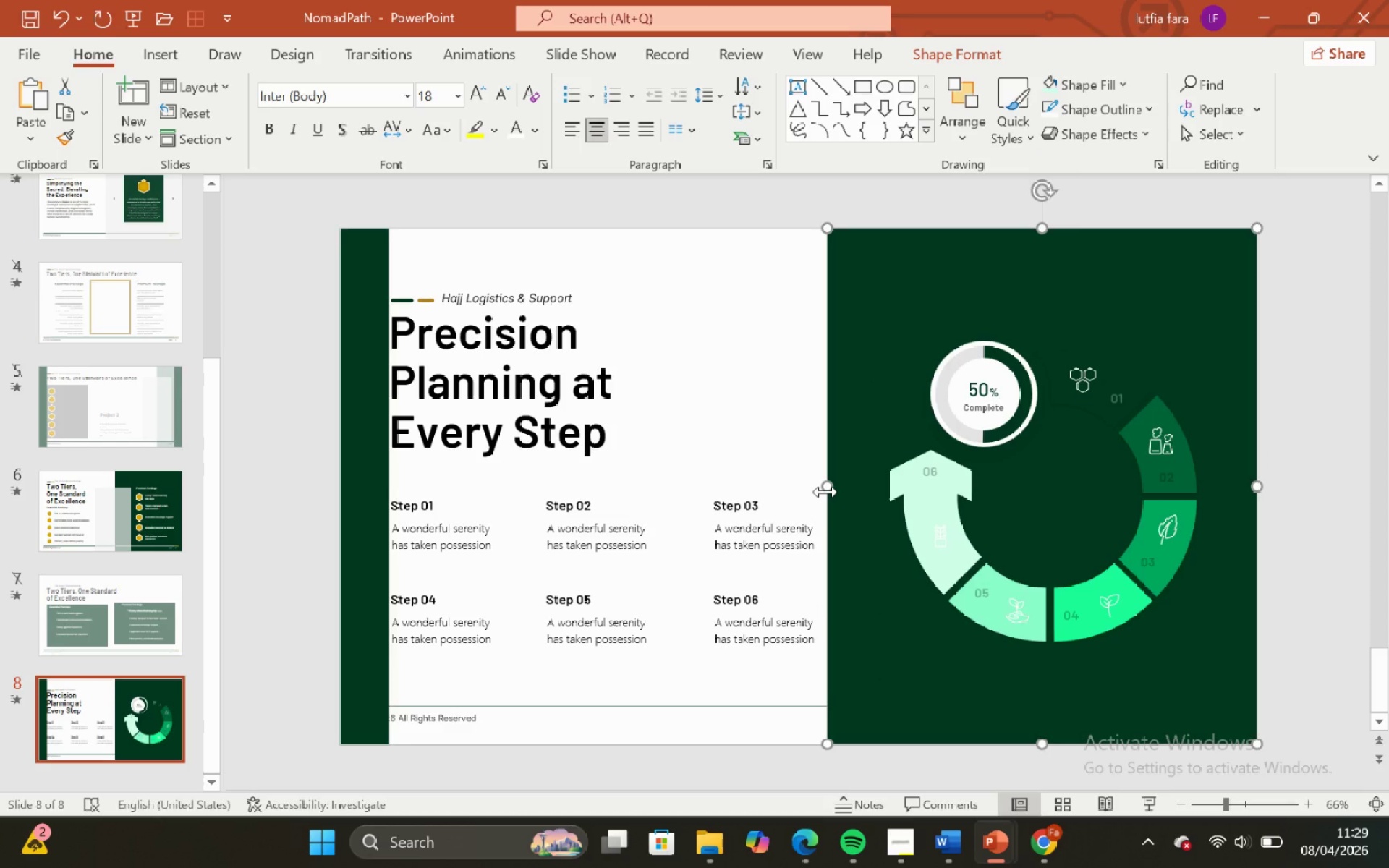 
left_click_drag(start_coordinate=[825, 492], to_coordinate=[846, 499])
 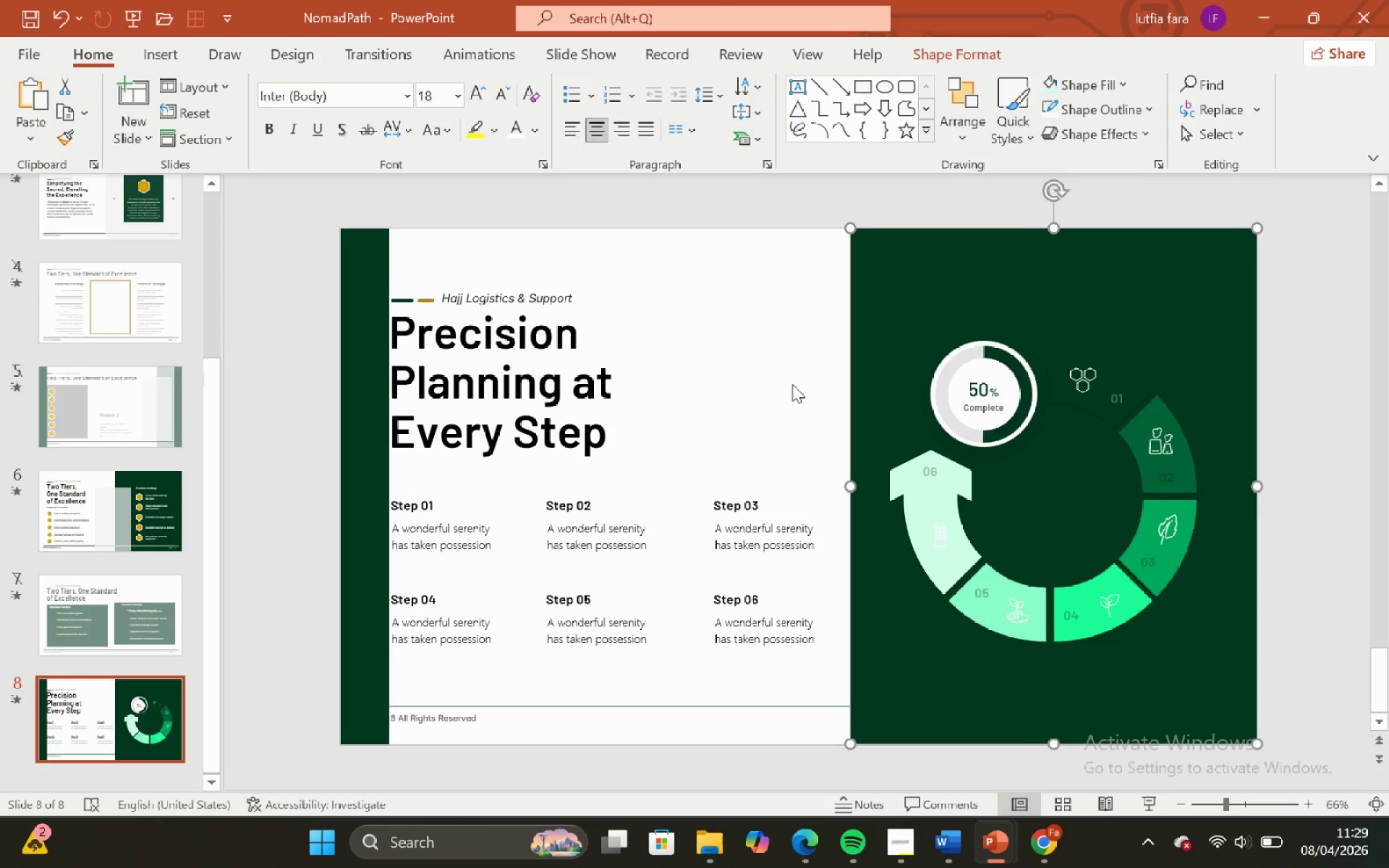 
left_click([792, 384])
 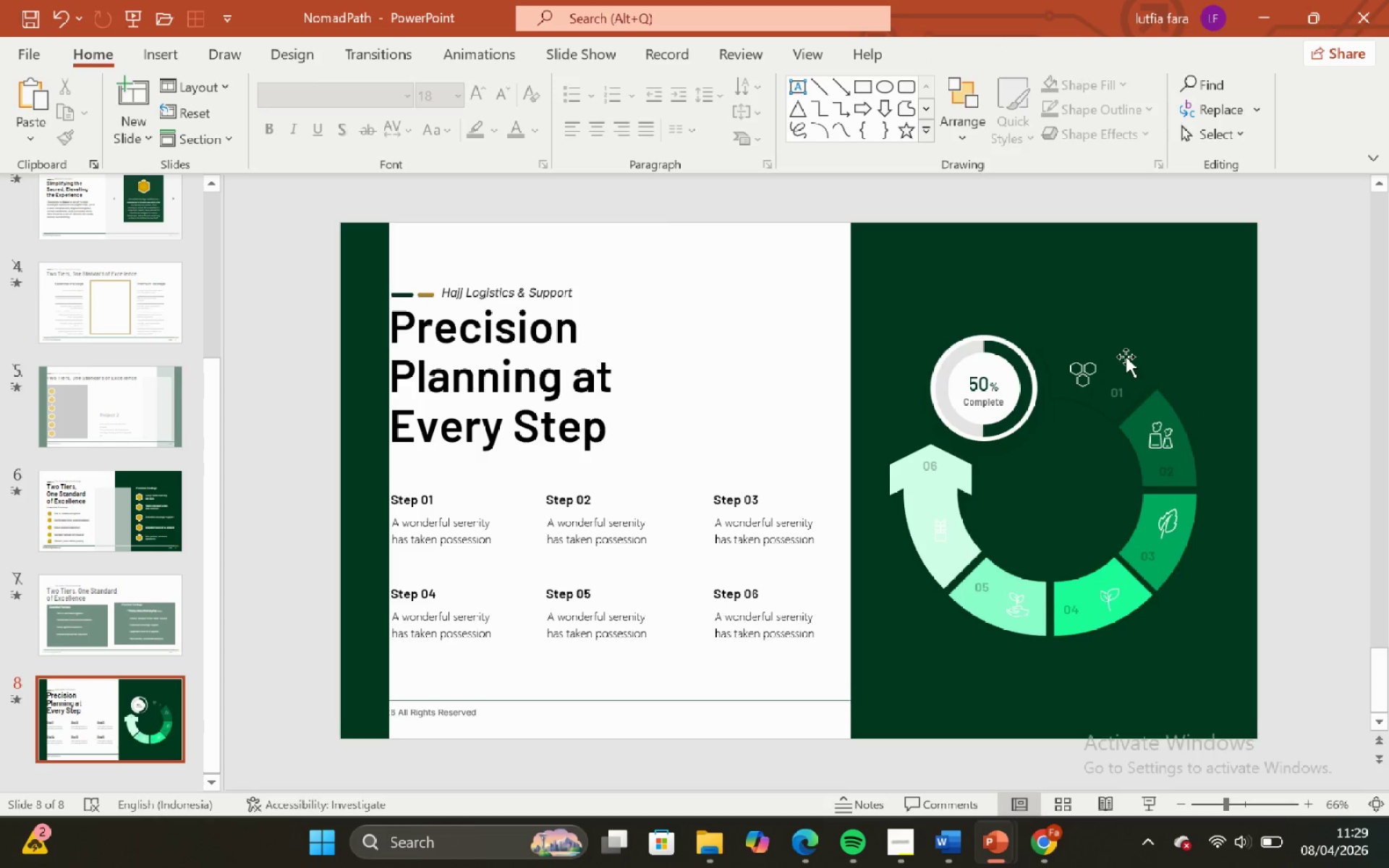 
left_click([1119, 357])
 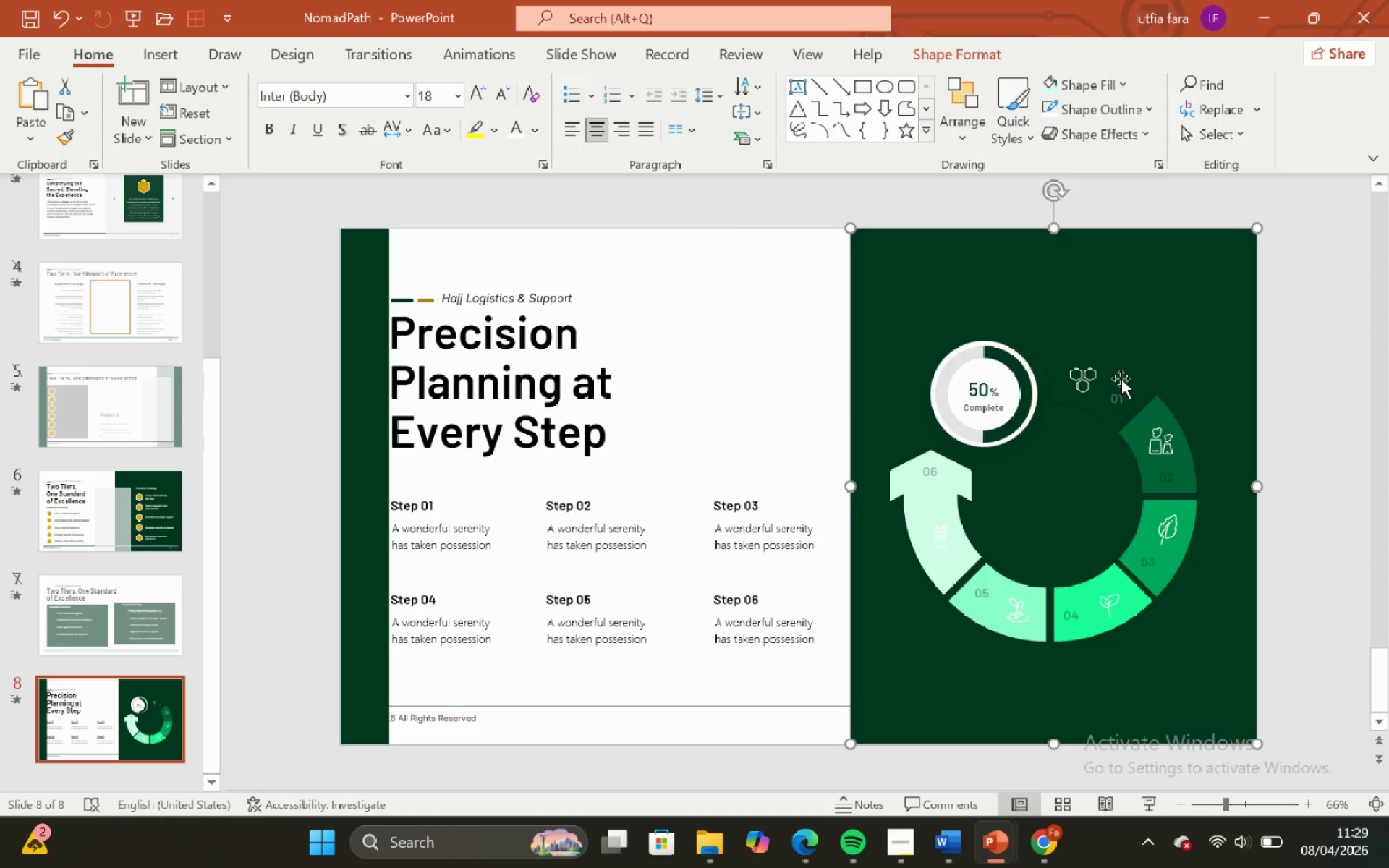 
left_click([1121, 378])
 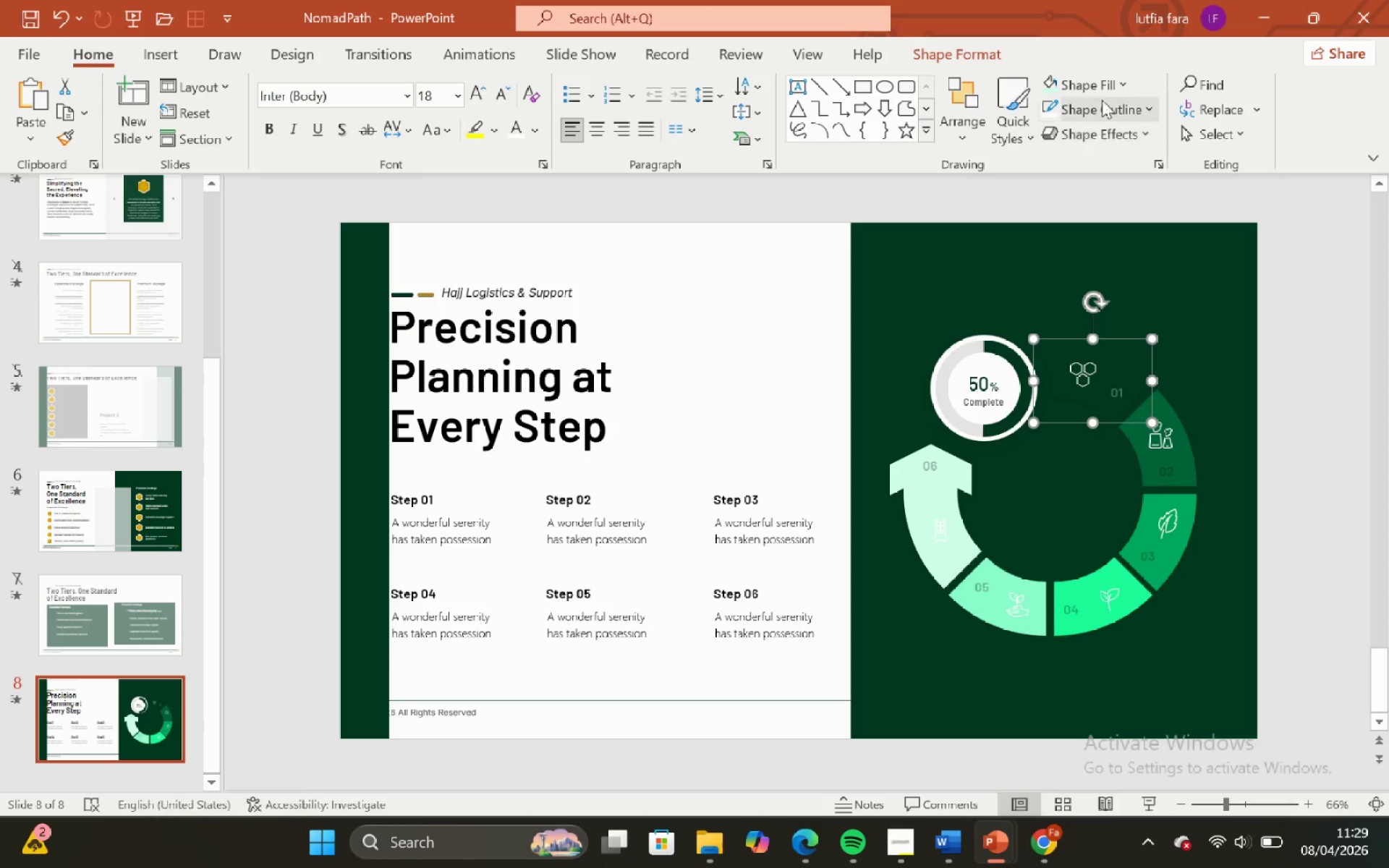 
left_click([1105, 88])
 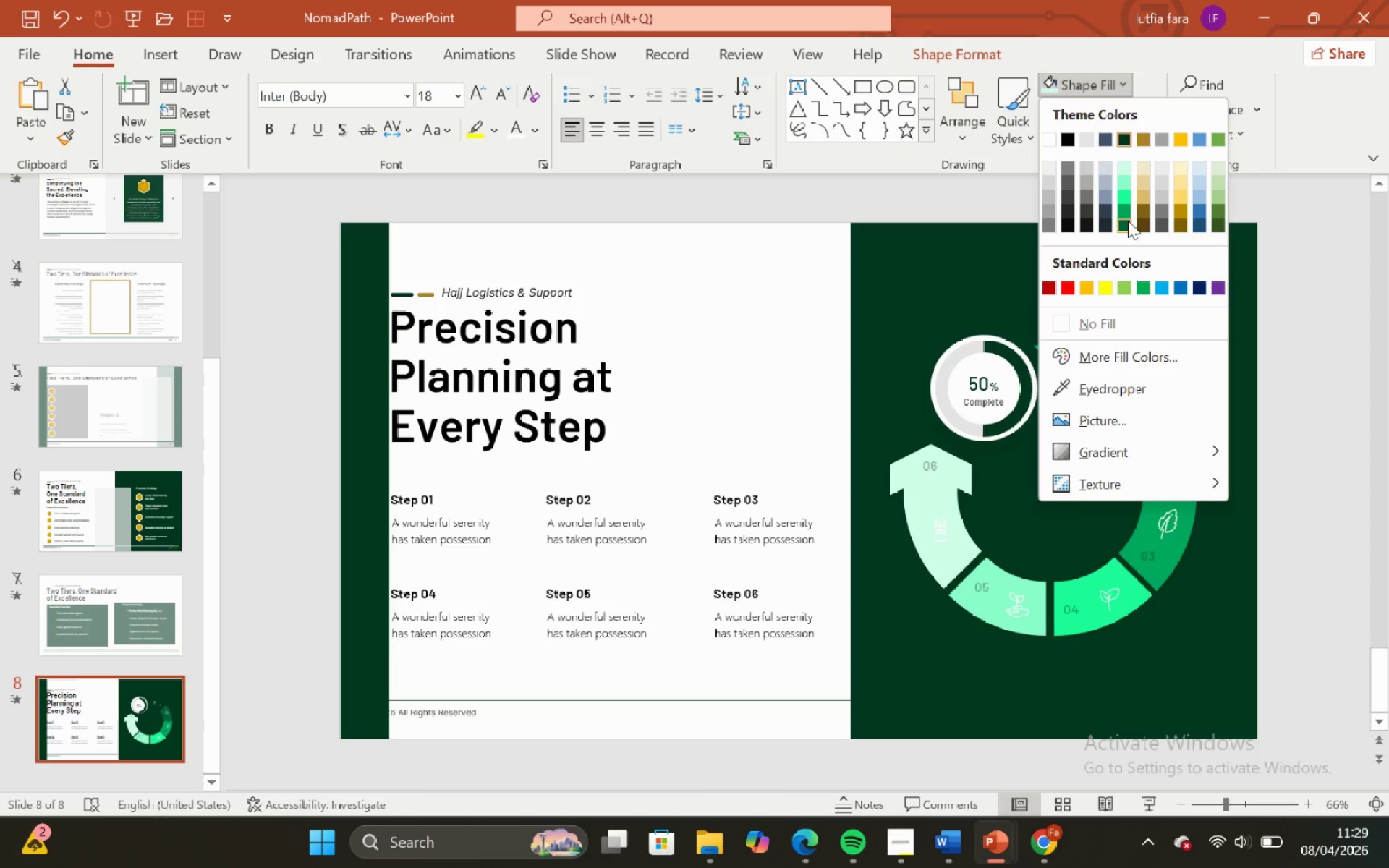 
left_click([1129, 222])
 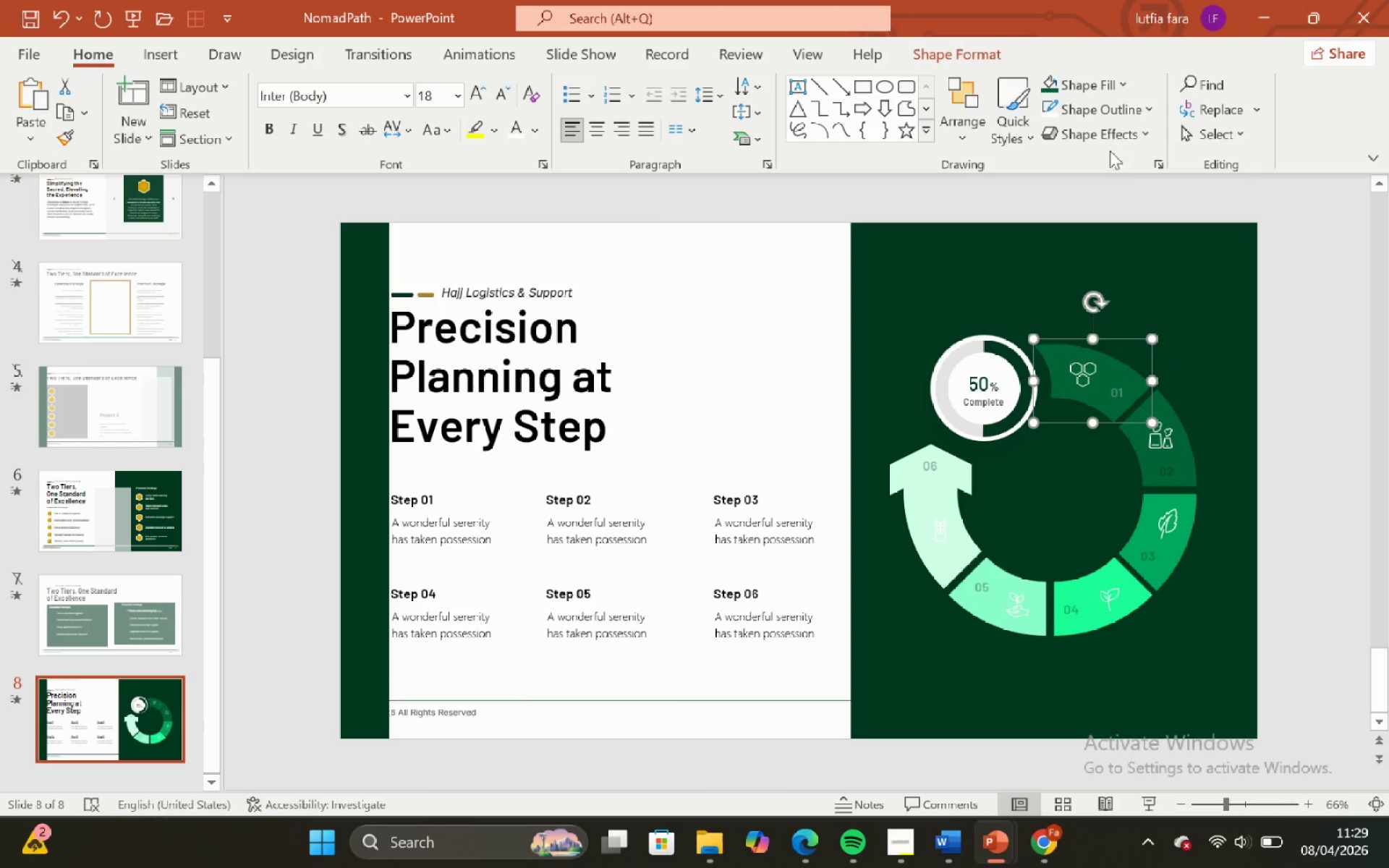 
left_click([1107, 77])
 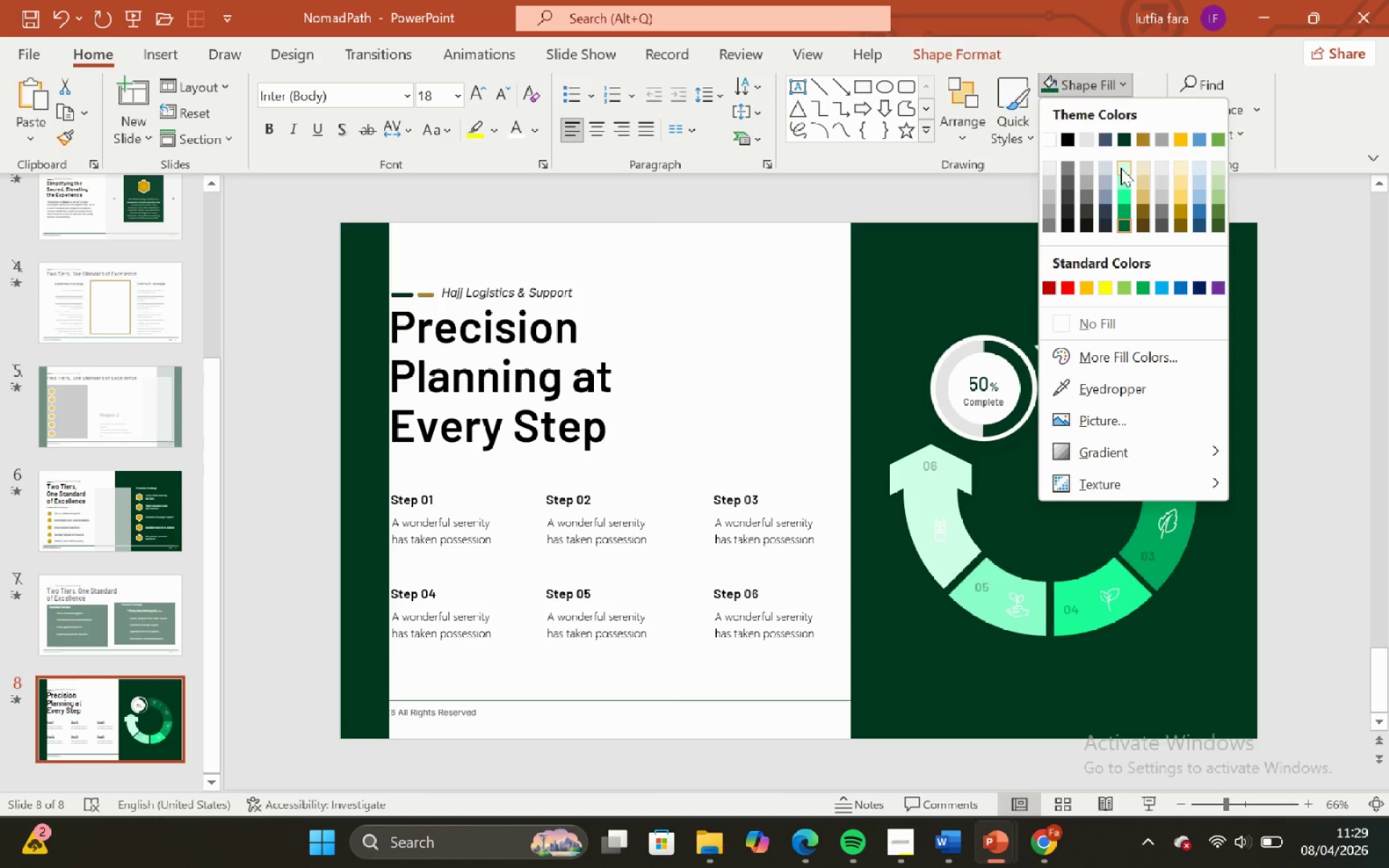 
left_click([1121, 168])
 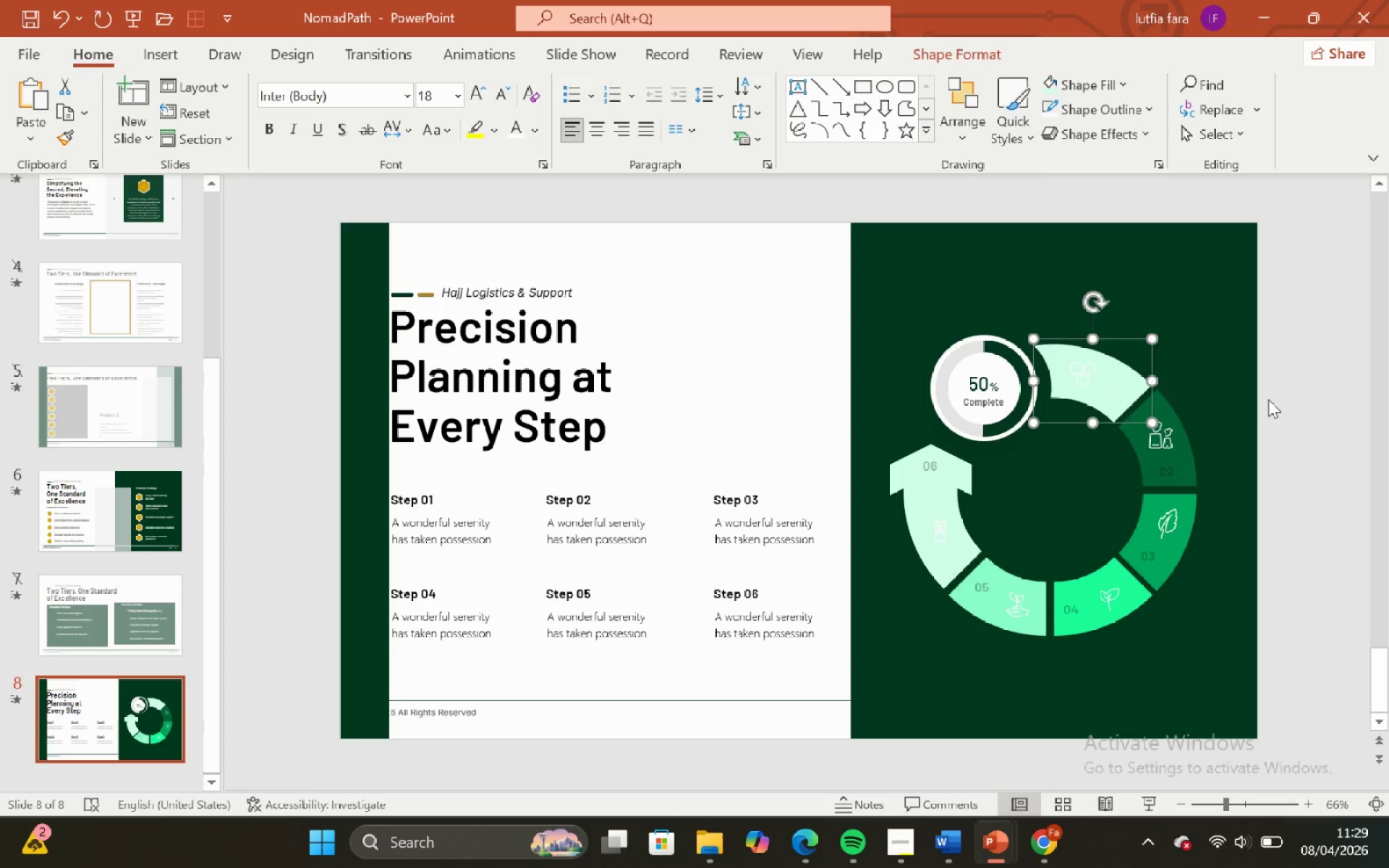 
wait(6.38)
 